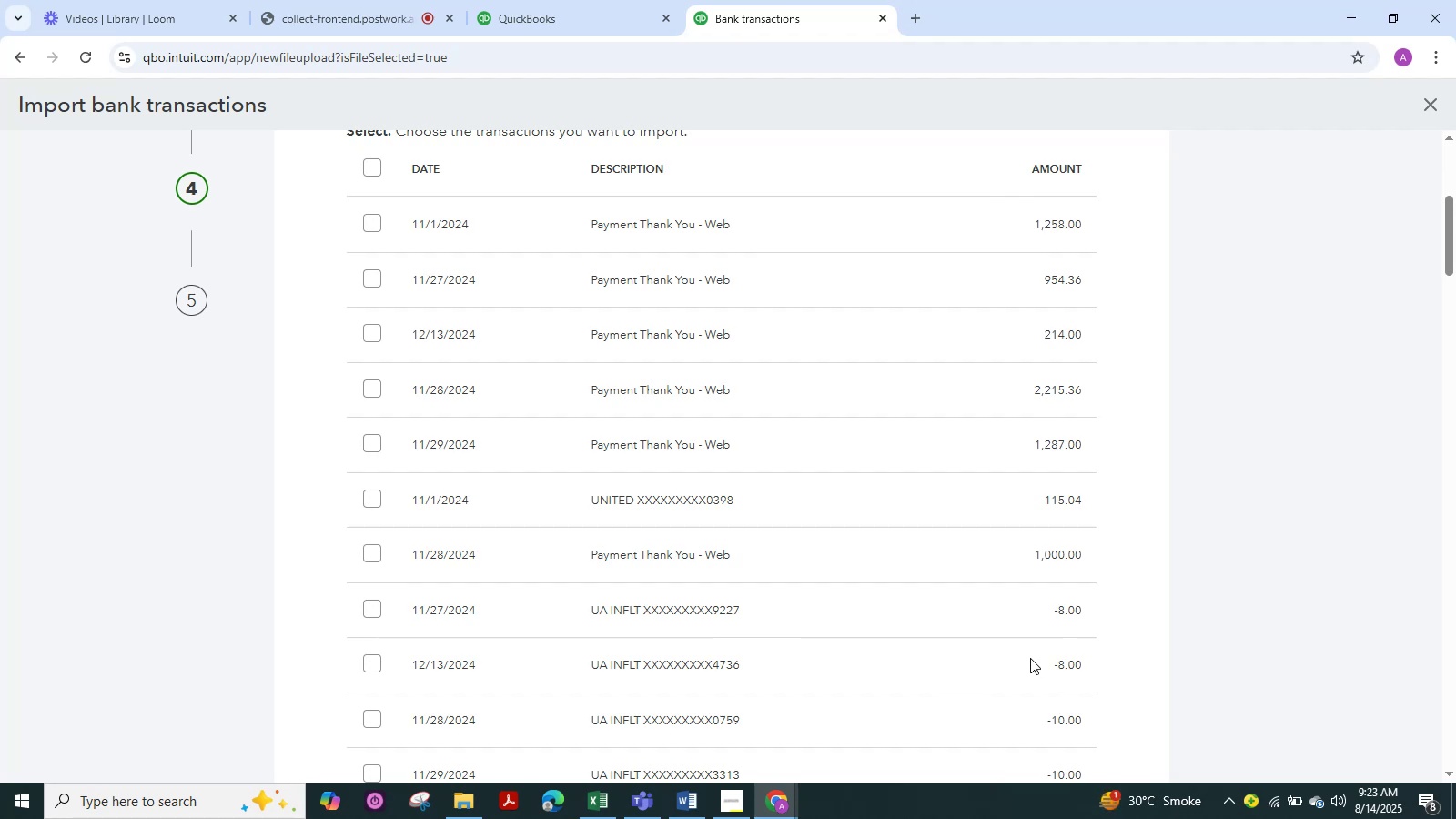 
left_click([365, 161])
 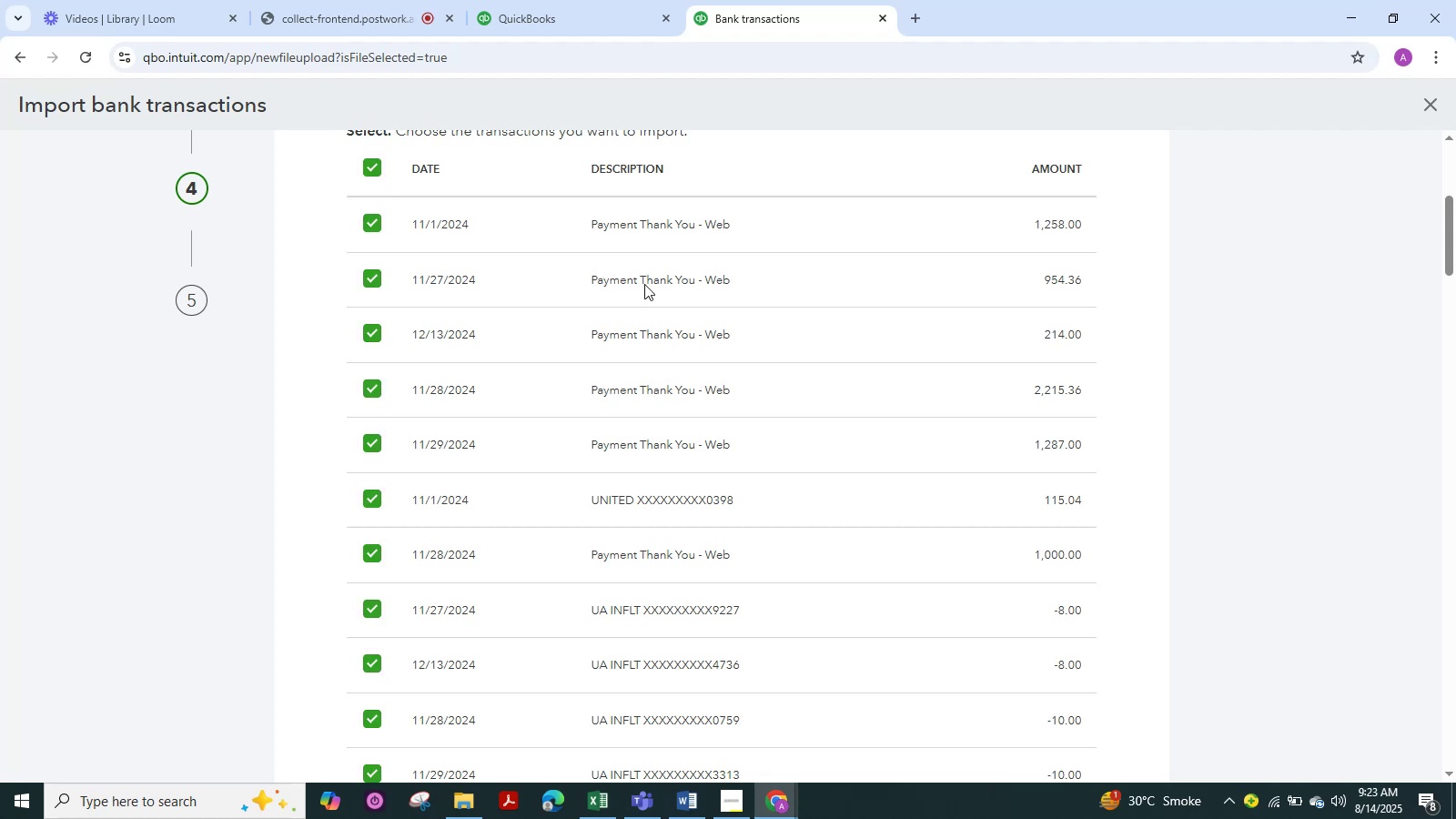 
scroll: coordinate [1196, 679], scroll_direction: down, amount: 54.0
 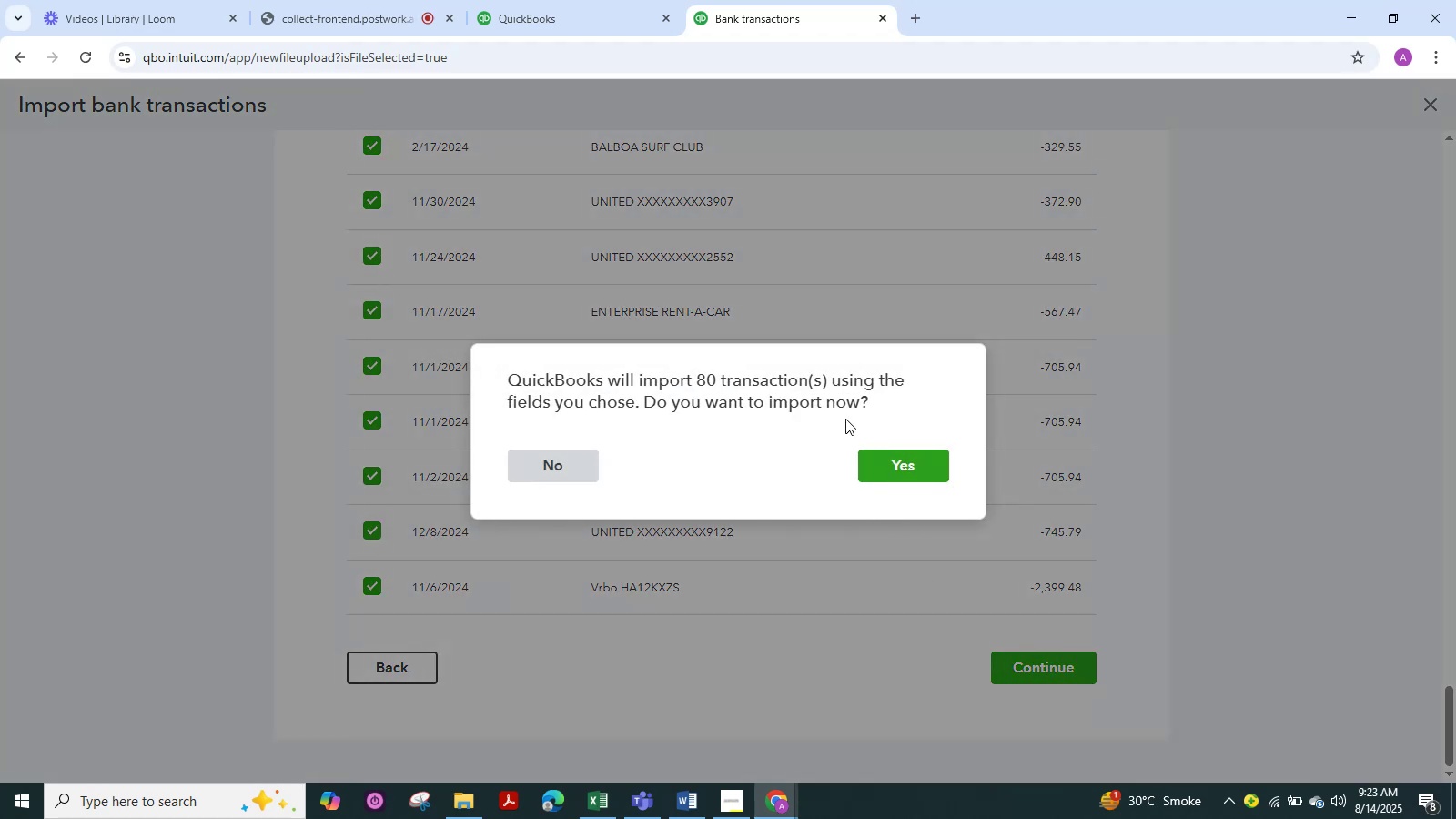 
left_click([899, 459])
 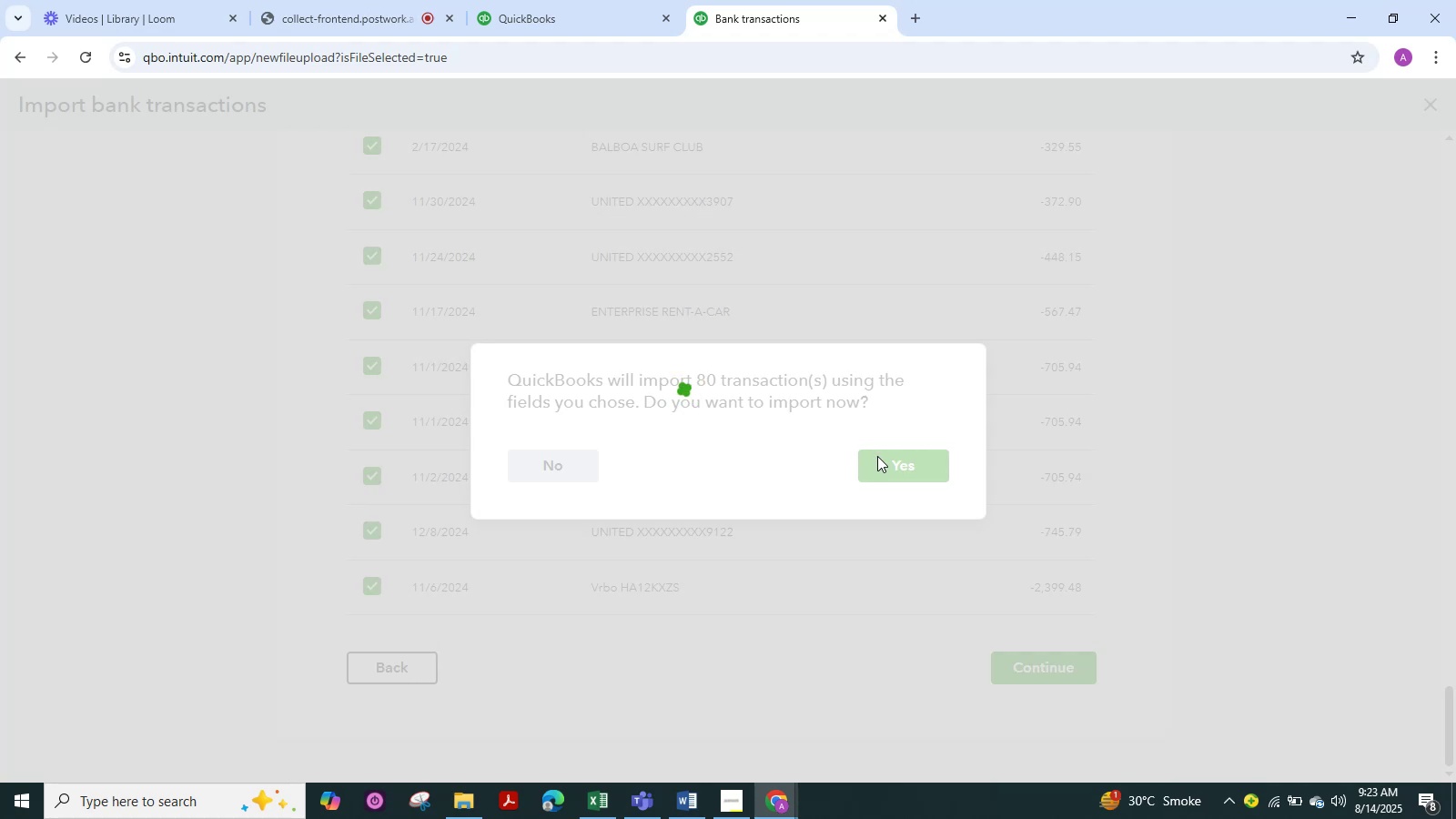 
left_click_drag(start_coordinate=[991, 71], to_coordinate=[1022, 153])
 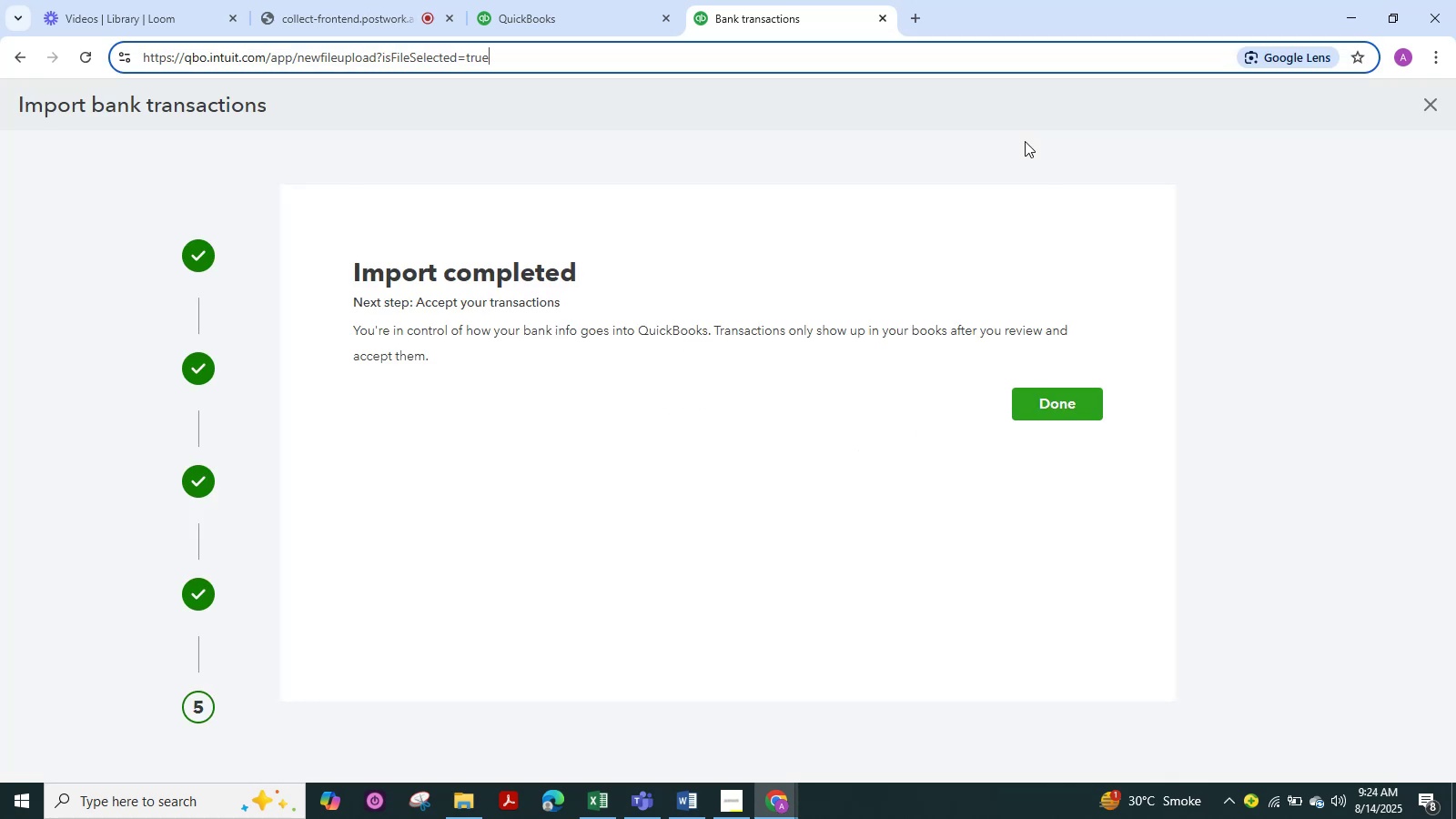 
wait(7.78)
 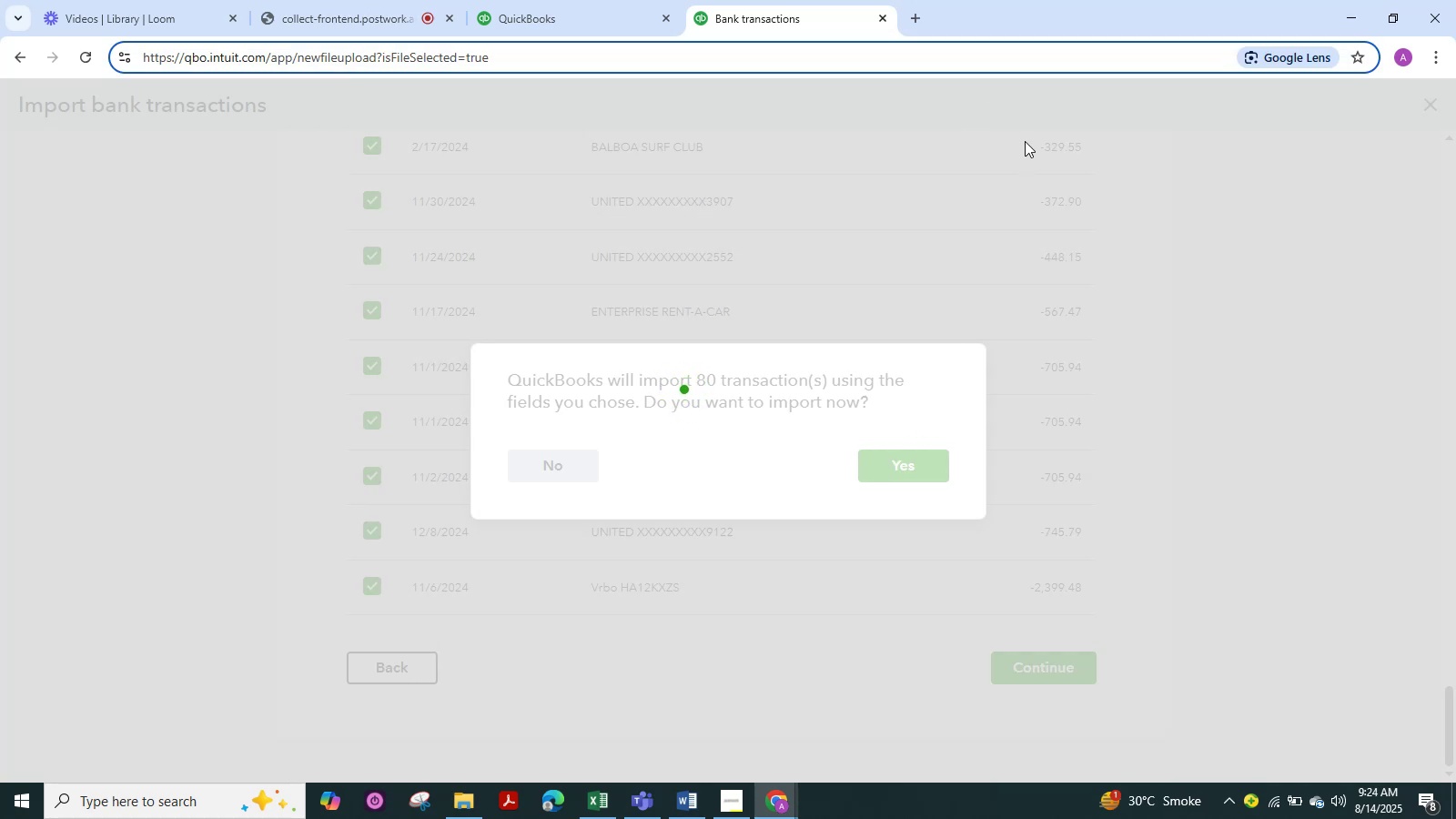 
left_click([1067, 395])
 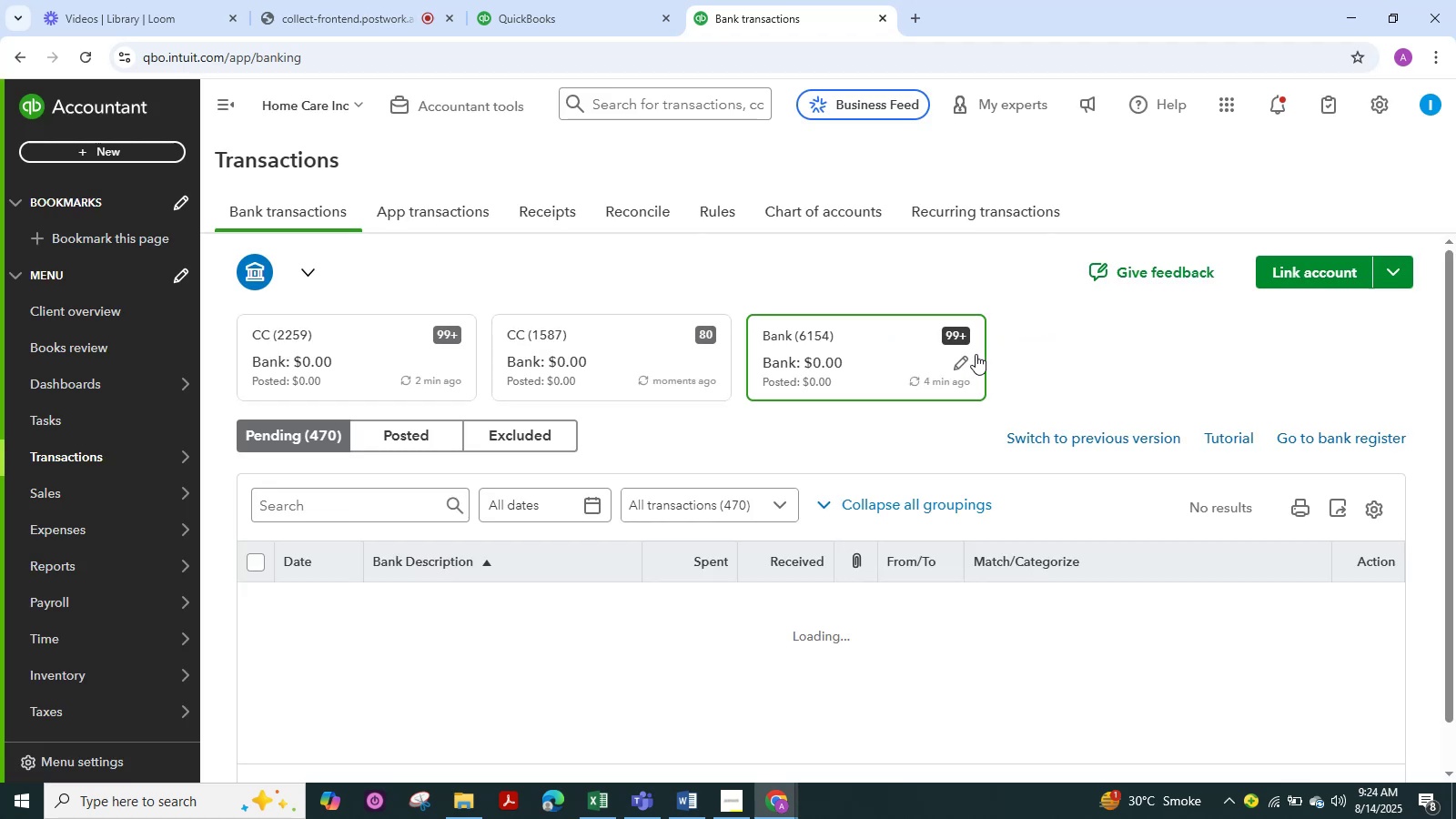 
left_click([1401, 109])
 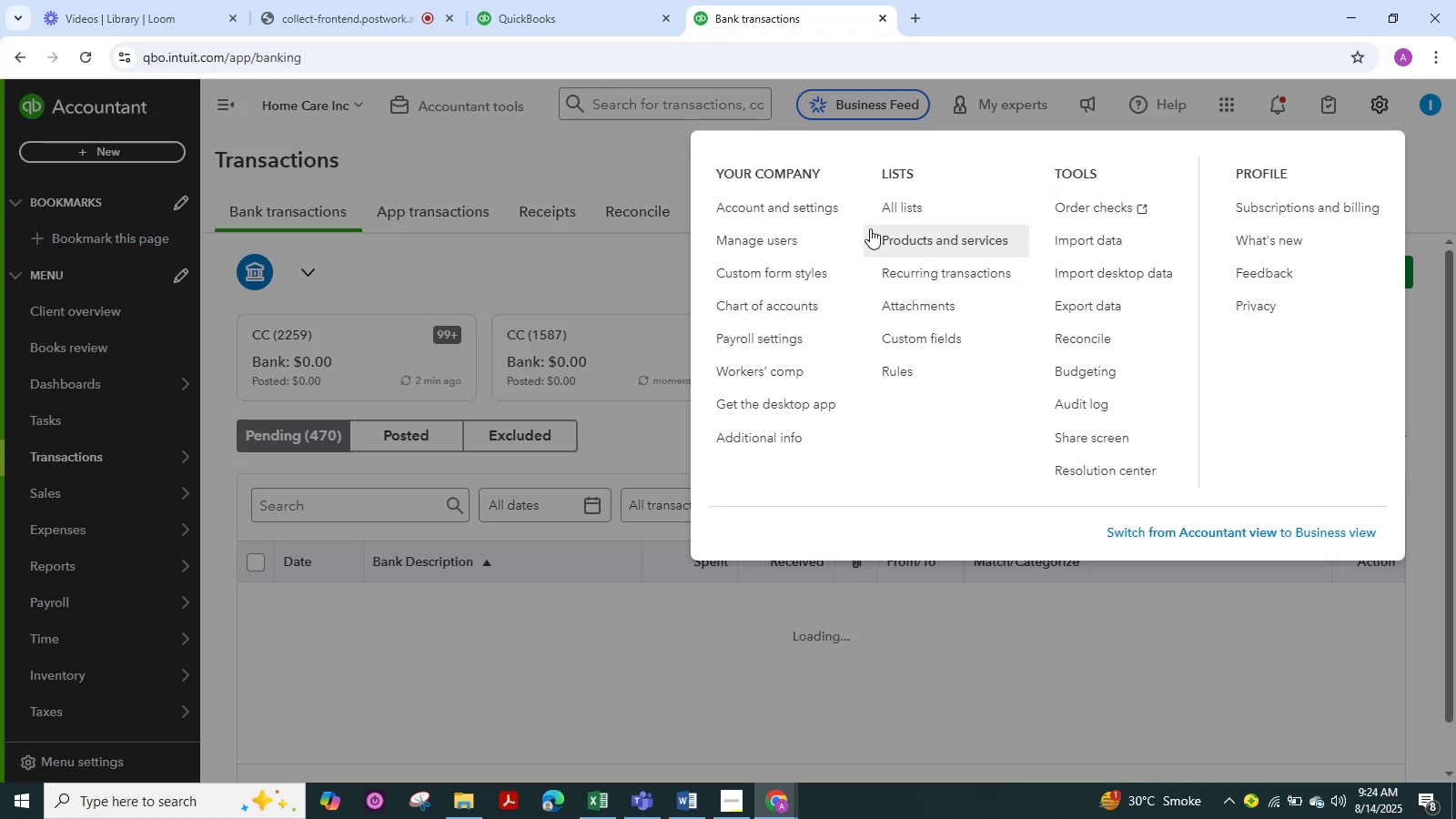 
left_click([805, 201])
 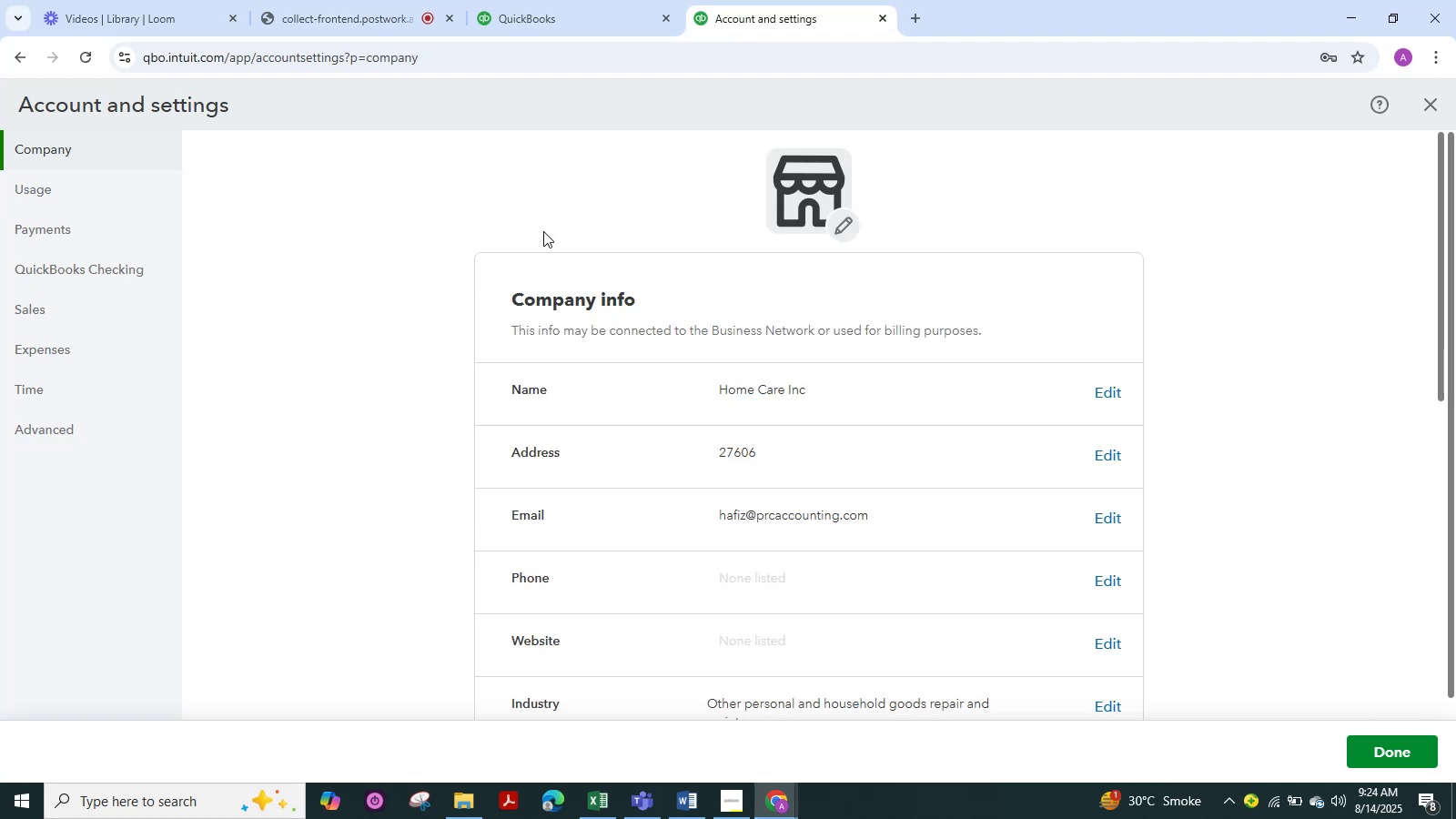 
wait(21.89)
 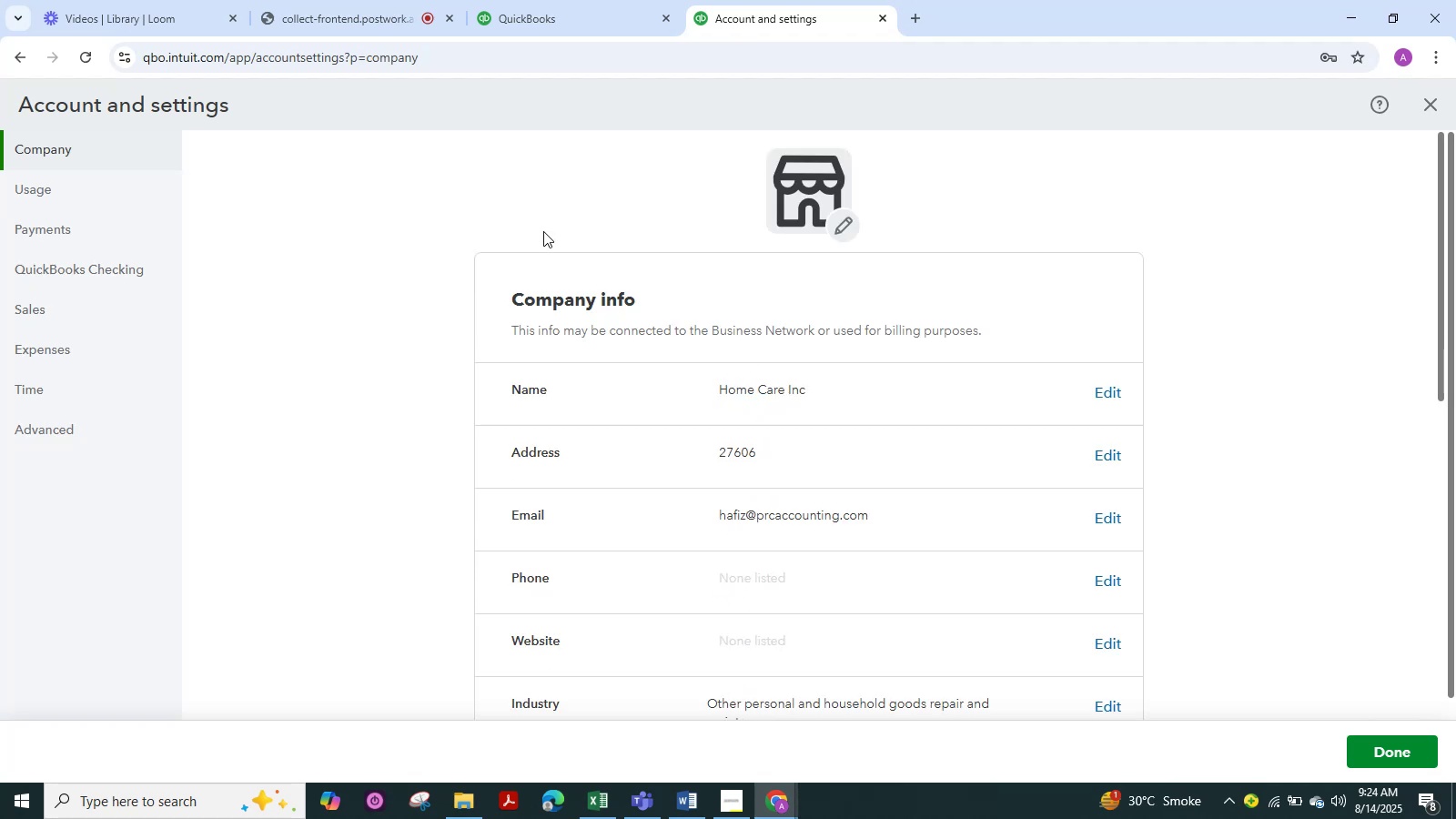 
left_click([1103, 396])
 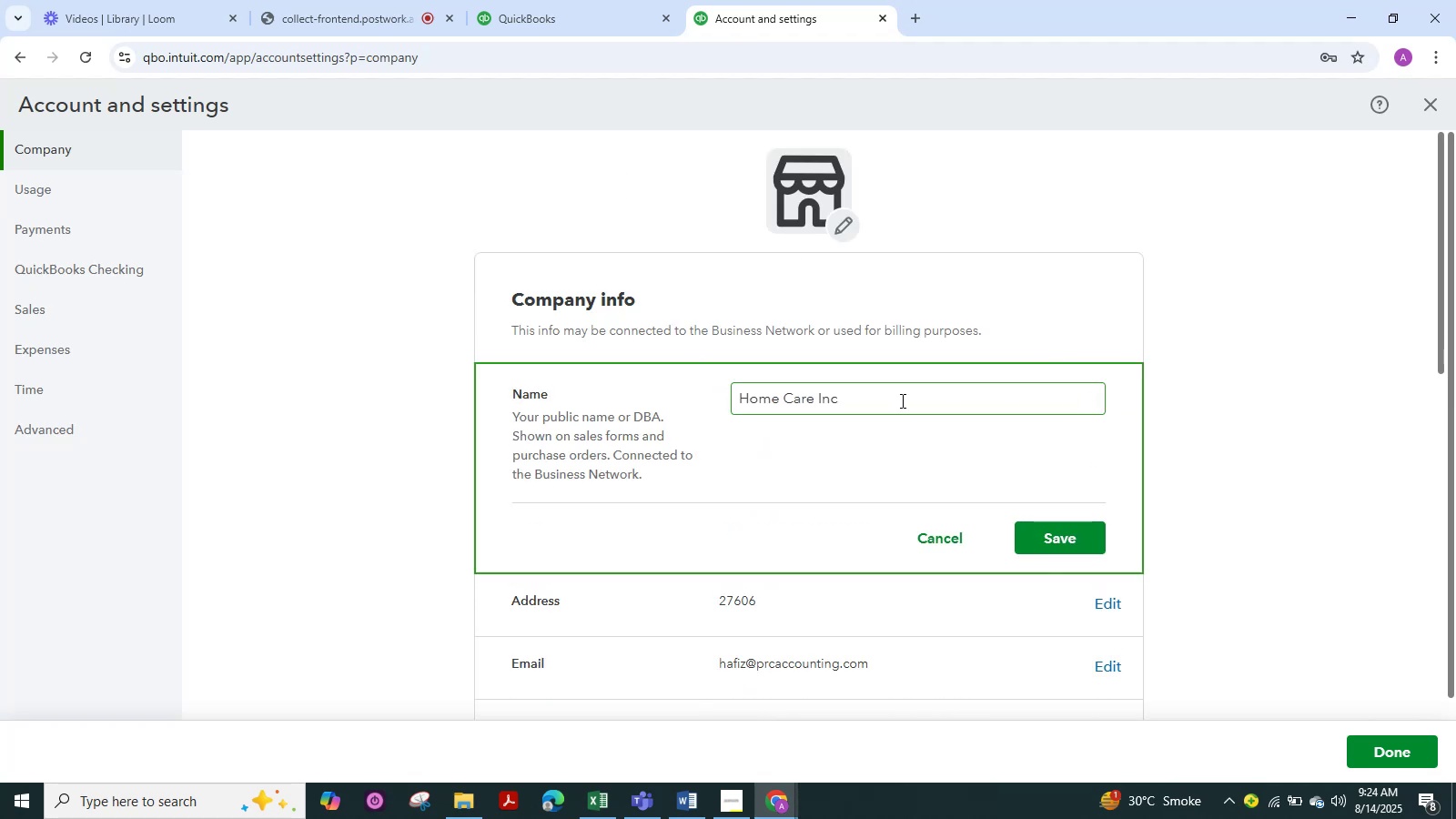 
left_click_drag(start_coordinate=[896, 400], to_coordinate=[611, 379])
 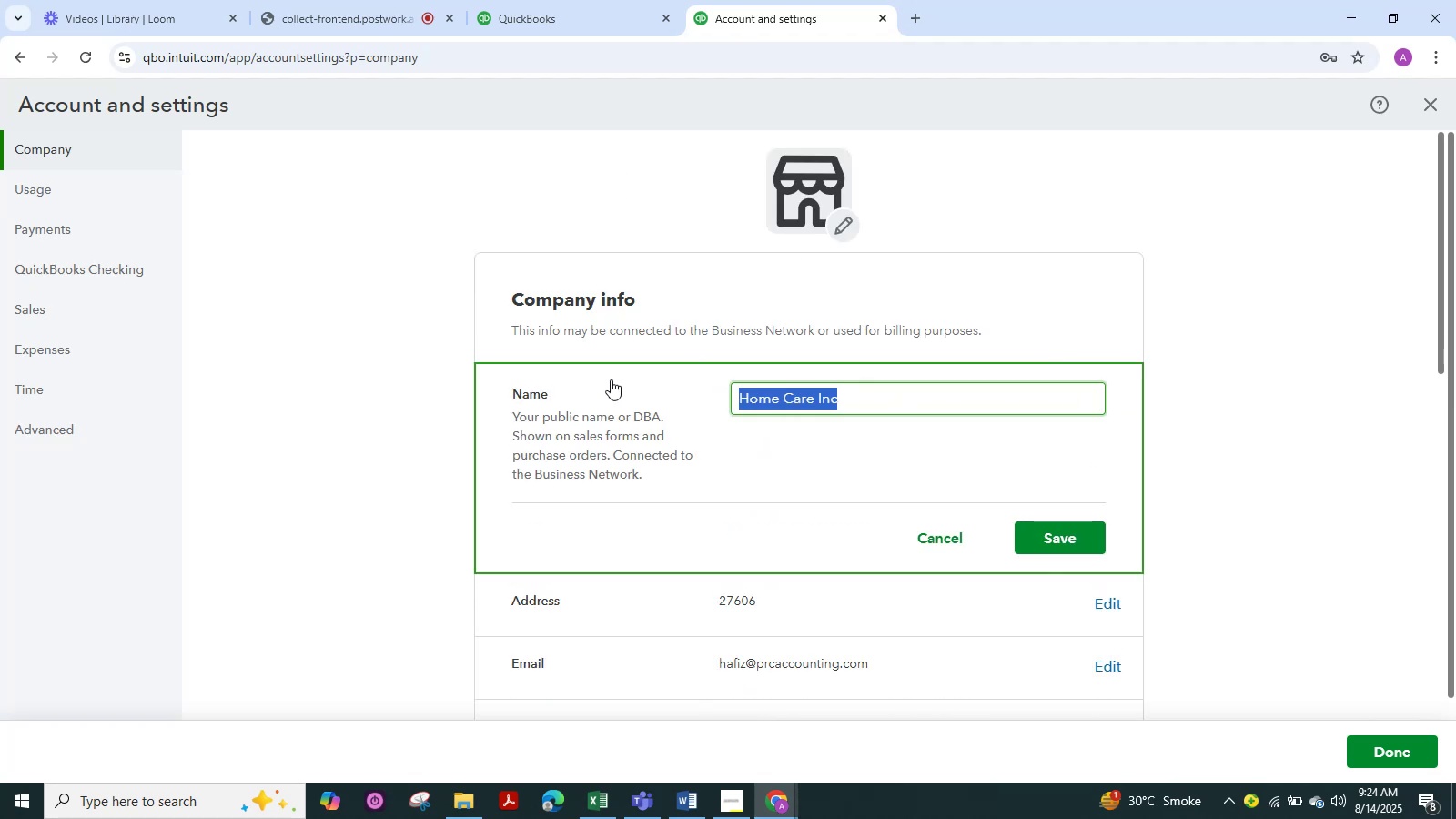 
type(Go Foam LLC)
 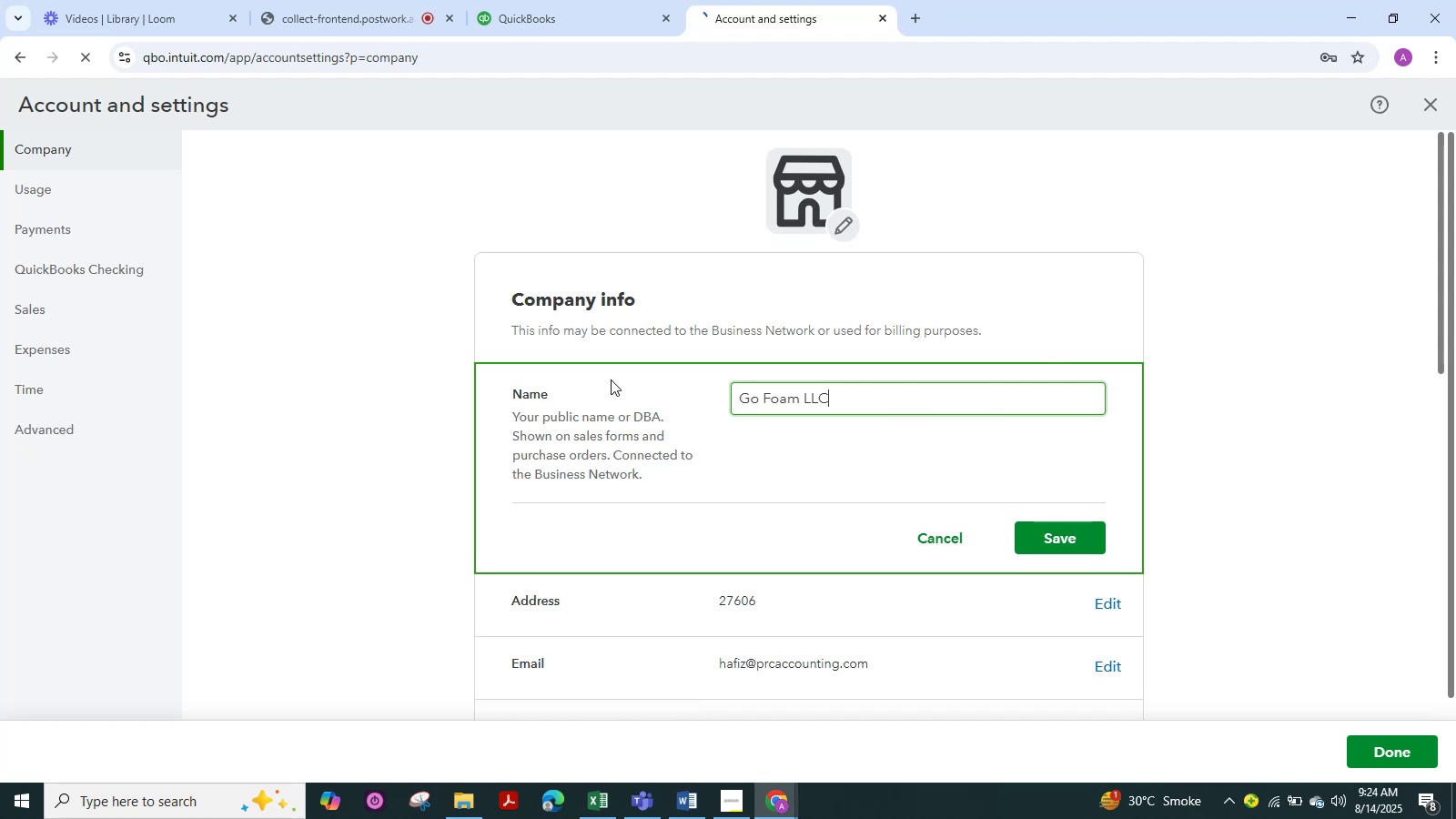 
 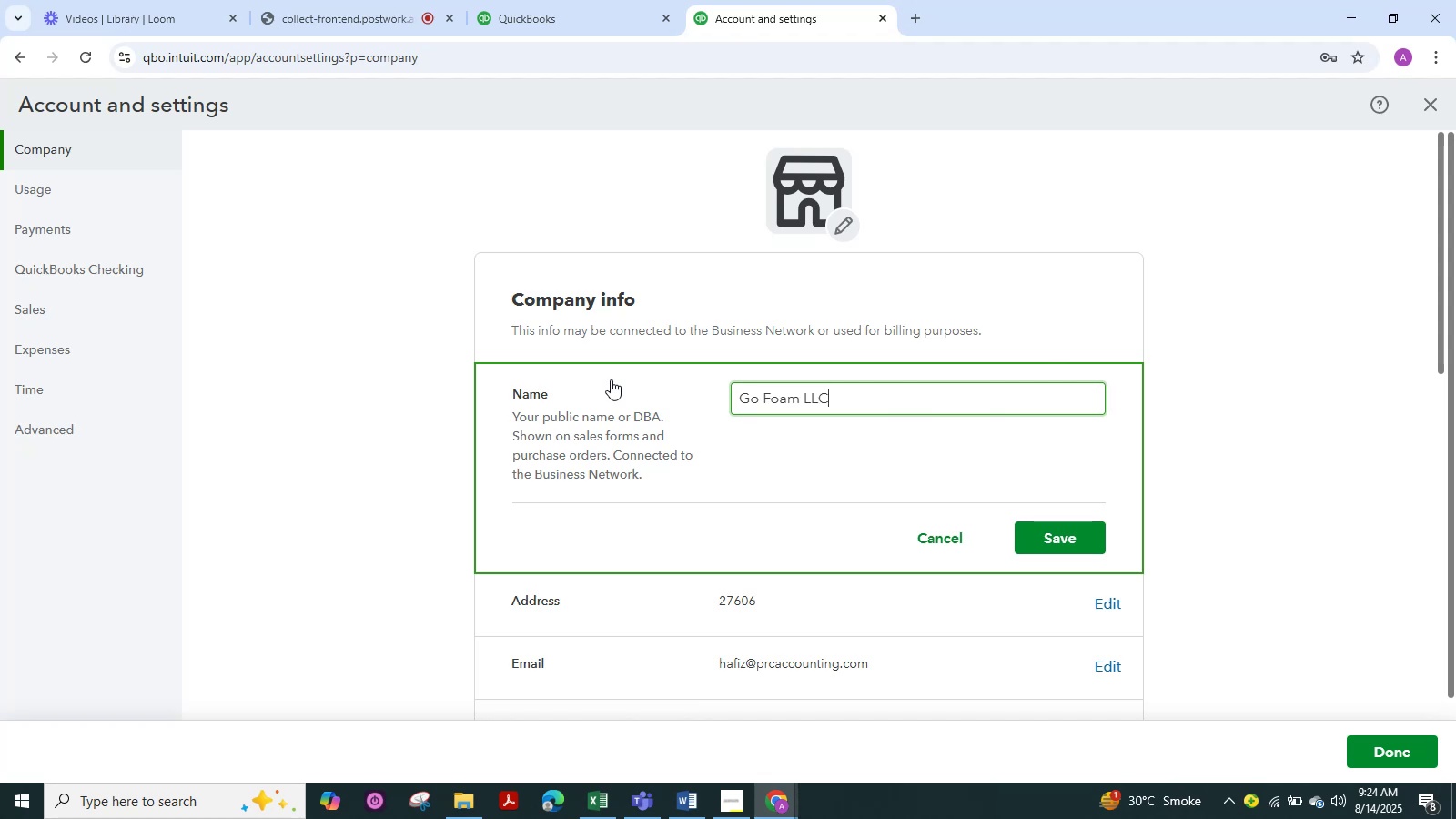 
key(Enter)
 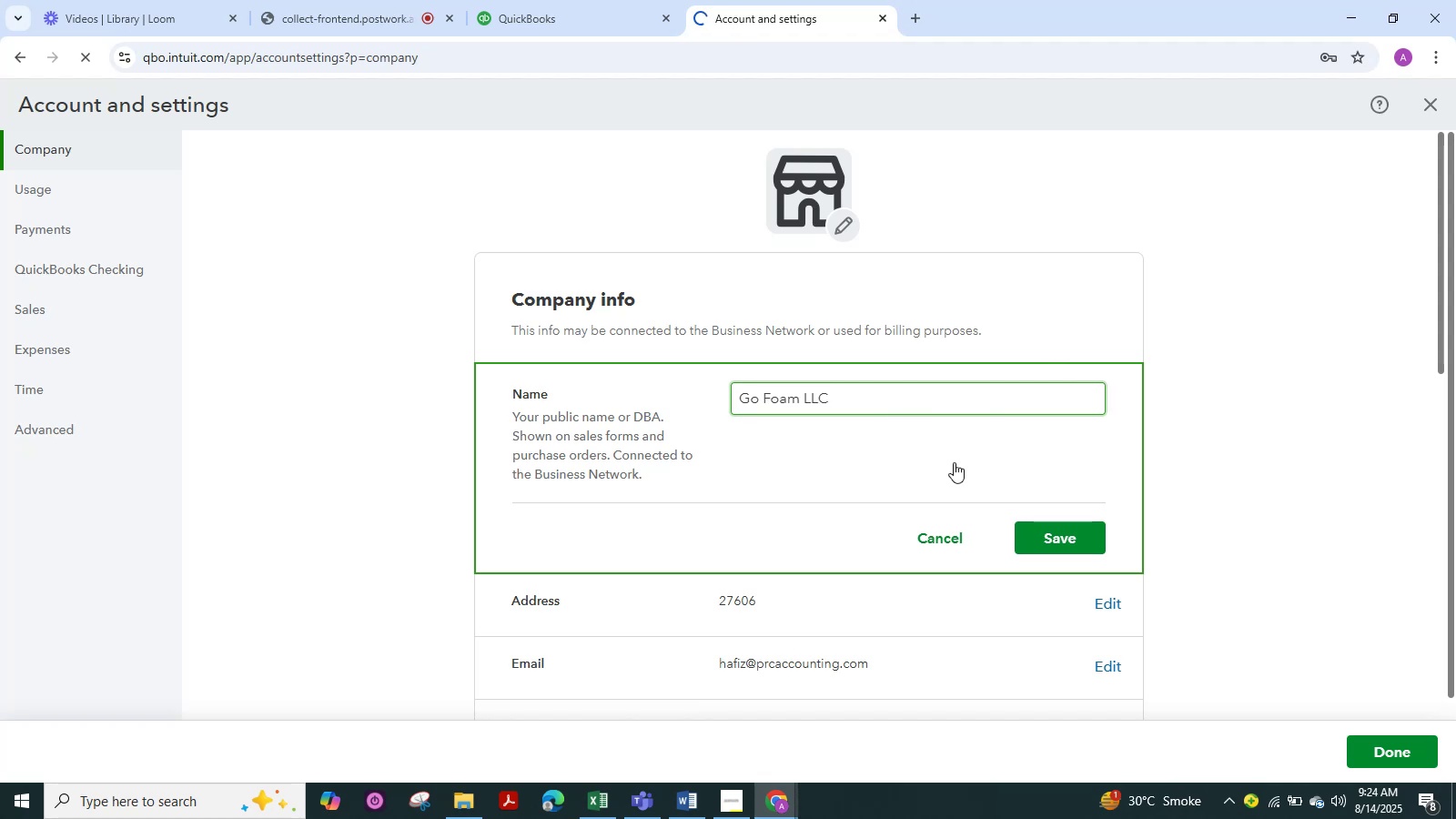 
left_click_drag(start_coordinate=[906, 406], to_coordinate=[704, 403])
 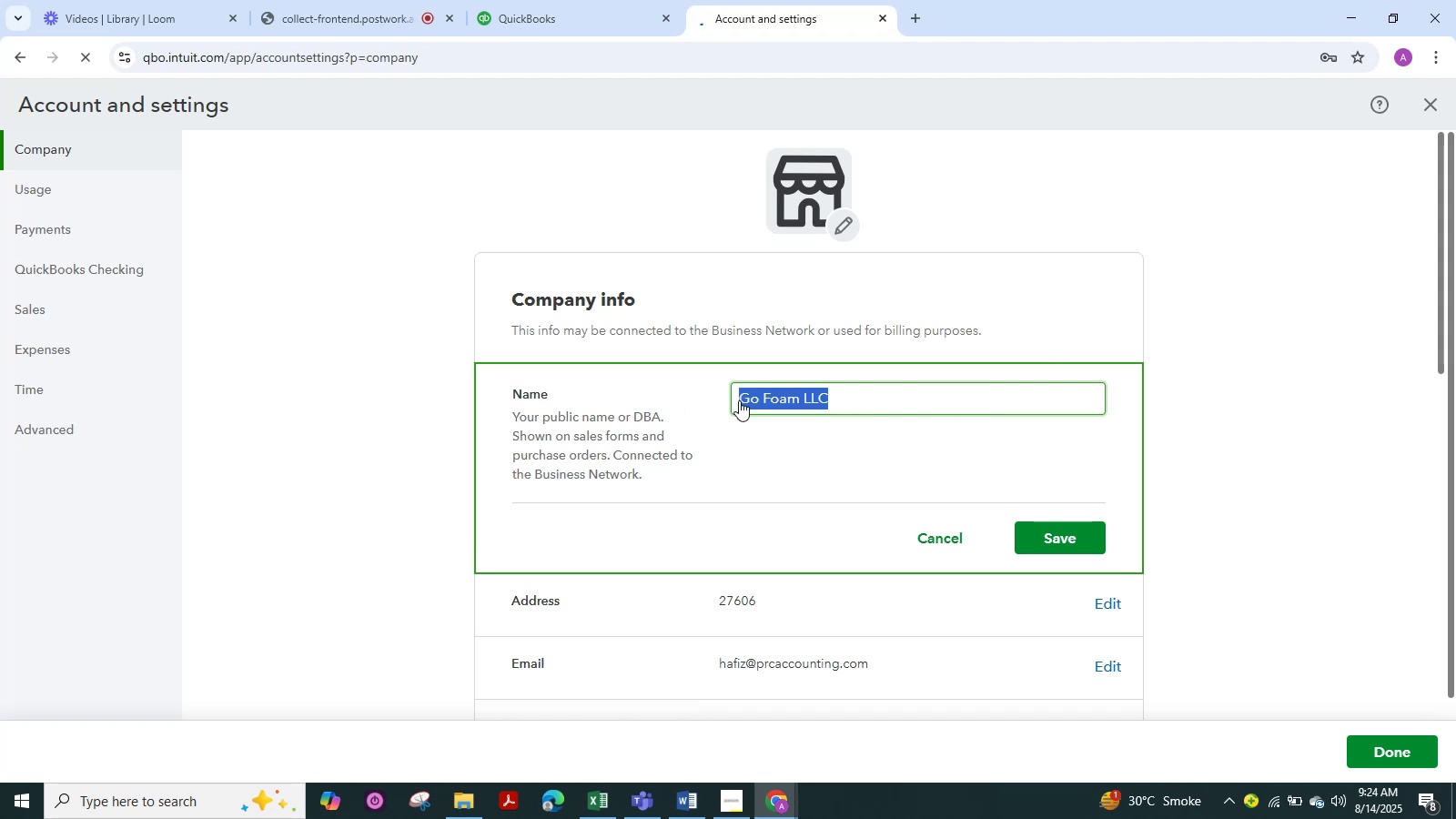 
key(Control+X)
 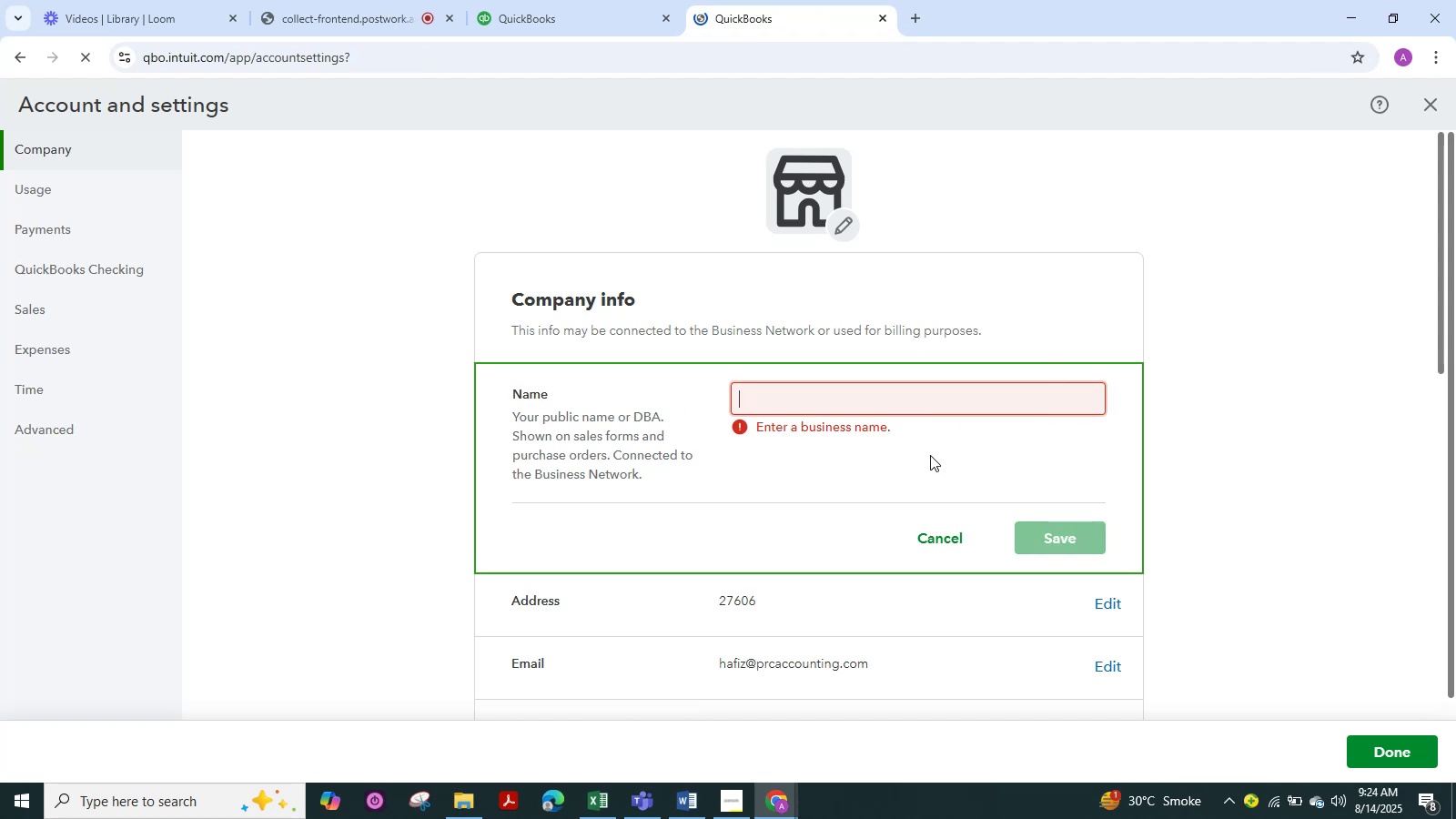 
key(Control+V)
 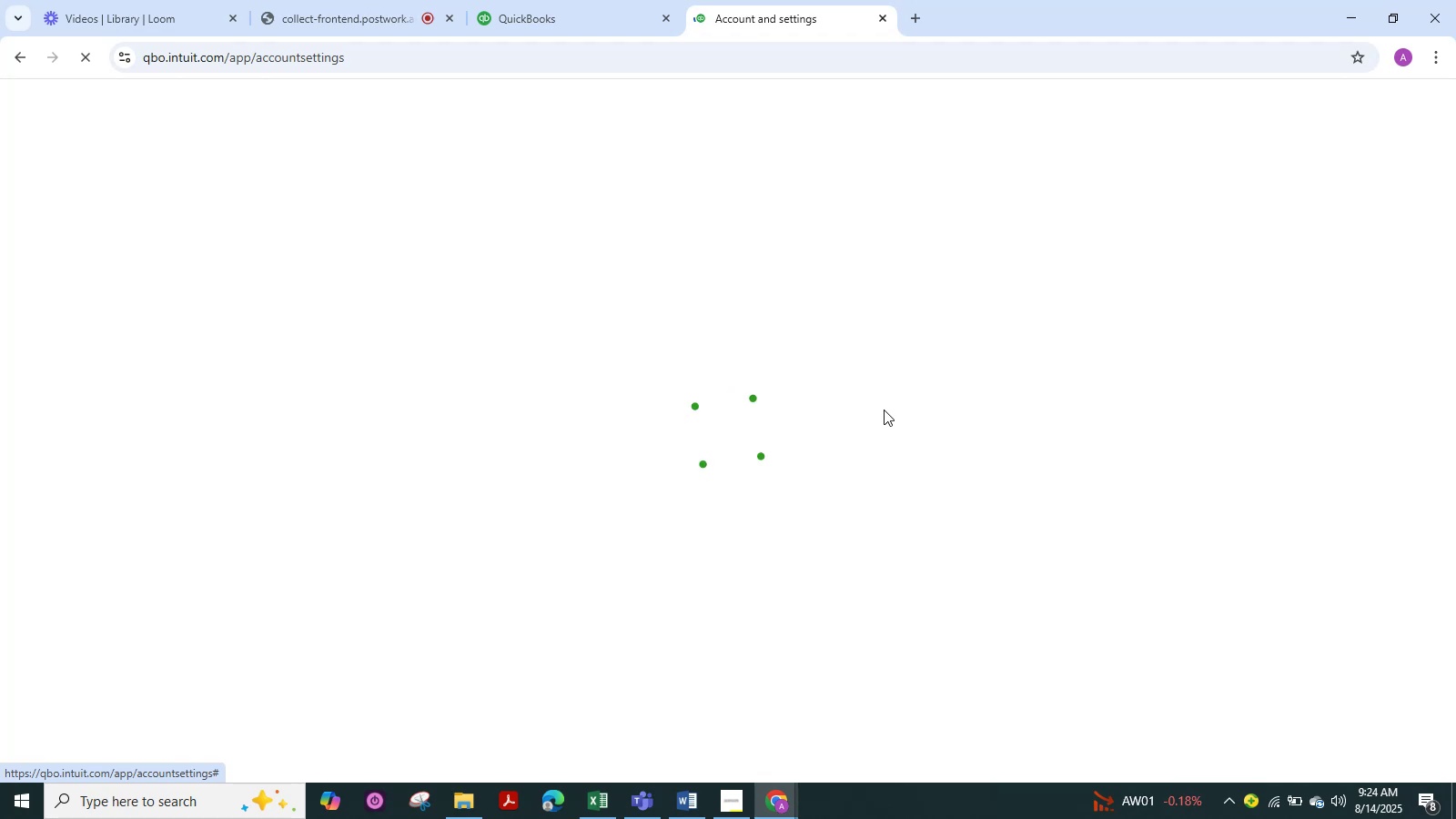 
wait(10.56)
 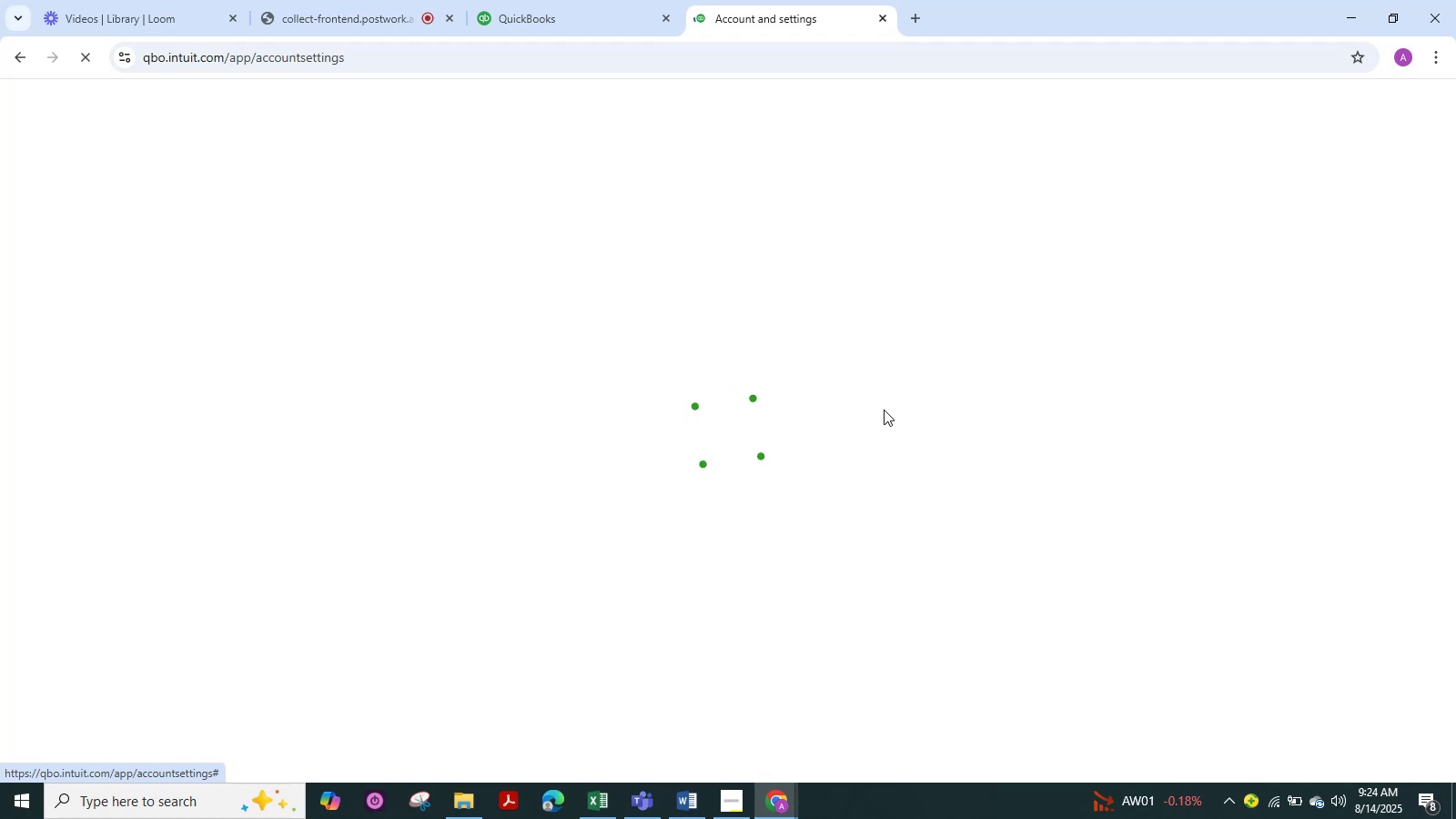 
left_click([1107, 394])
 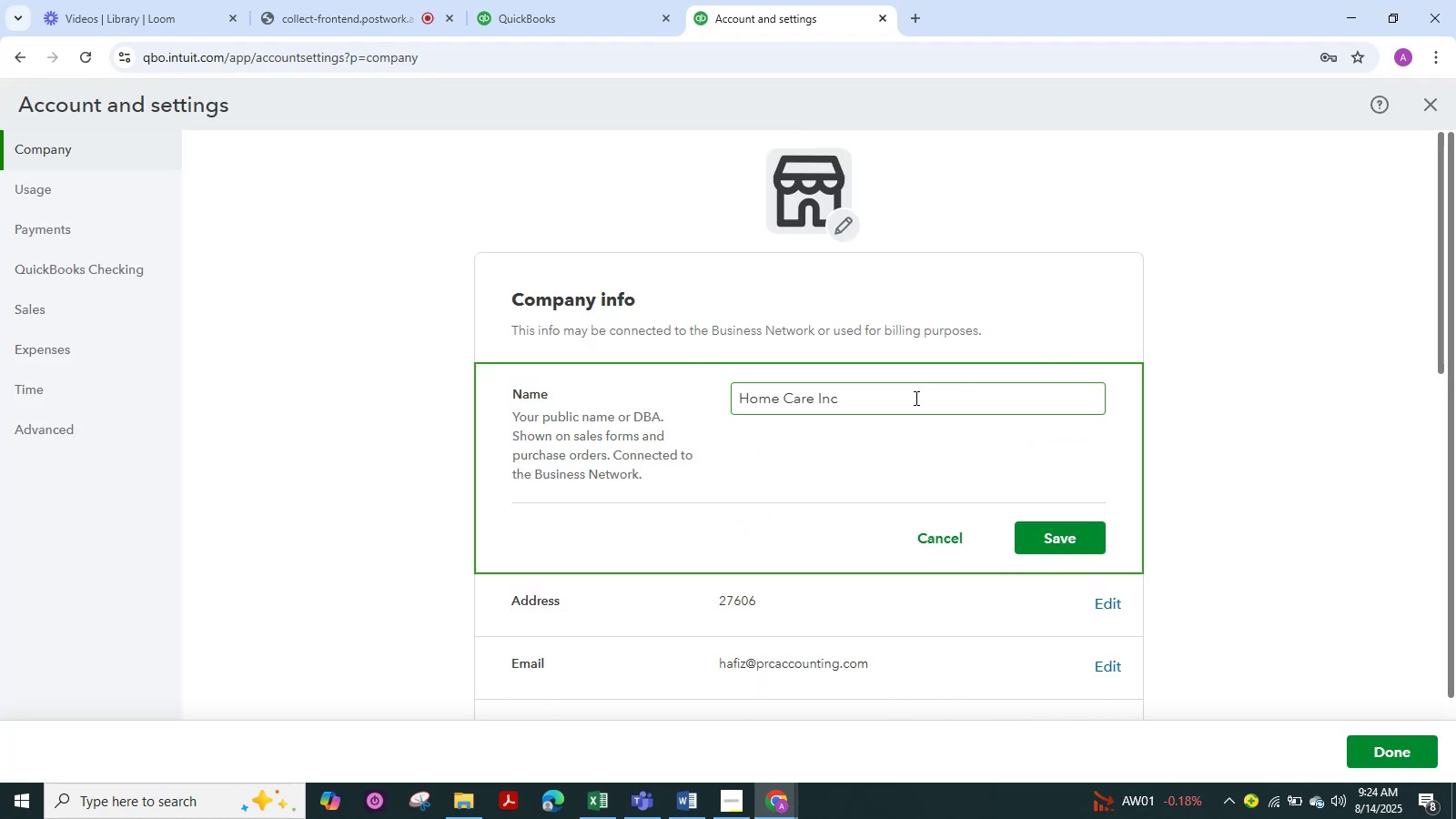 
left_click_drag(start_coordinate=[912, 398], to_coordinate=[717, 387])
 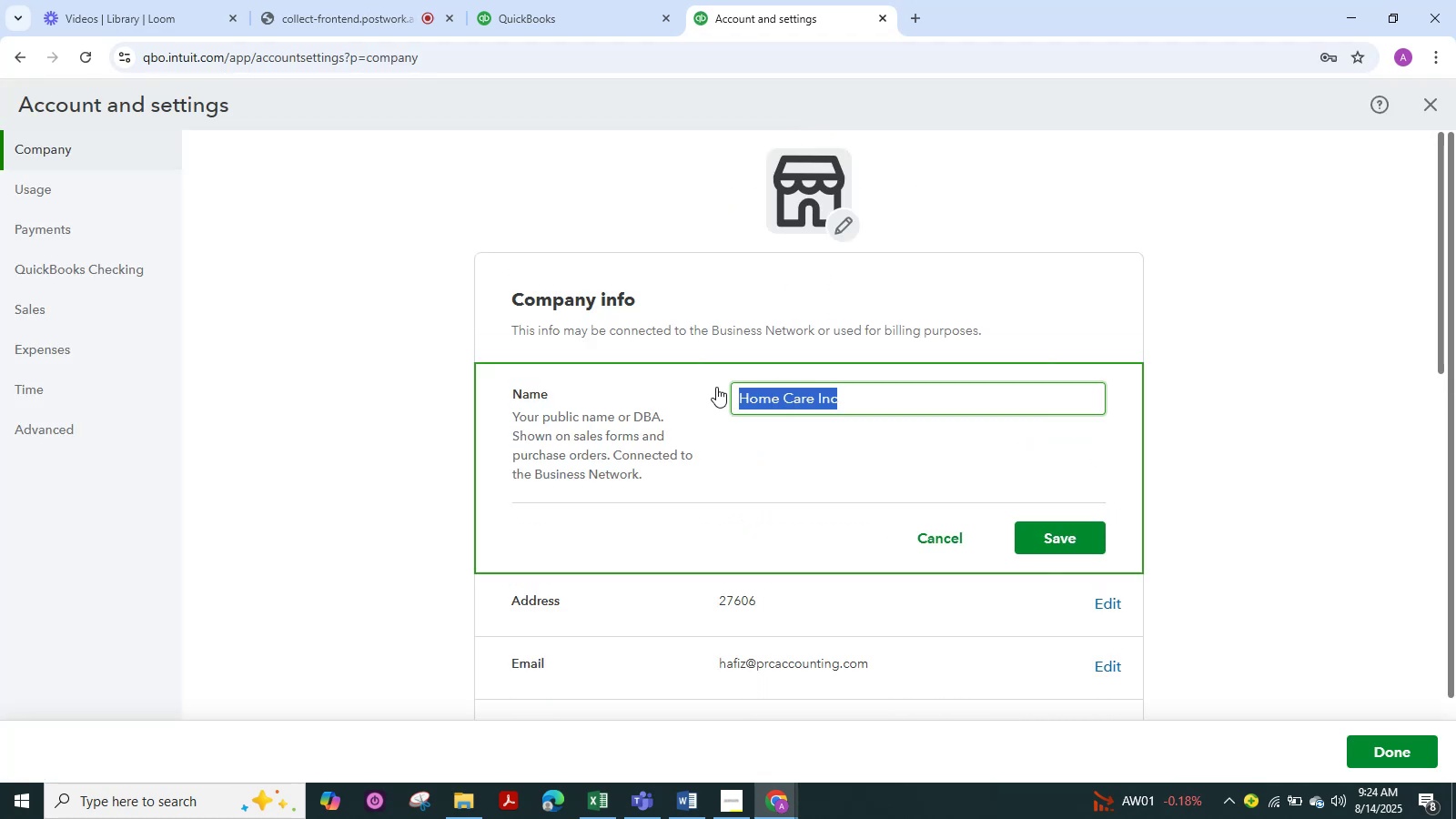 
type(Go Foam LLC)
 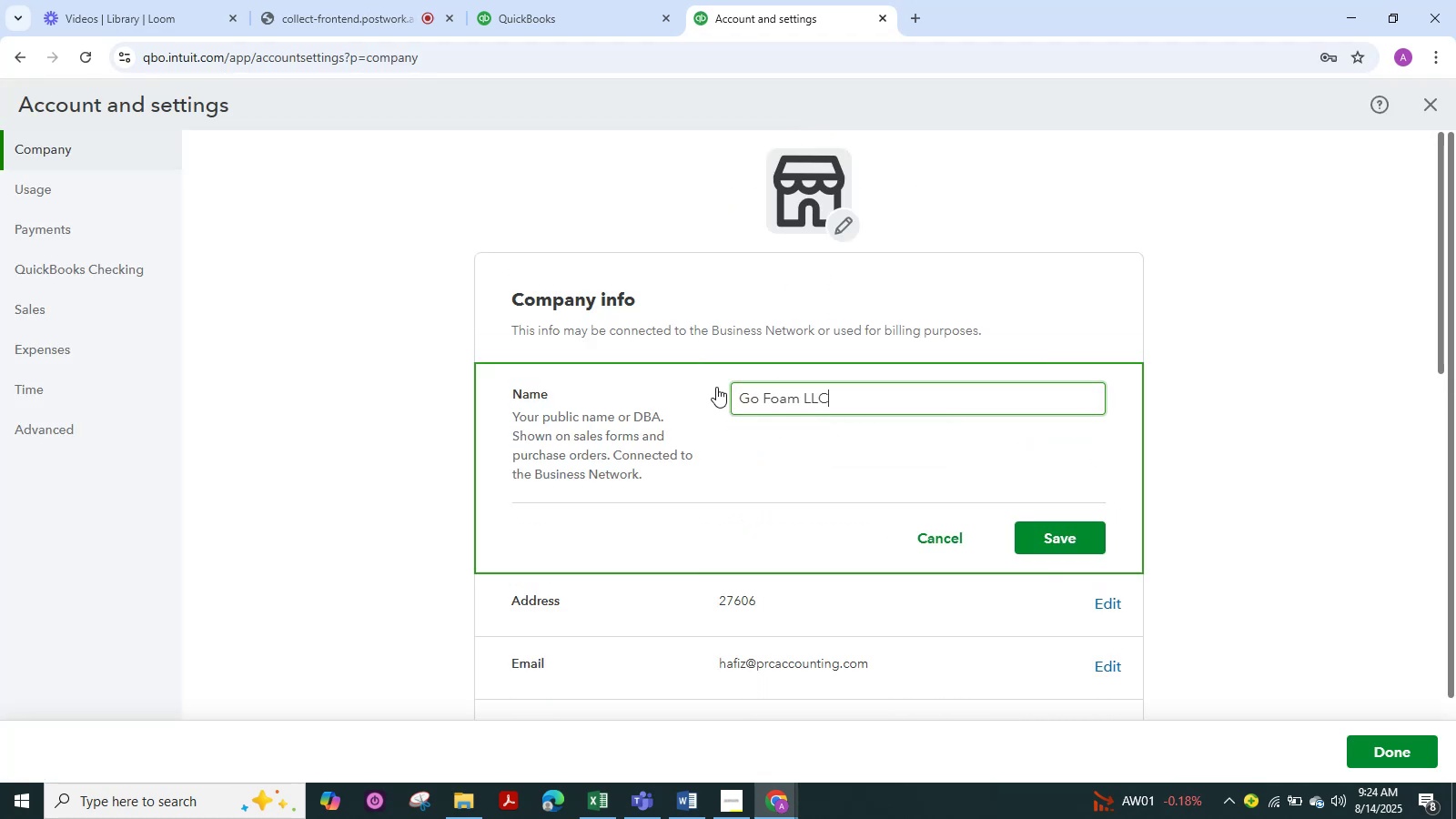 
wait(6.6)
 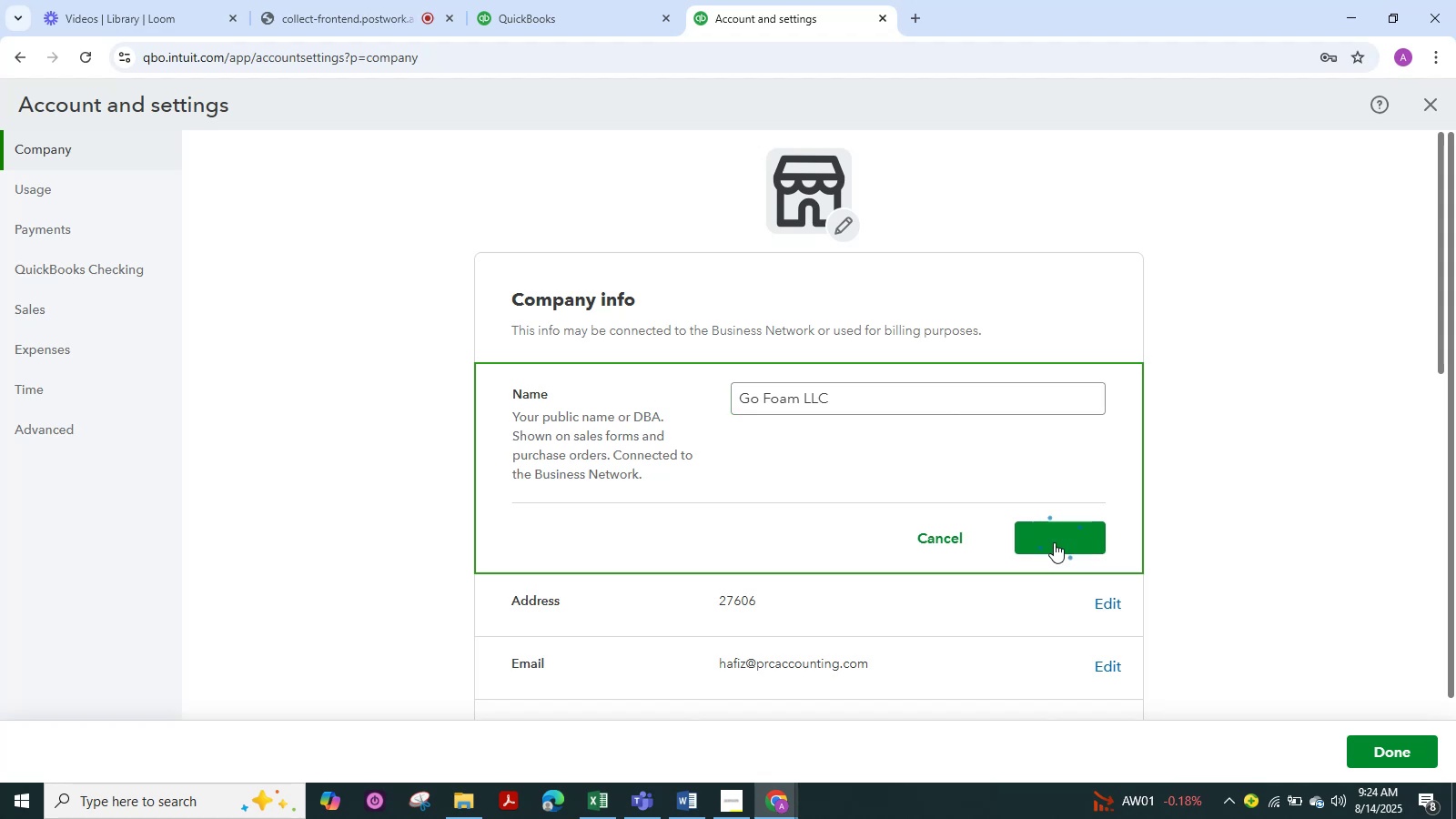 
scroll: coordinate [1055, 490], scroll_direction: down, amount: 3.0
 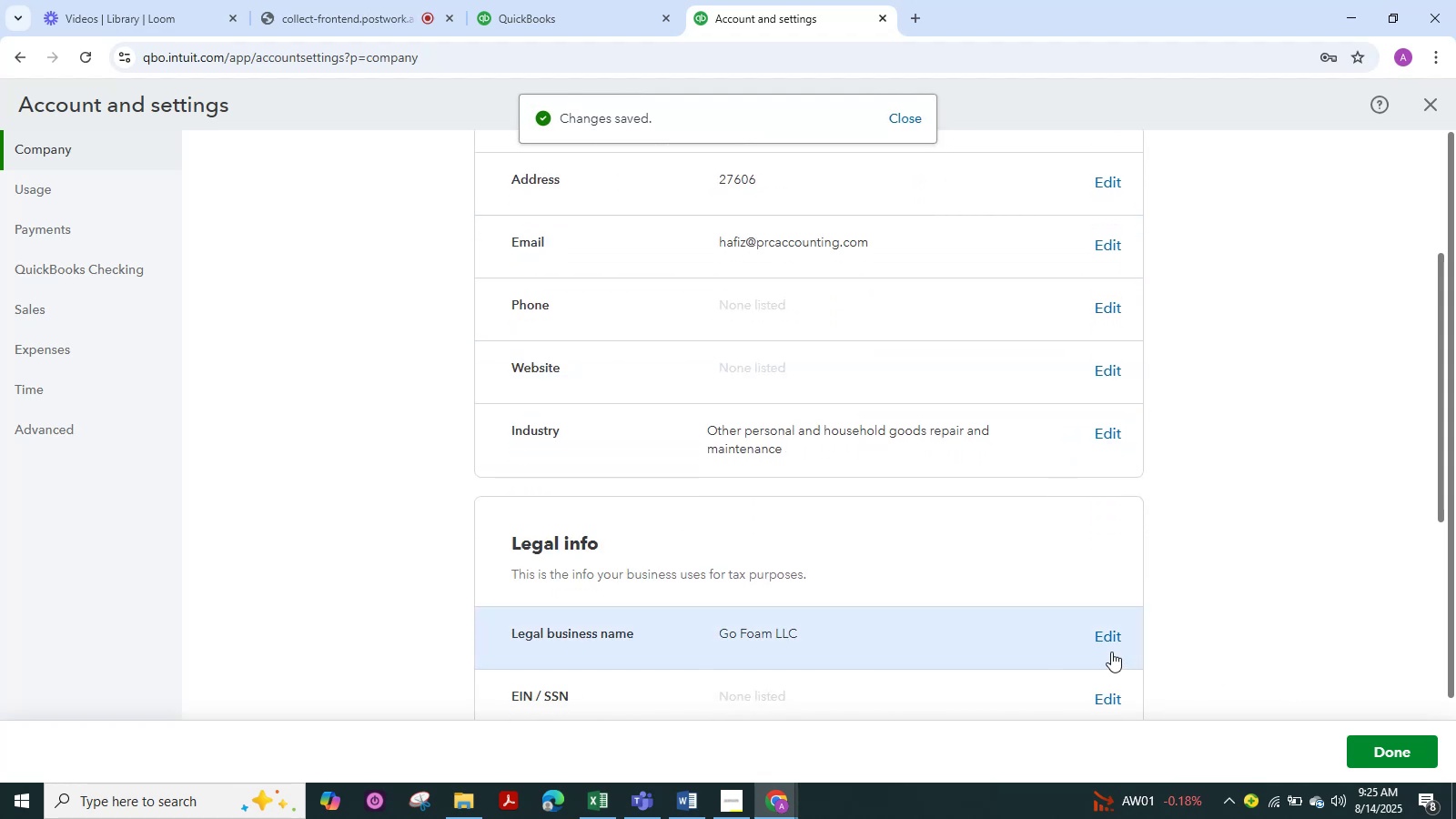 
left_click([1102, 640])
 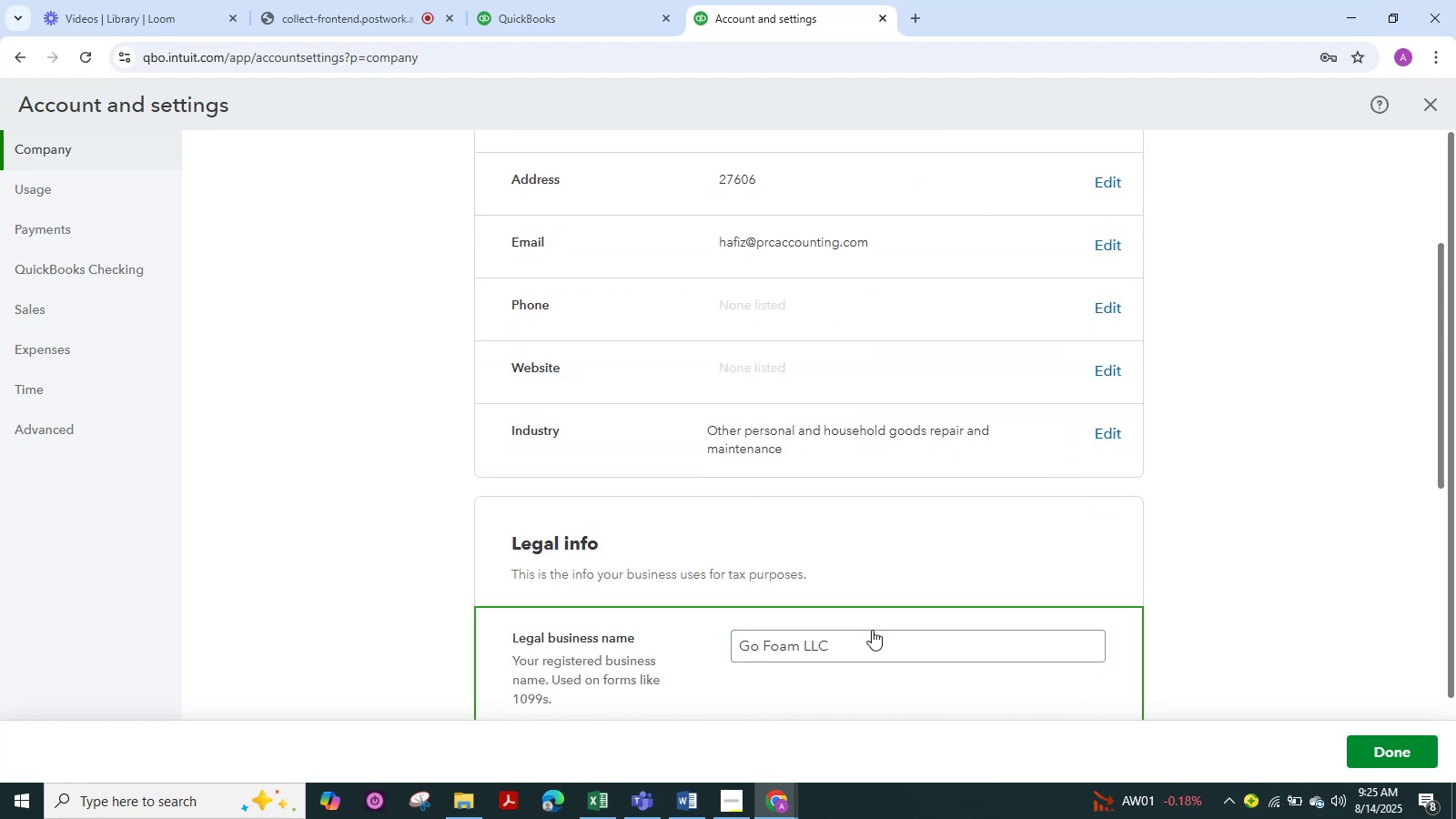 
left_click_drag(start_coordinate=[869, 638], to_coordinate=[949, 639])
 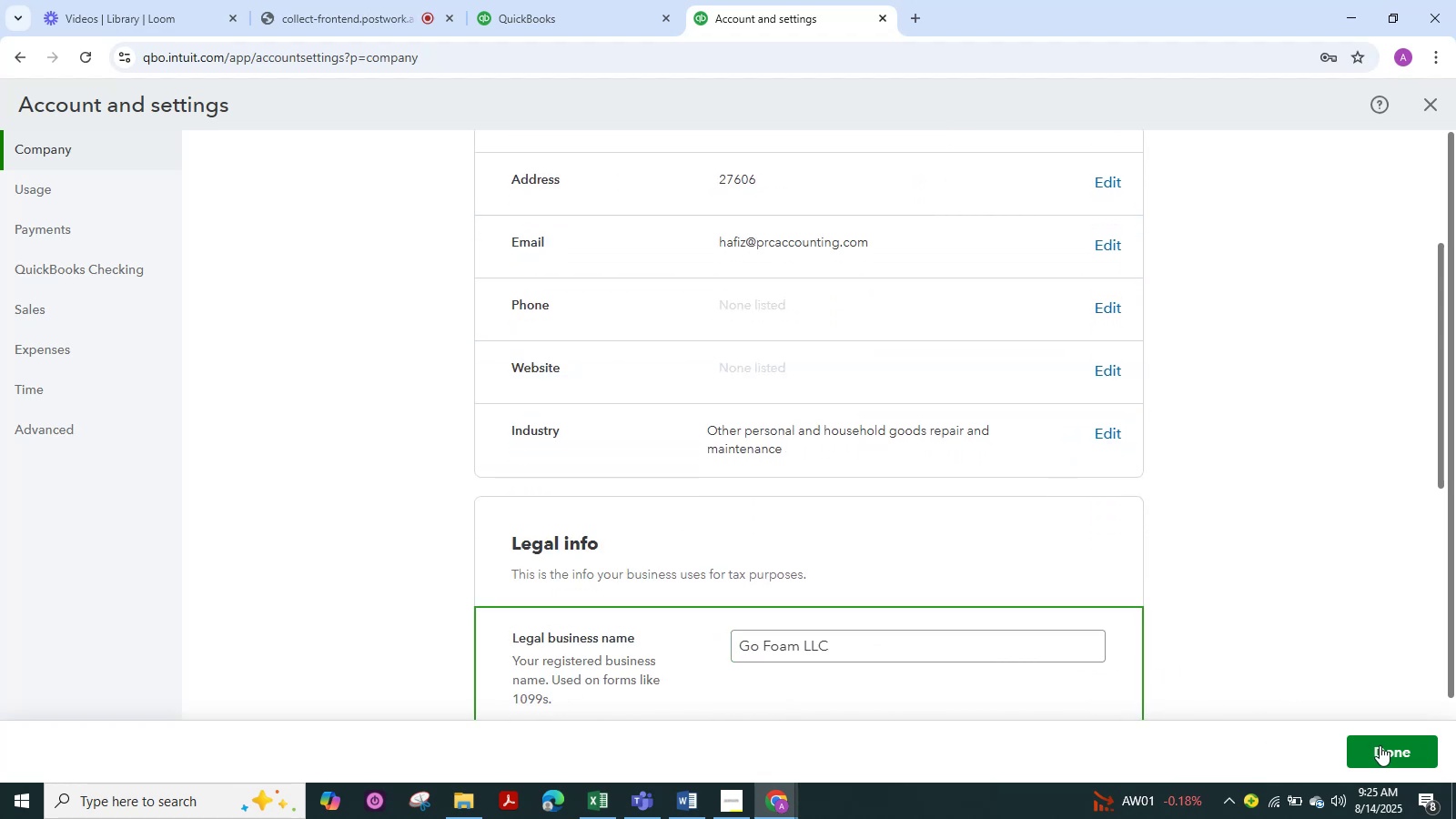 
left_click([1389, 745])
 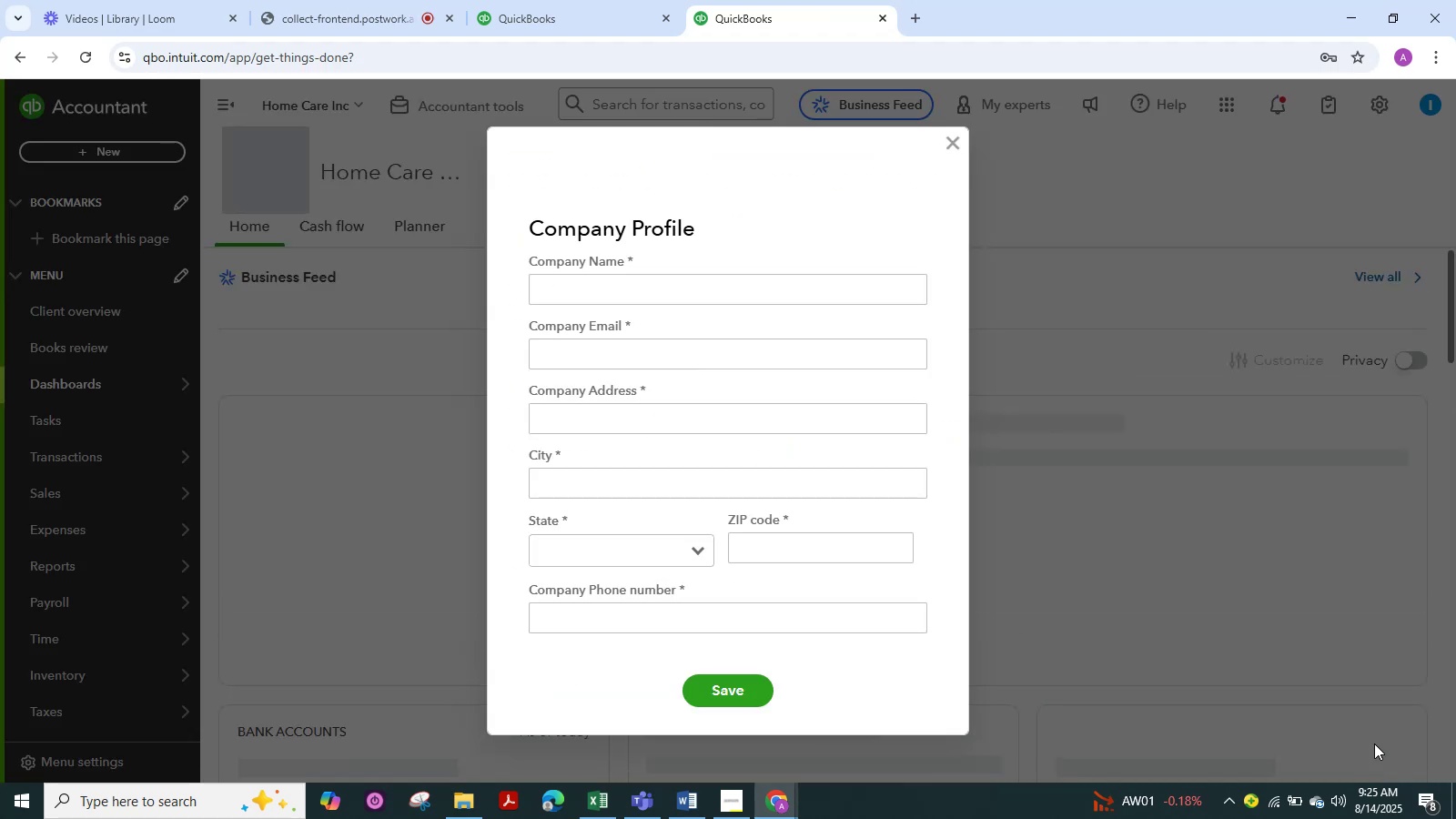 
scroll: coordinate [1374, 743], scroll_direction: up, amount: 1.0
 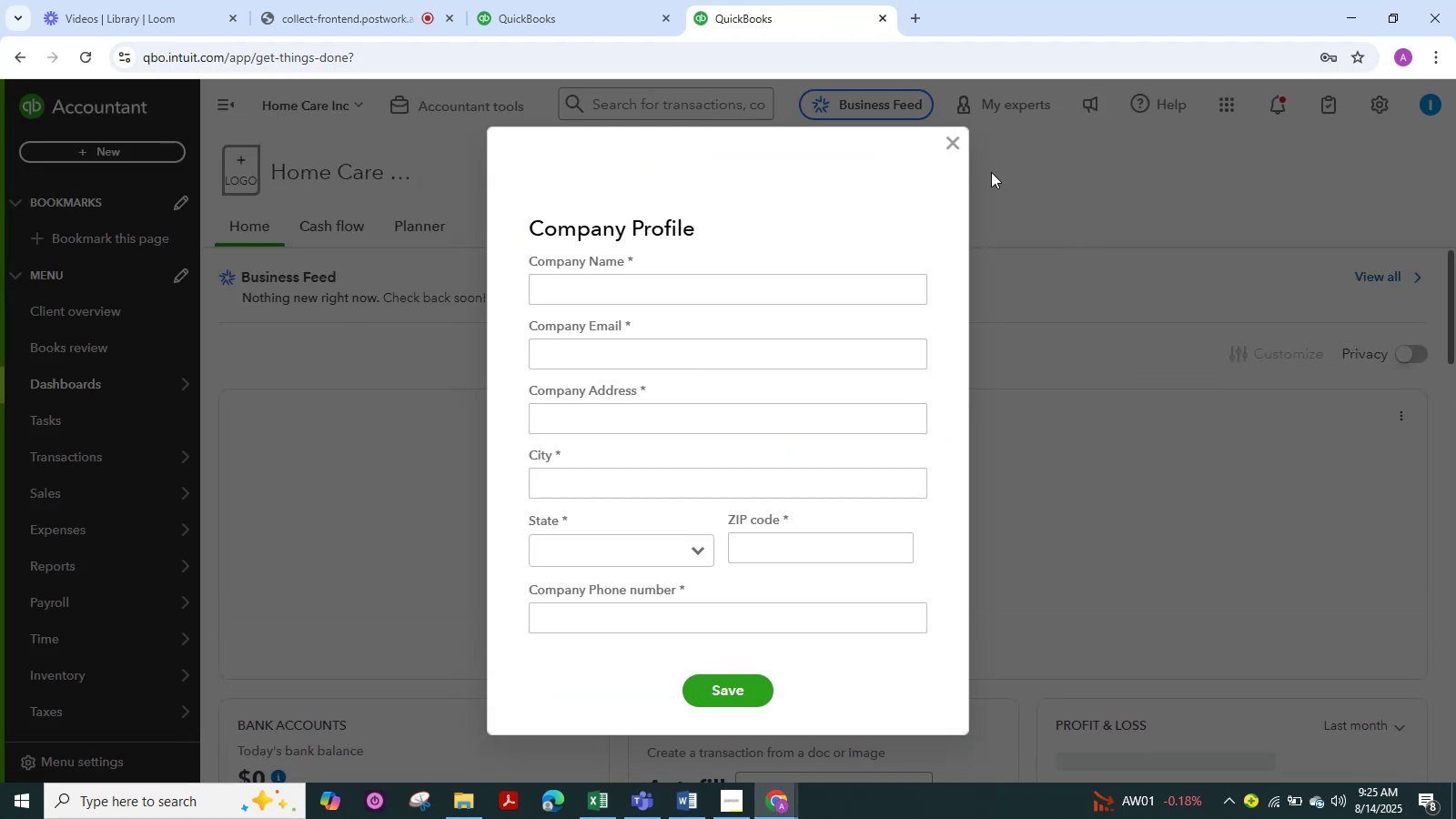 
left_click([958, 151])
 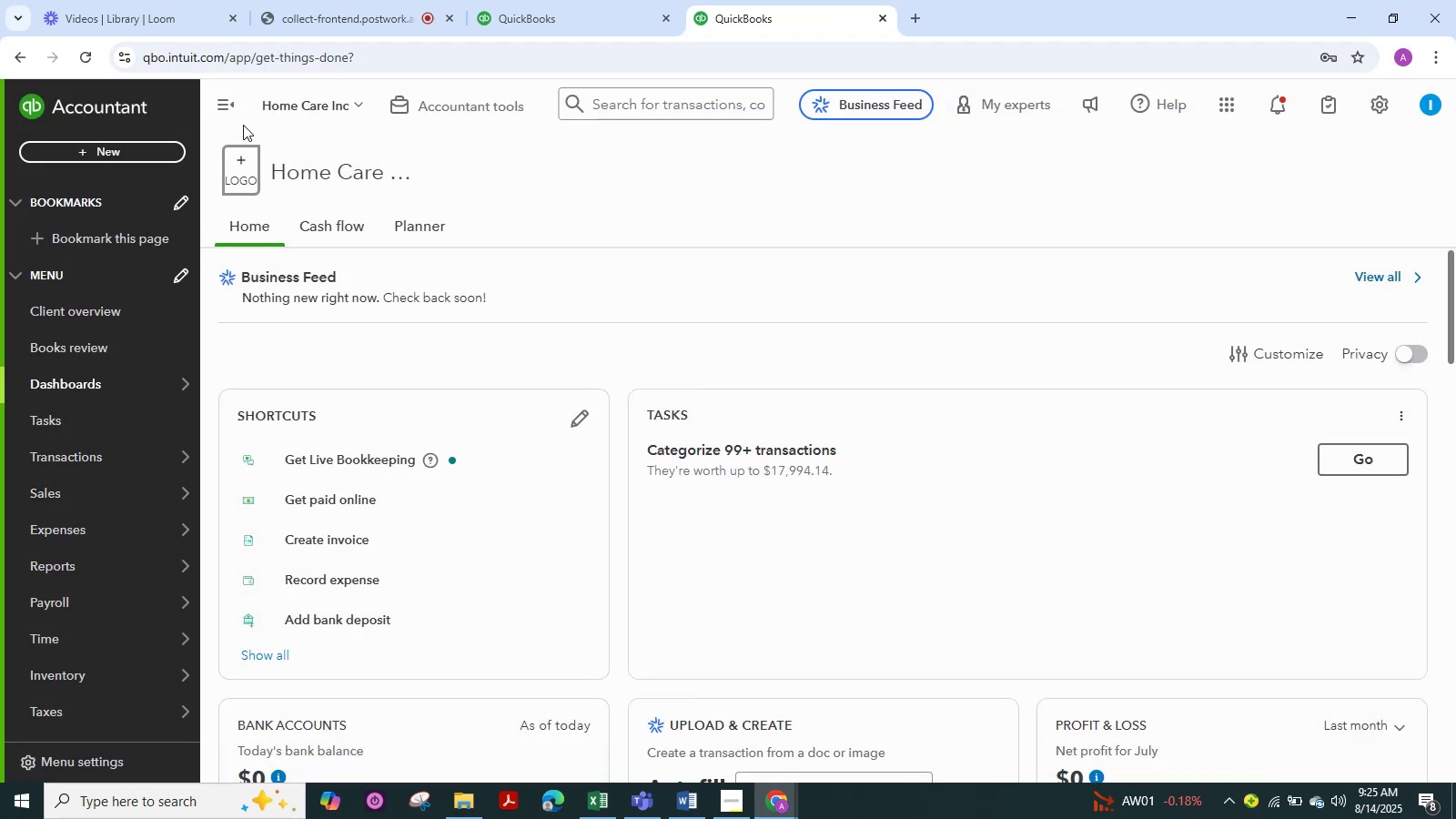 
left_click([83, 52])
 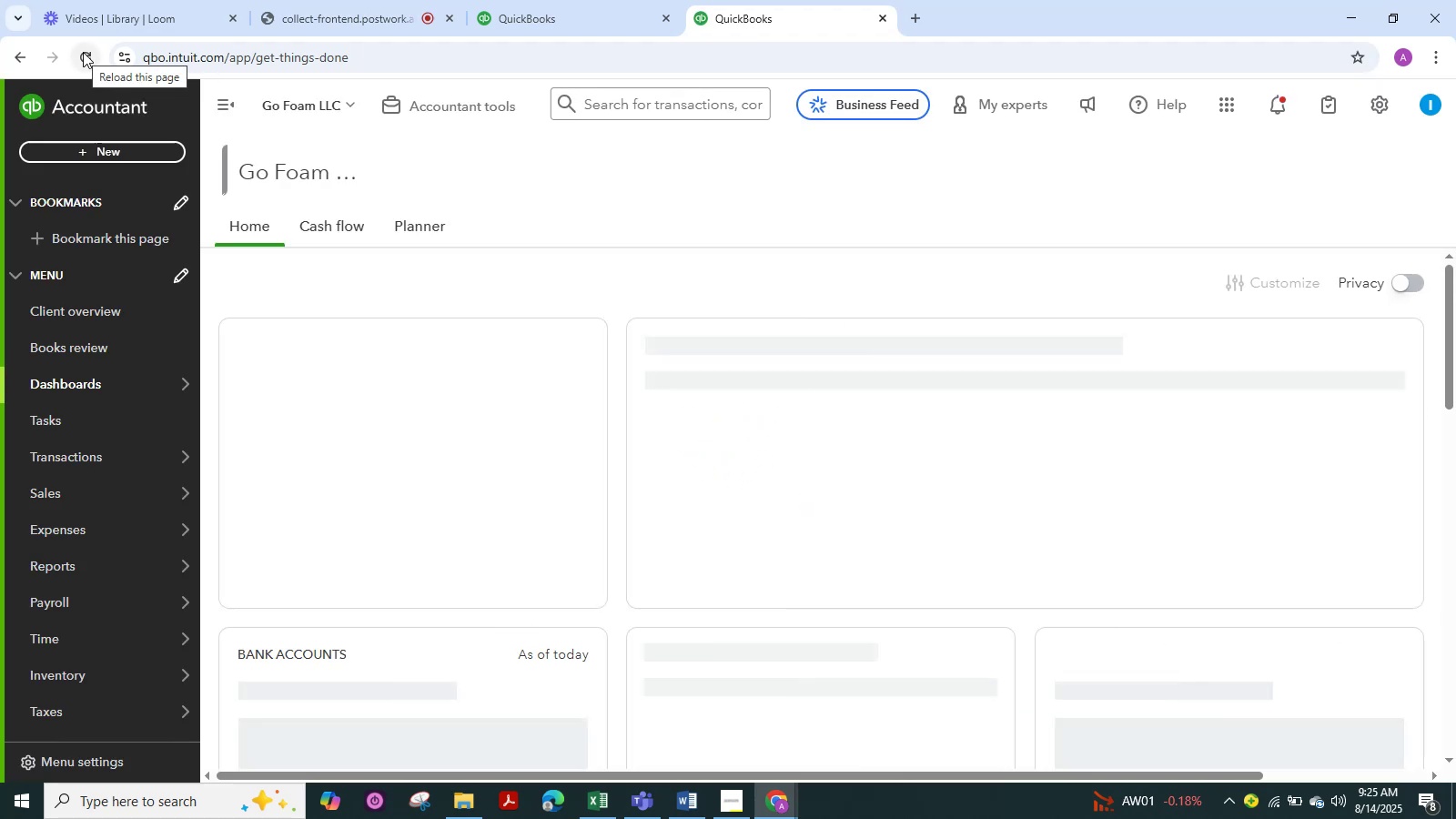 
wait(16.22)
 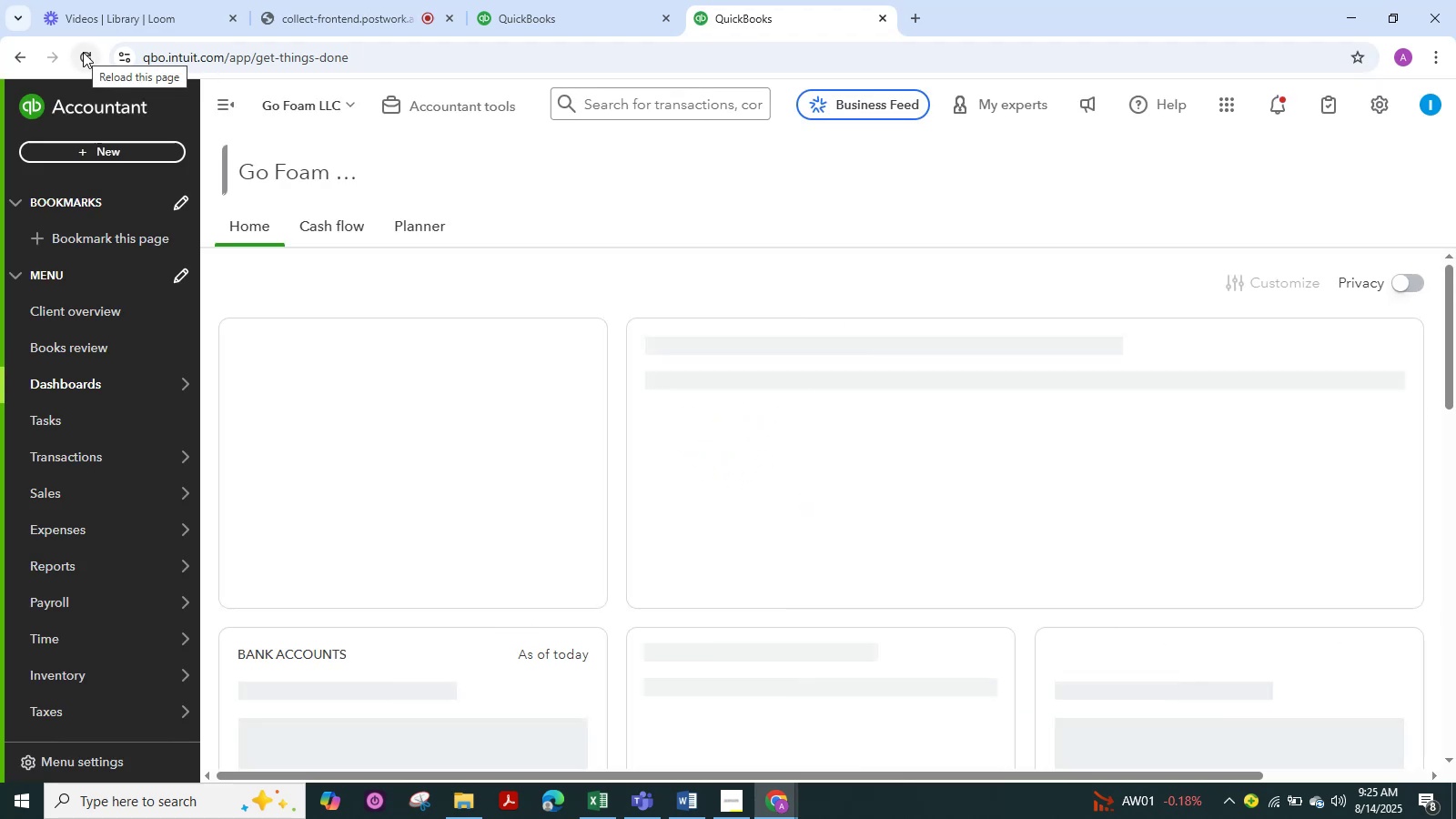 
right_click([89, 447])
 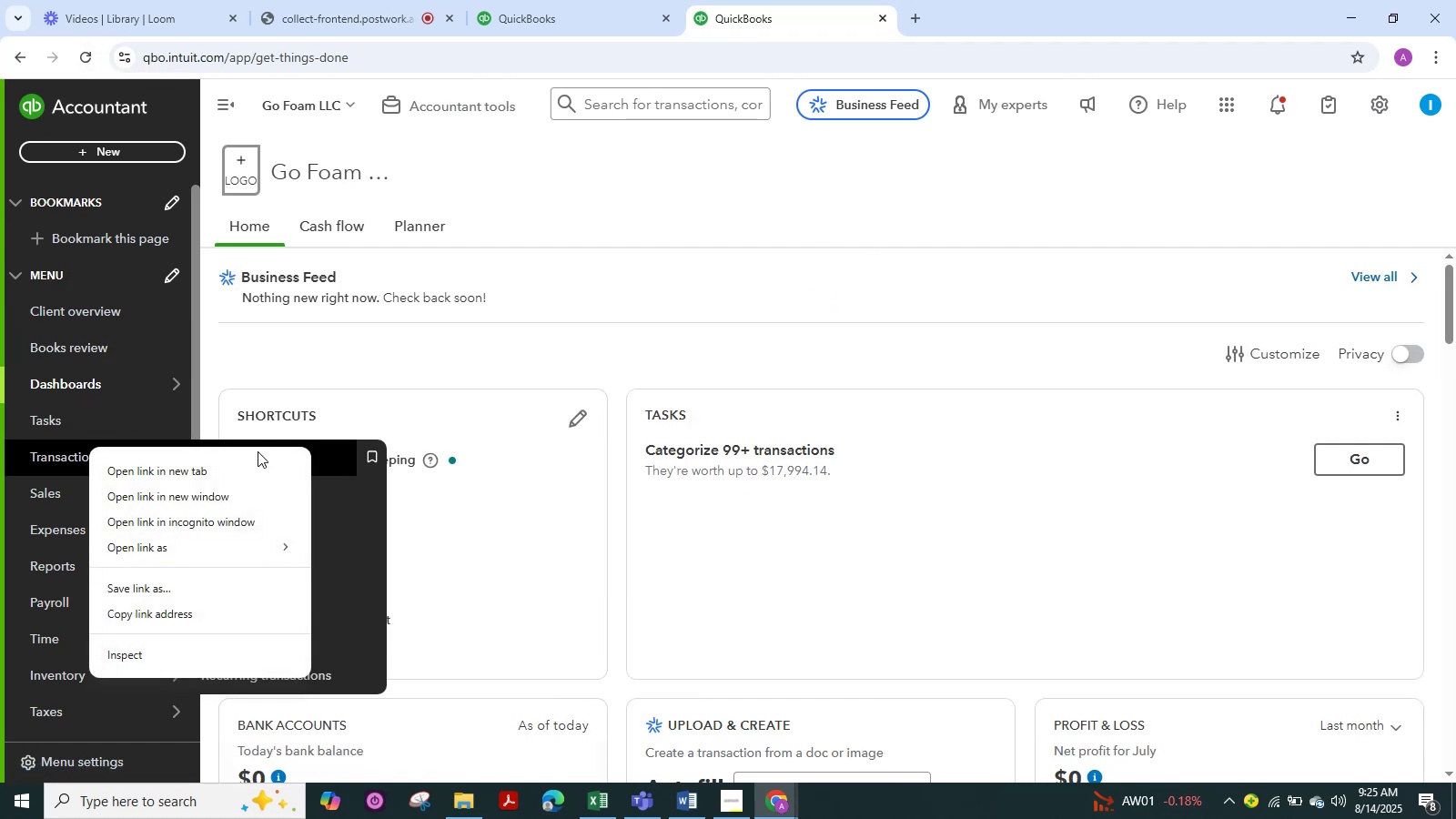 
mouse_move([322, 459])
 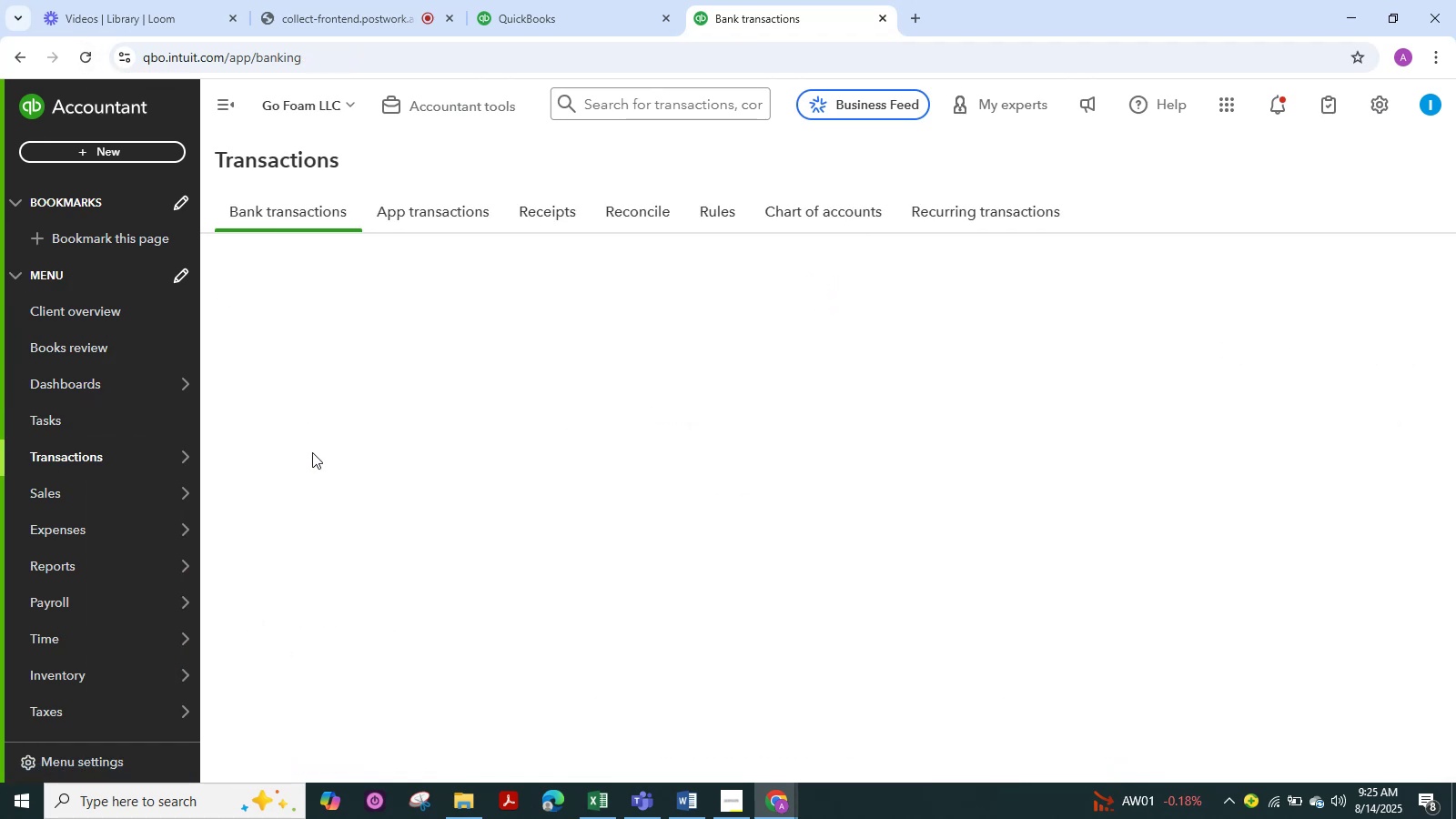 
mouse_move([284, 424])
 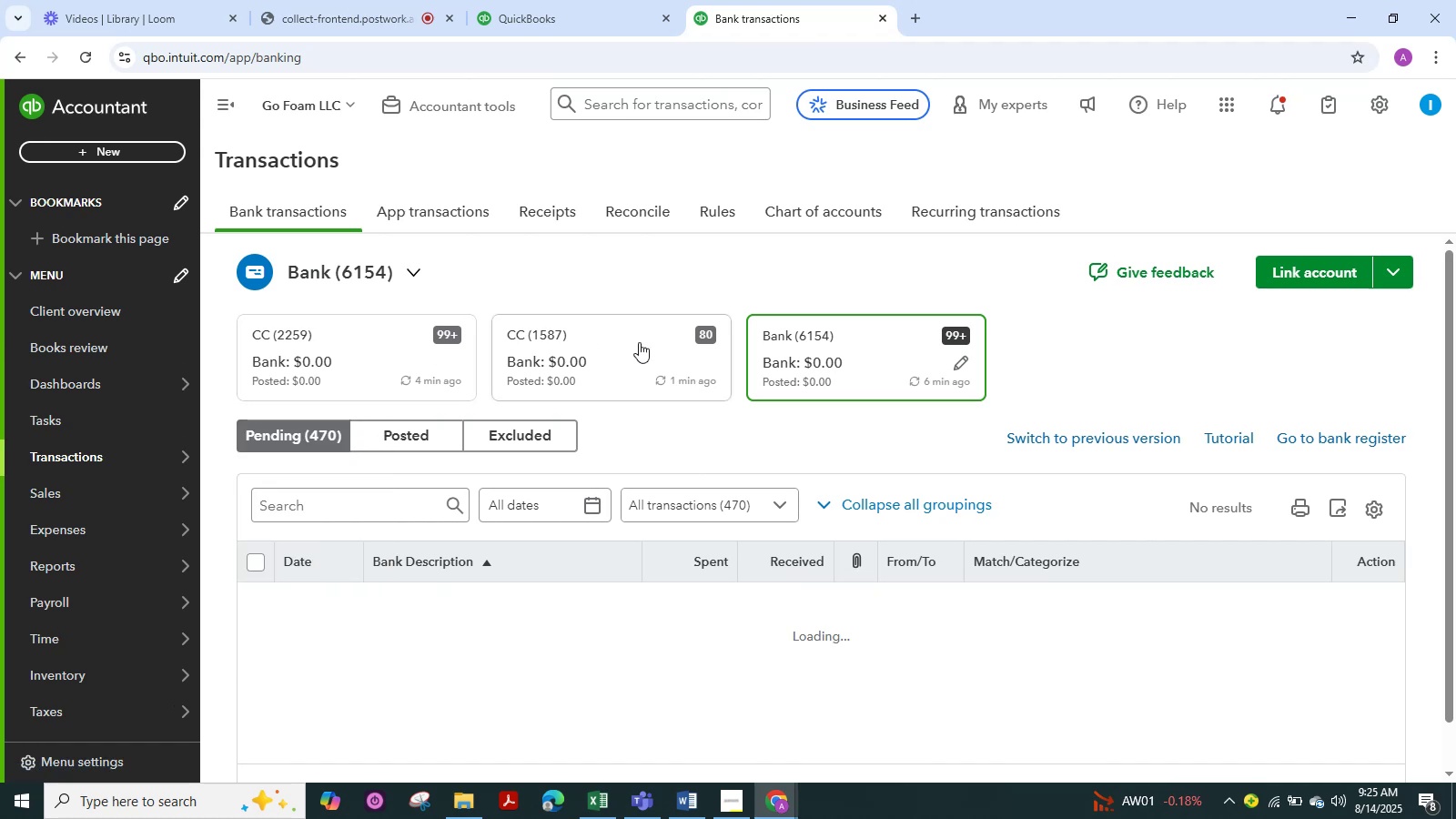 
left_click([622, 361])
 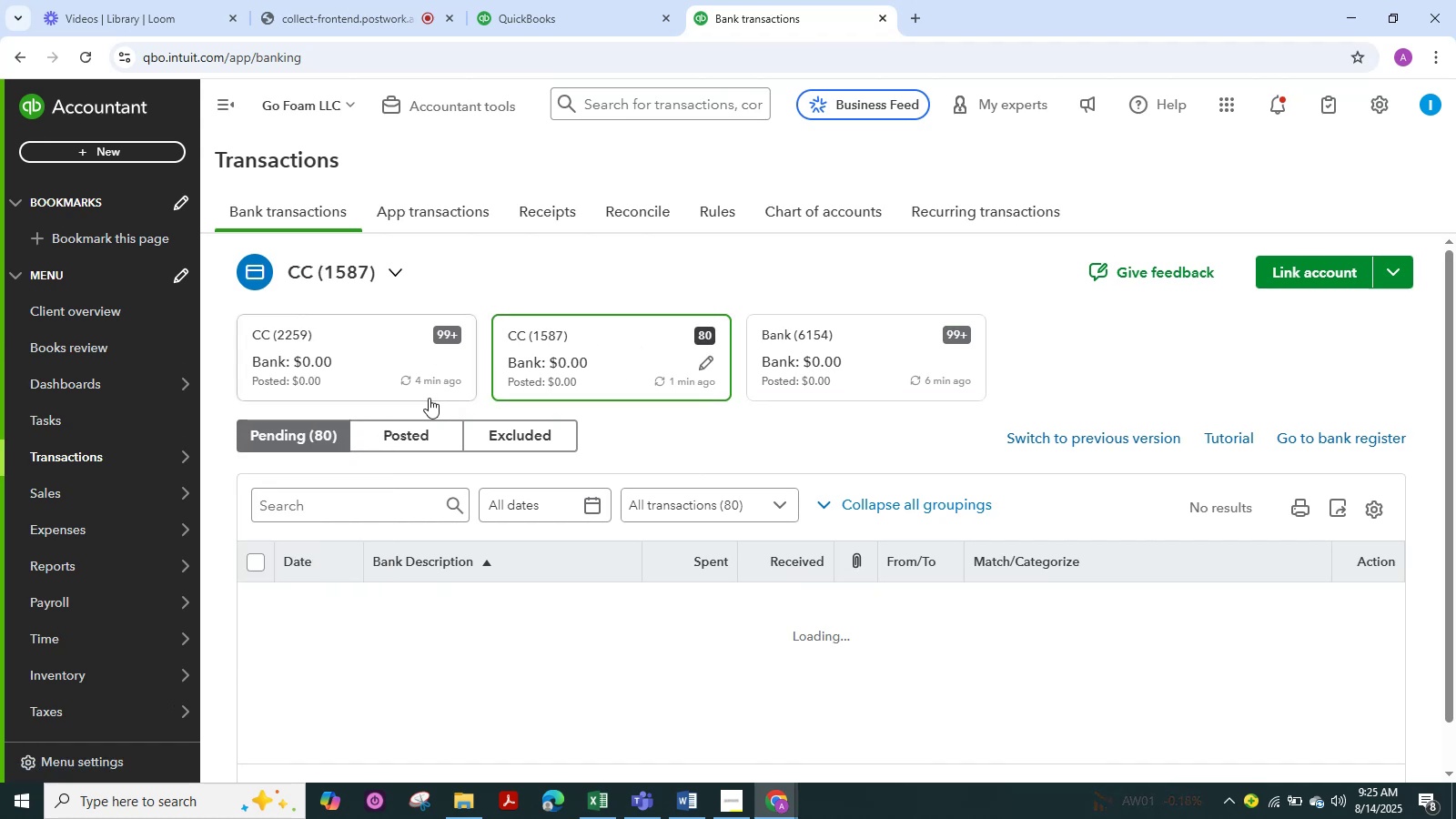 
left_click([429, 398])
 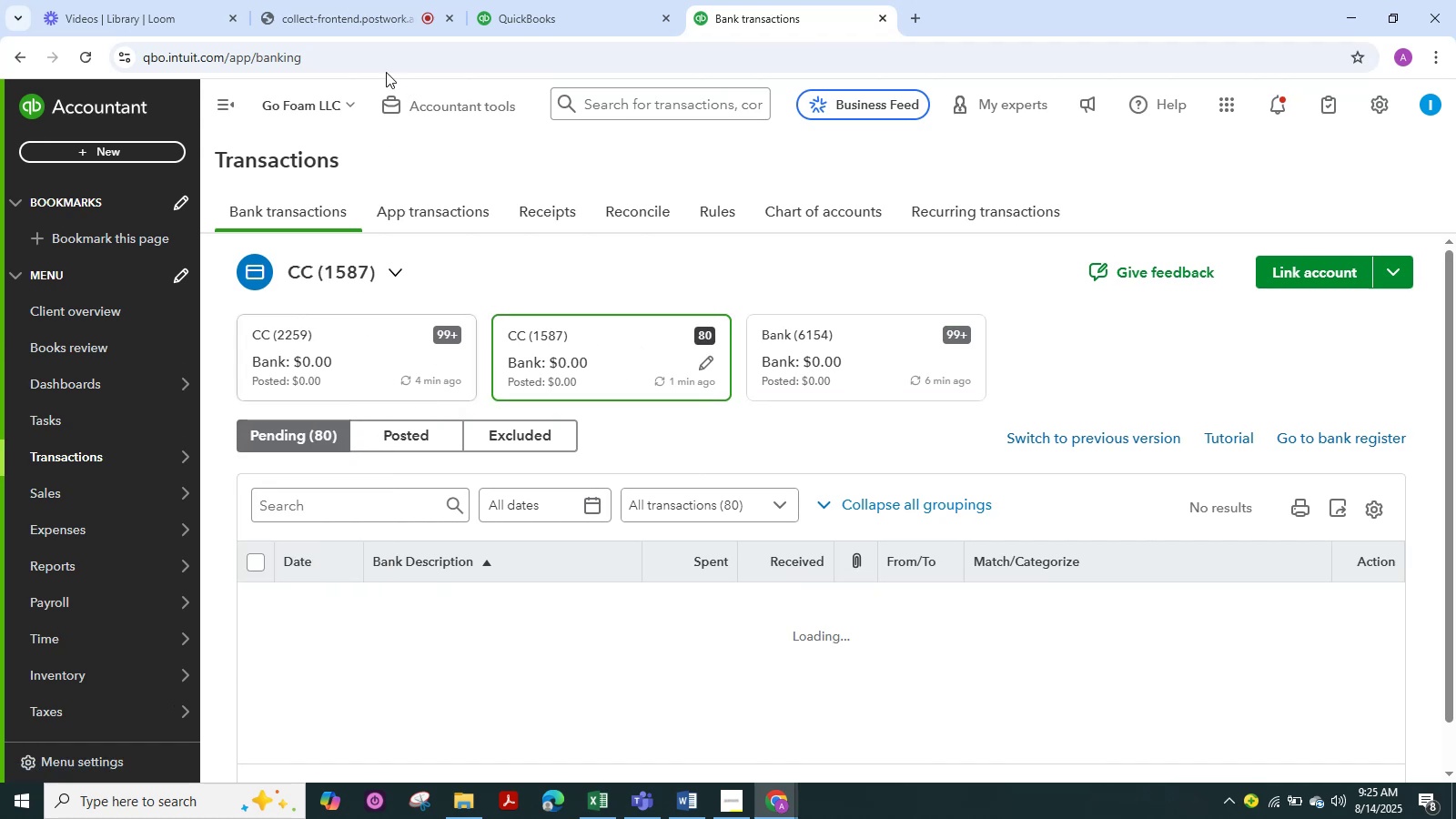 
left_click([310, 11])
 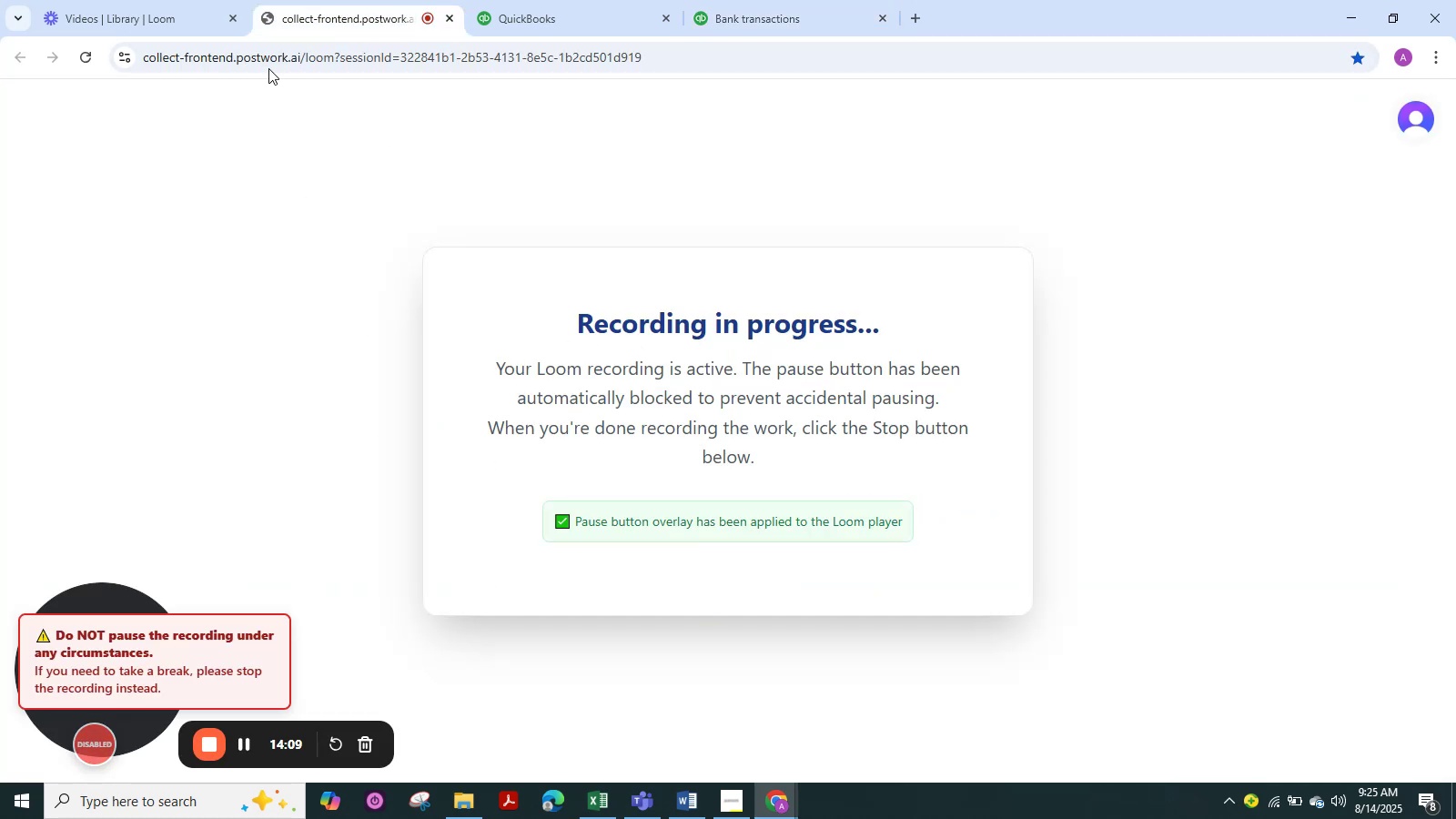 
left_click([214, 21])
 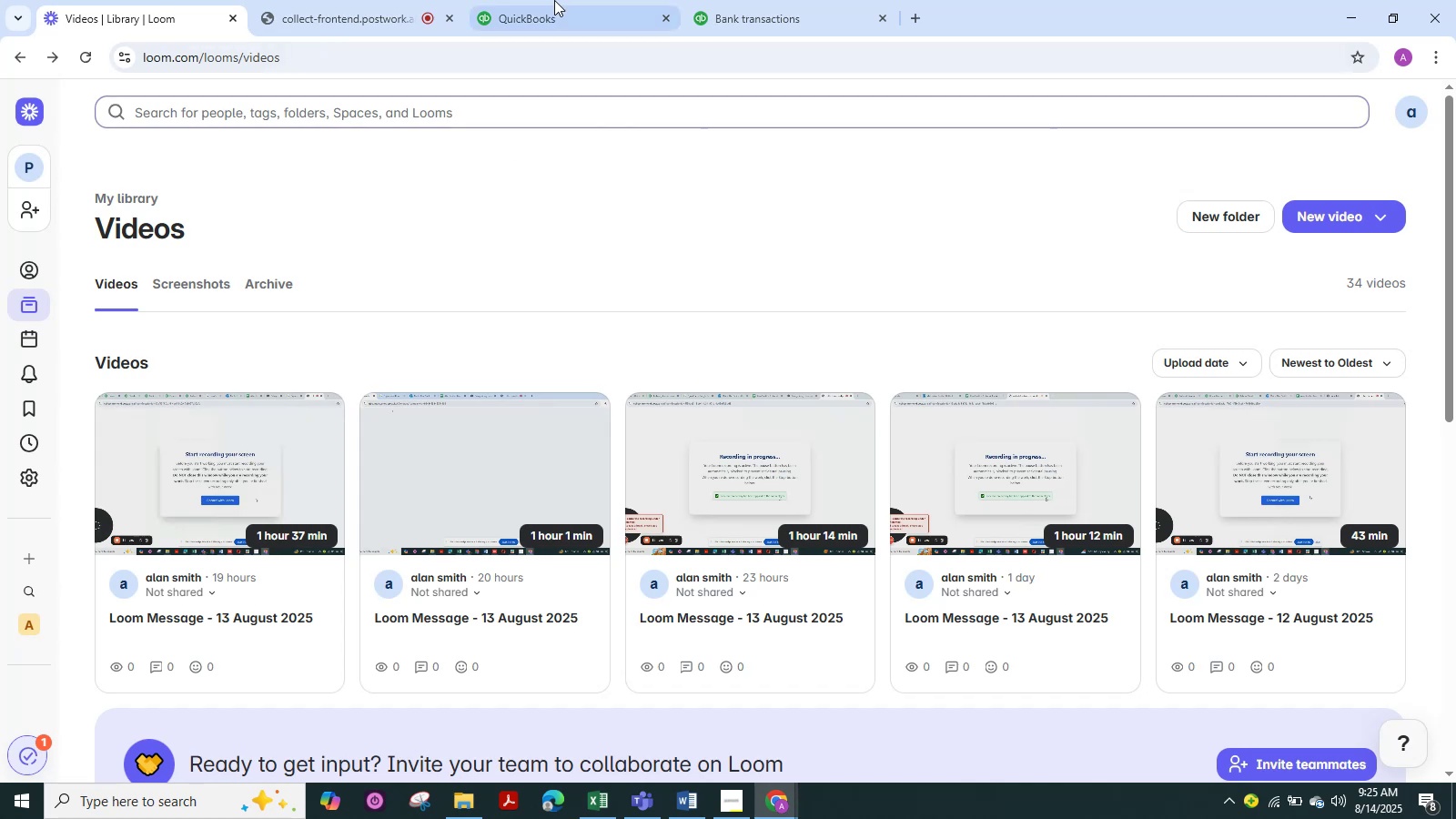 
left_click([544, 0])
 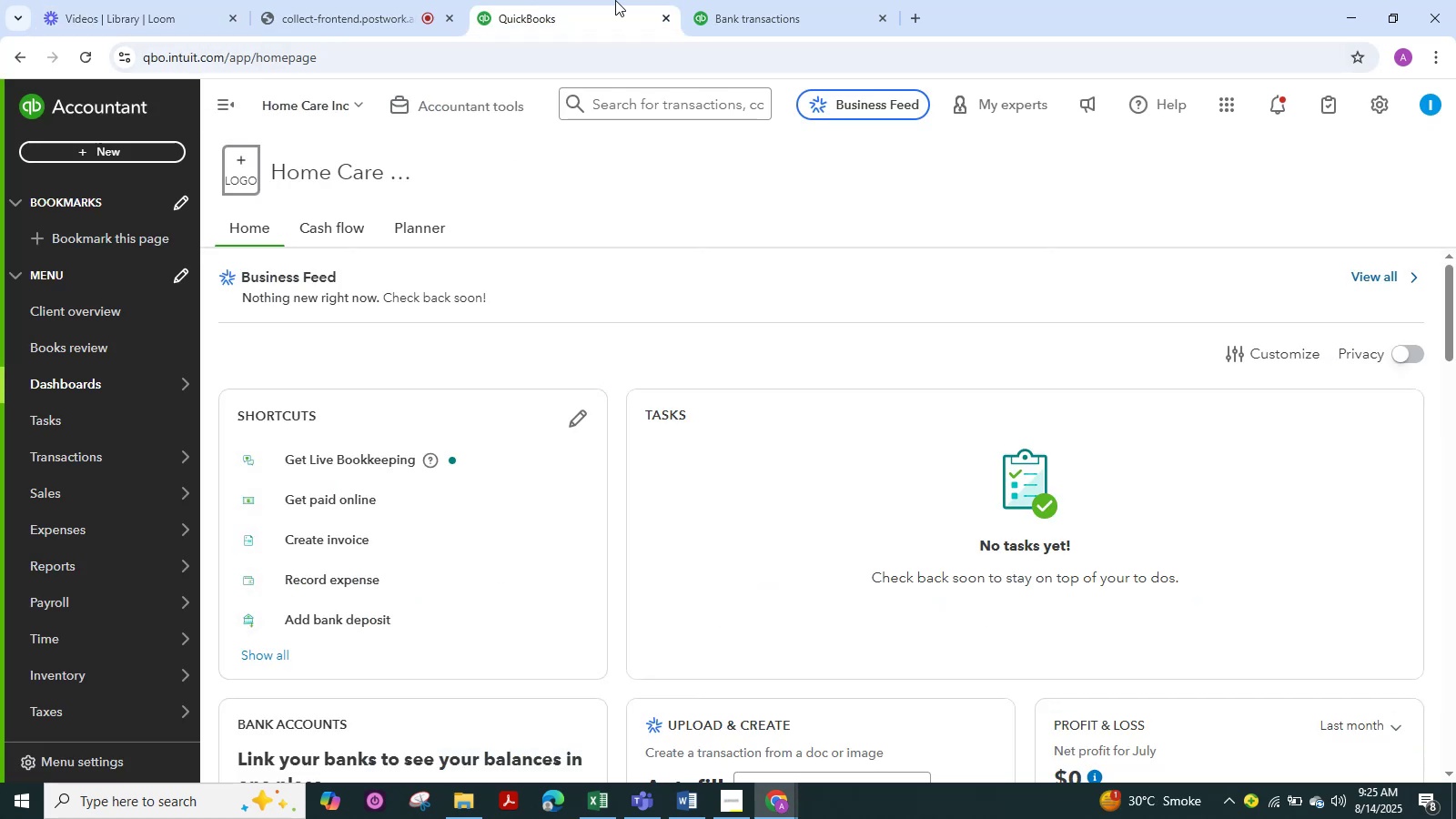 
left_click_drag(start_coordinate=[623, 0], to_coordinate=[640, 3])
 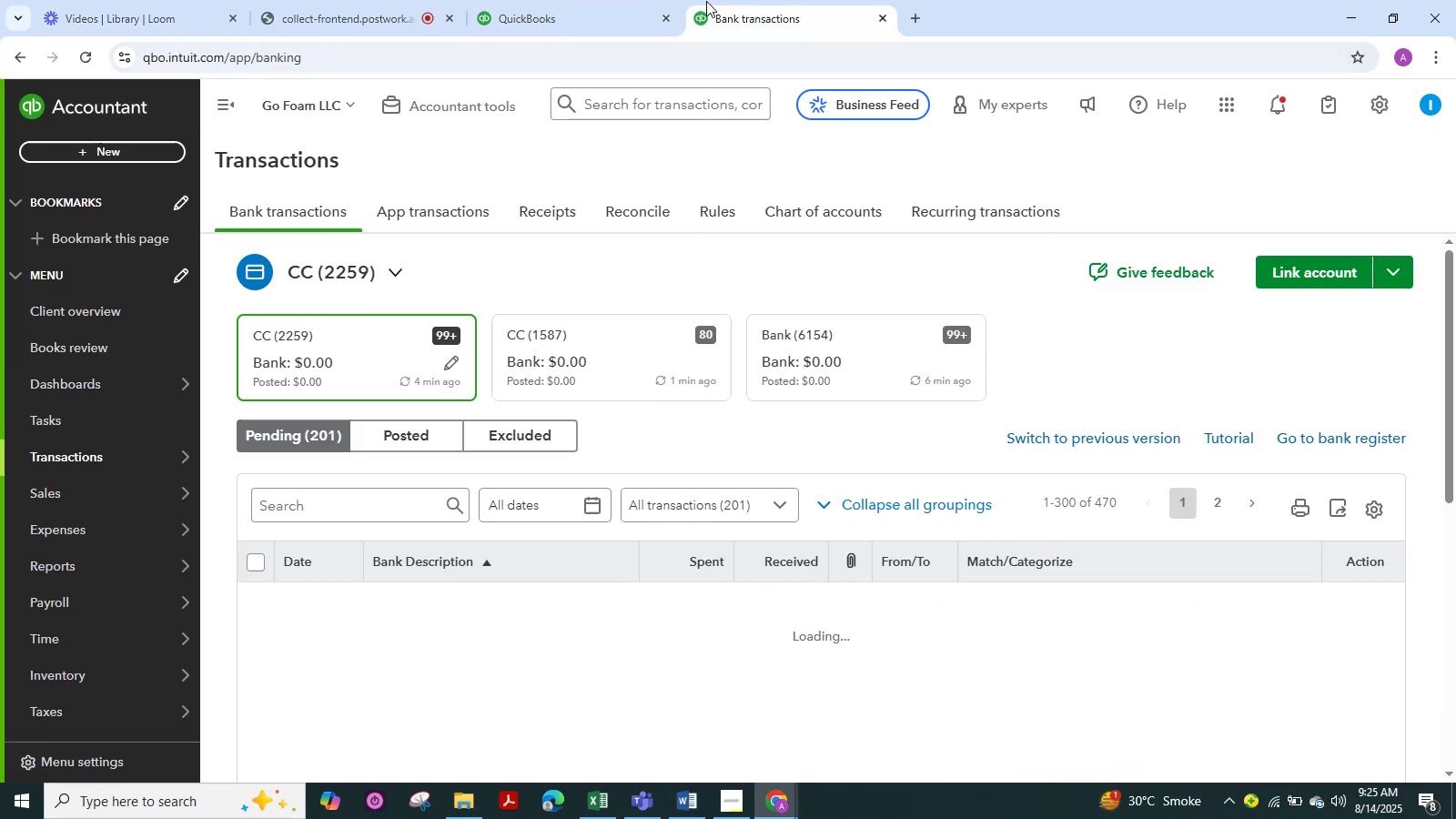 
triple_click([706, 1])
 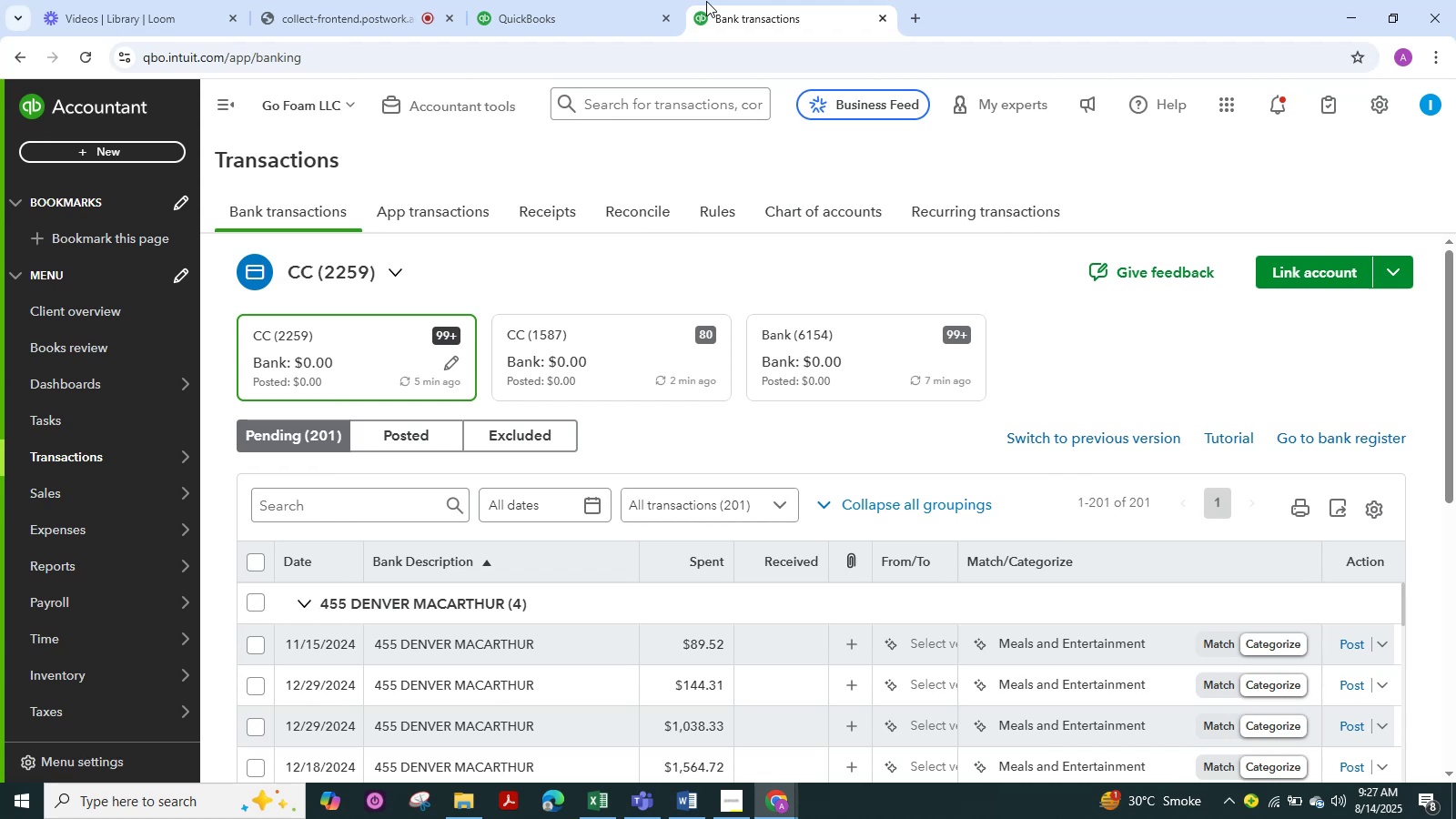 
wait(80.42)
 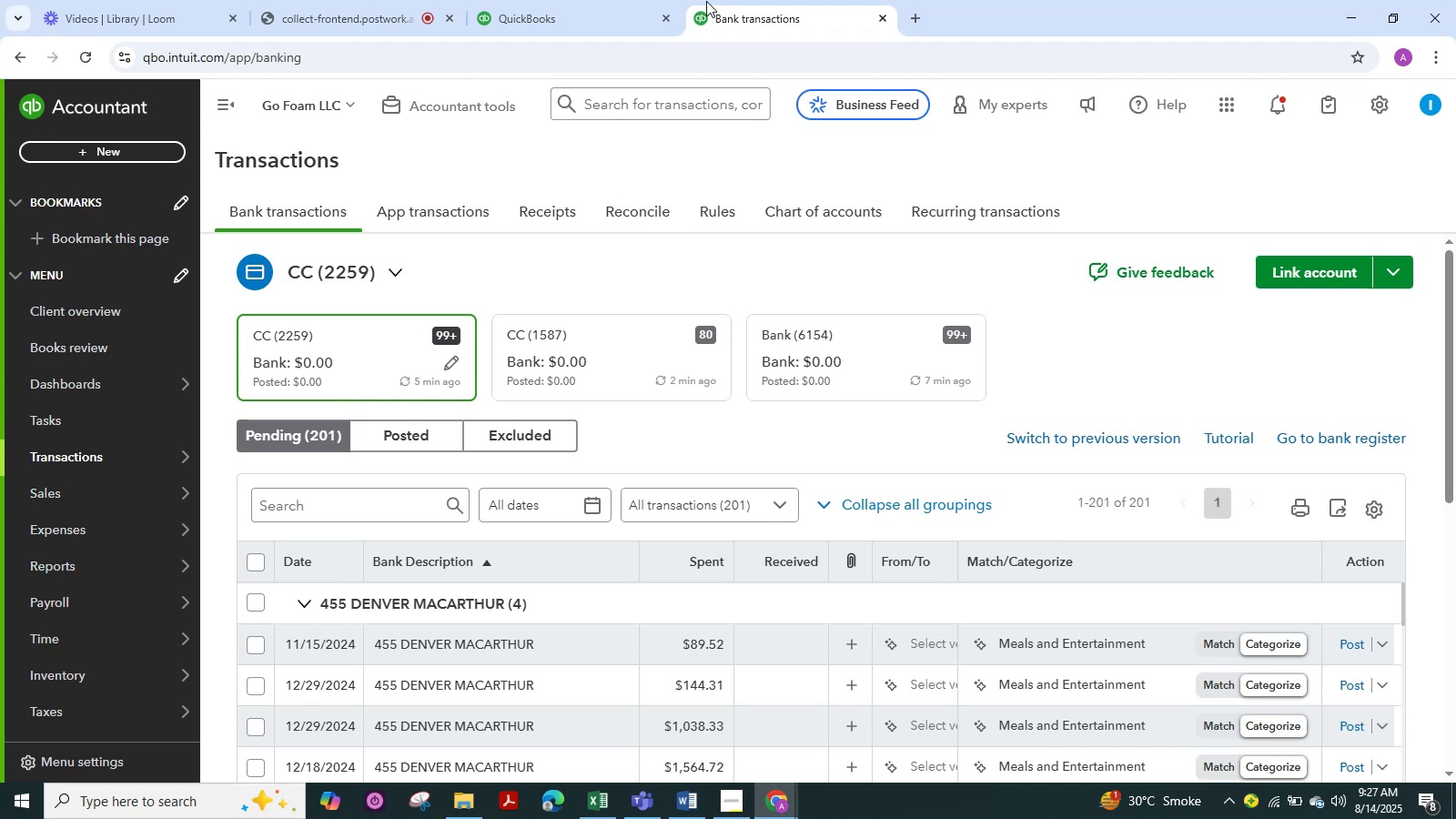 
scroll: coordinate [825, 274], scroll_direction: down, amount: 9.0
 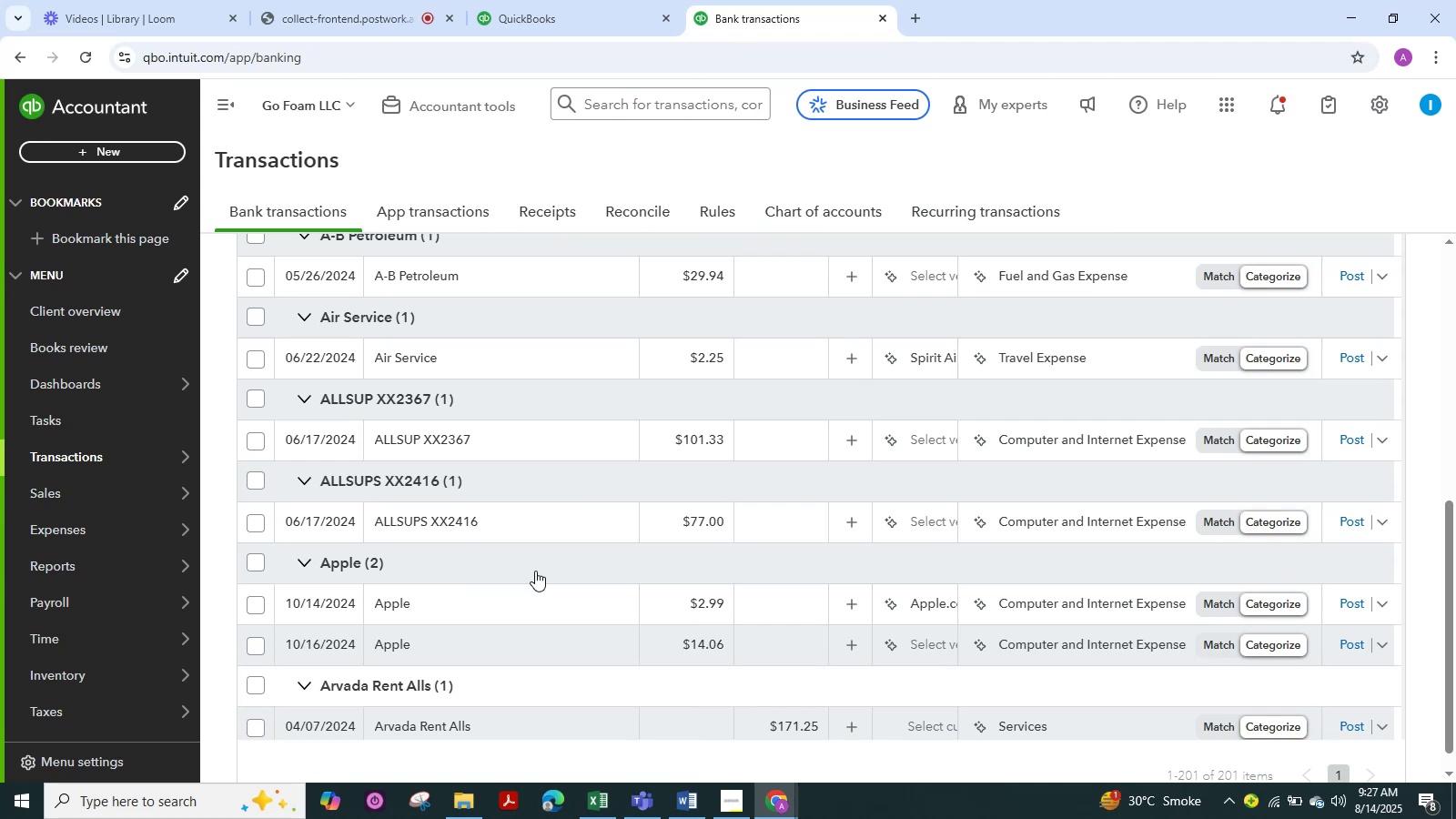 
wait(53.54)
 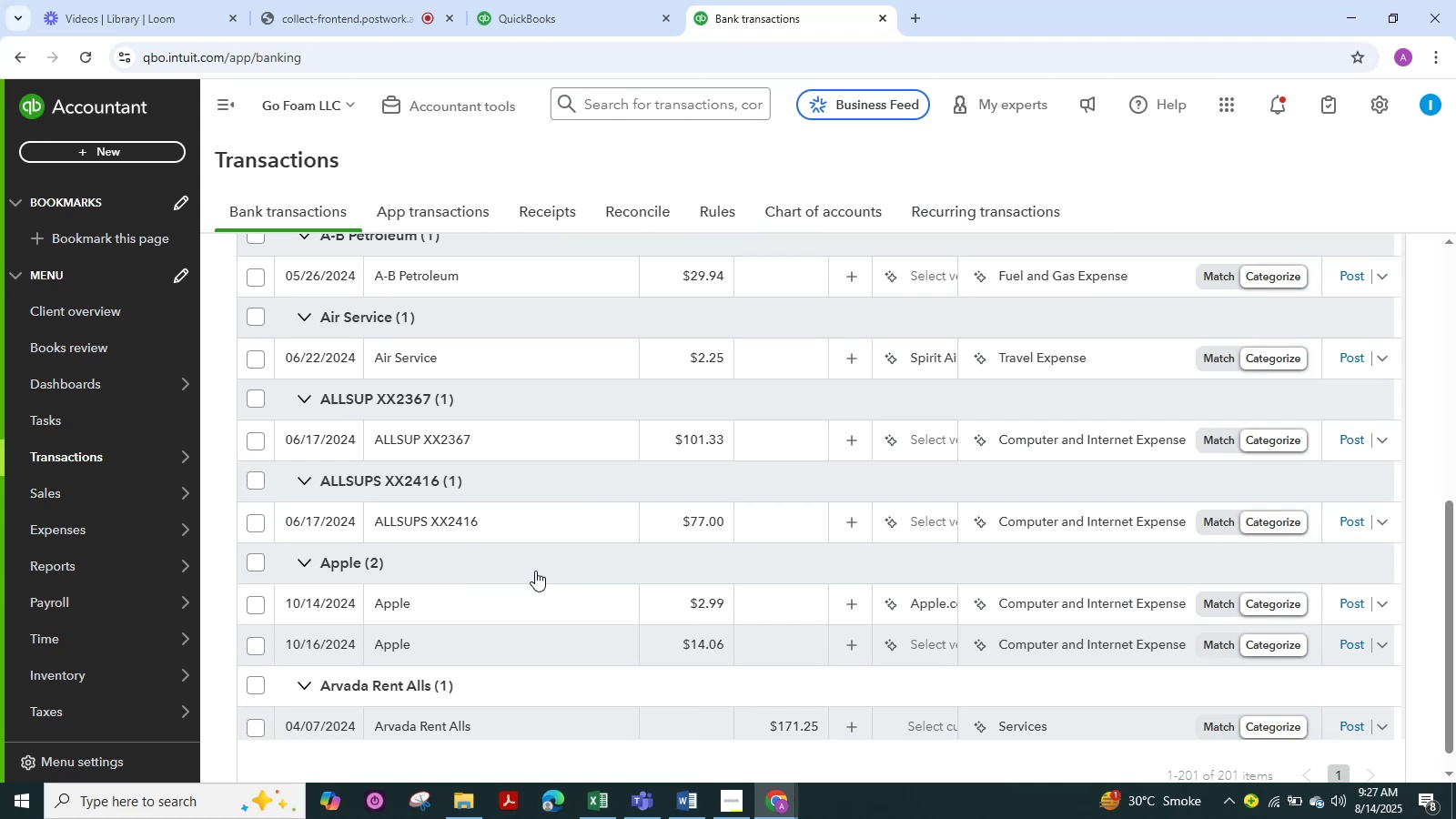 
scroll: coordinate [560, 370], scroll_direction: down, amount: 2.0
 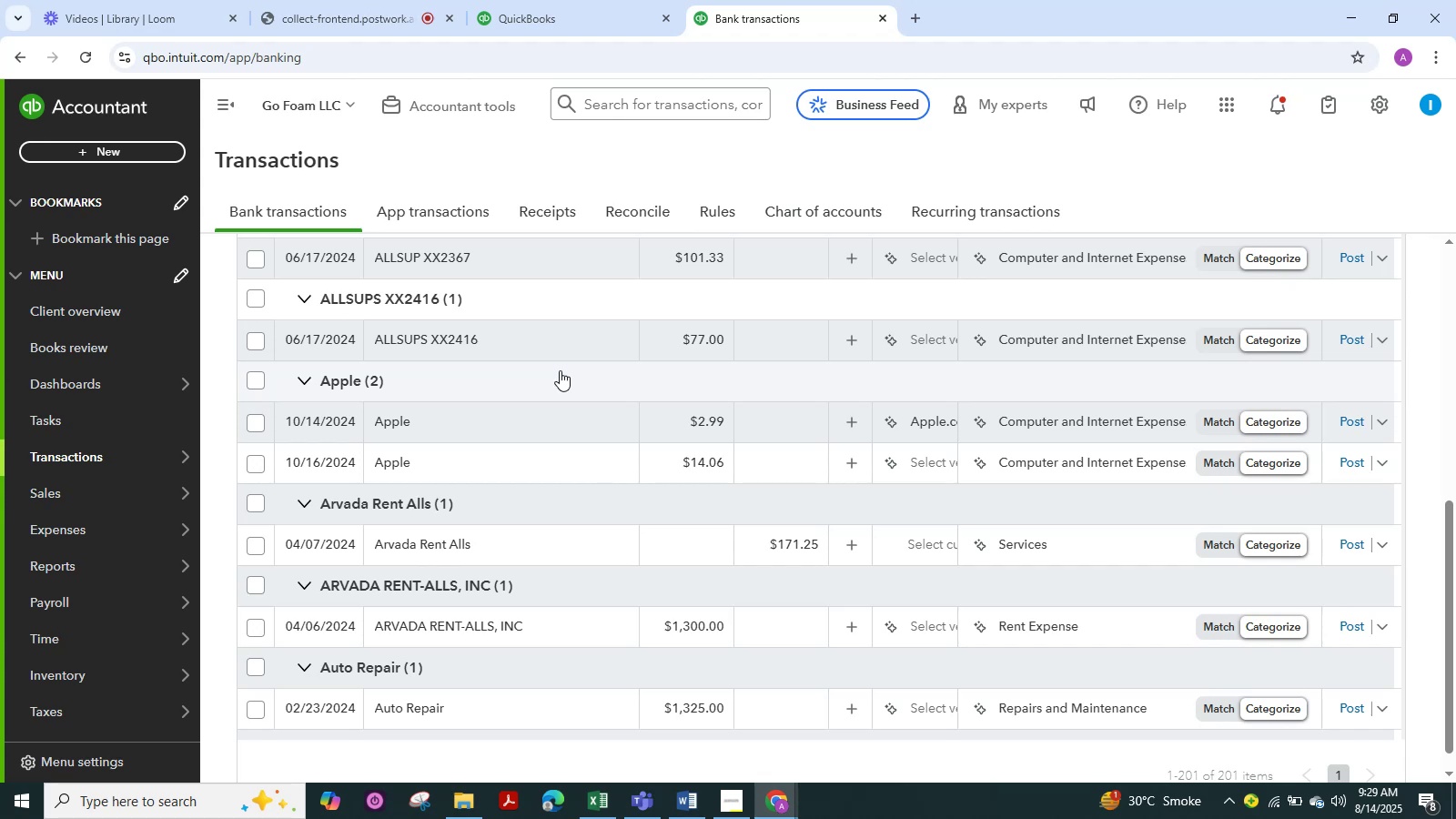 
wait(94.3)
 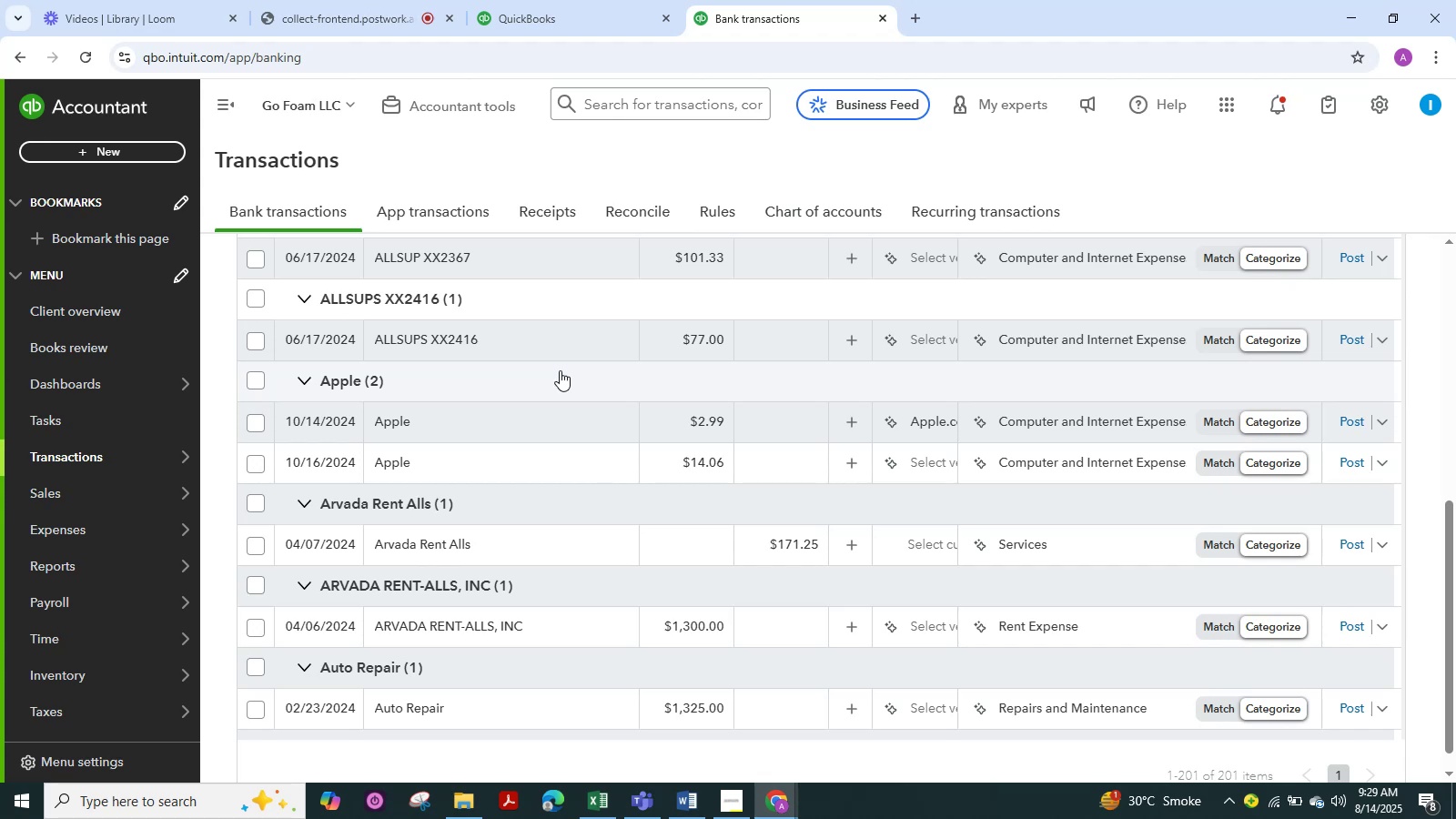 
left_click([359, 15])
 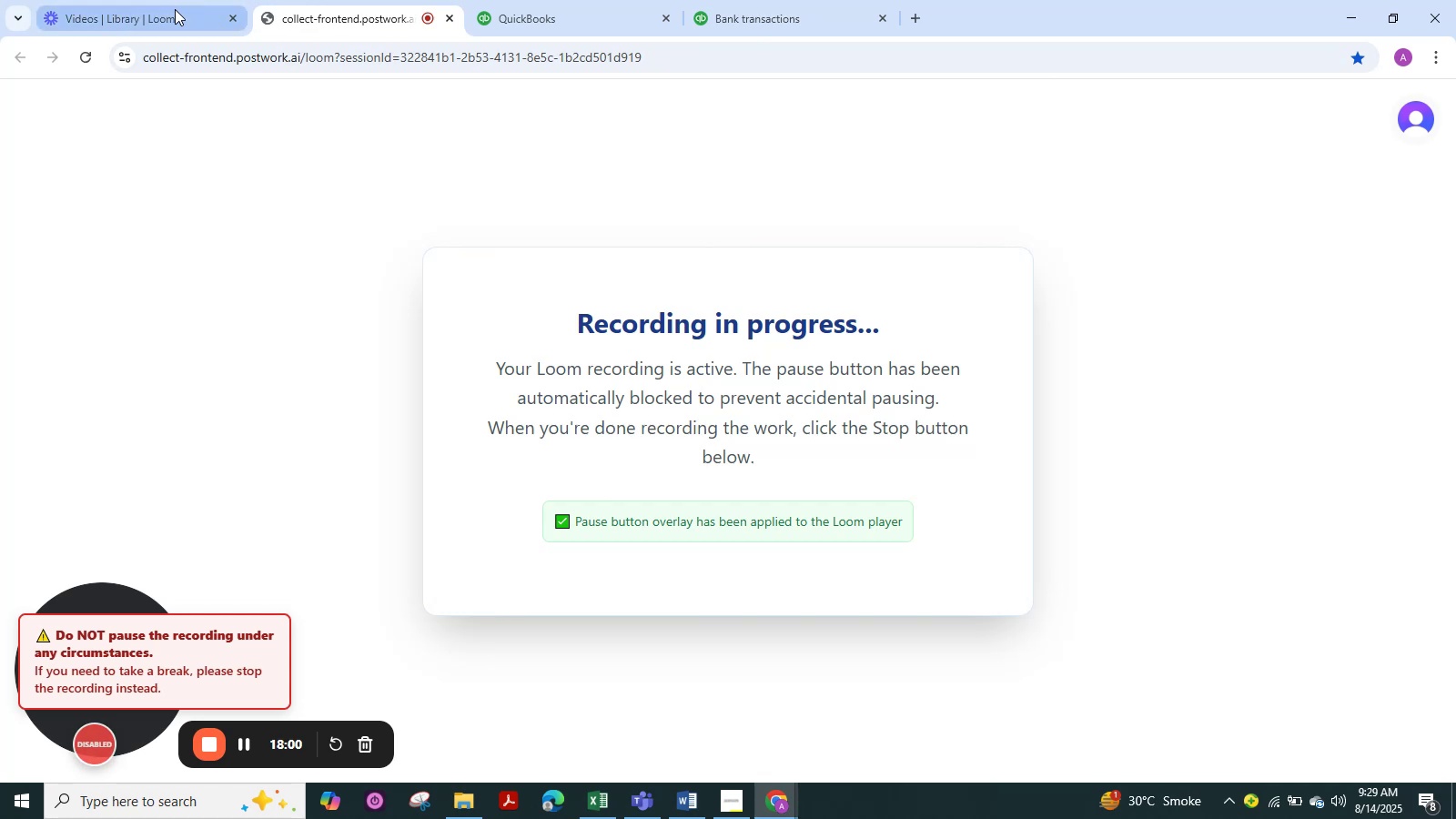 
left_click([175, 9])
 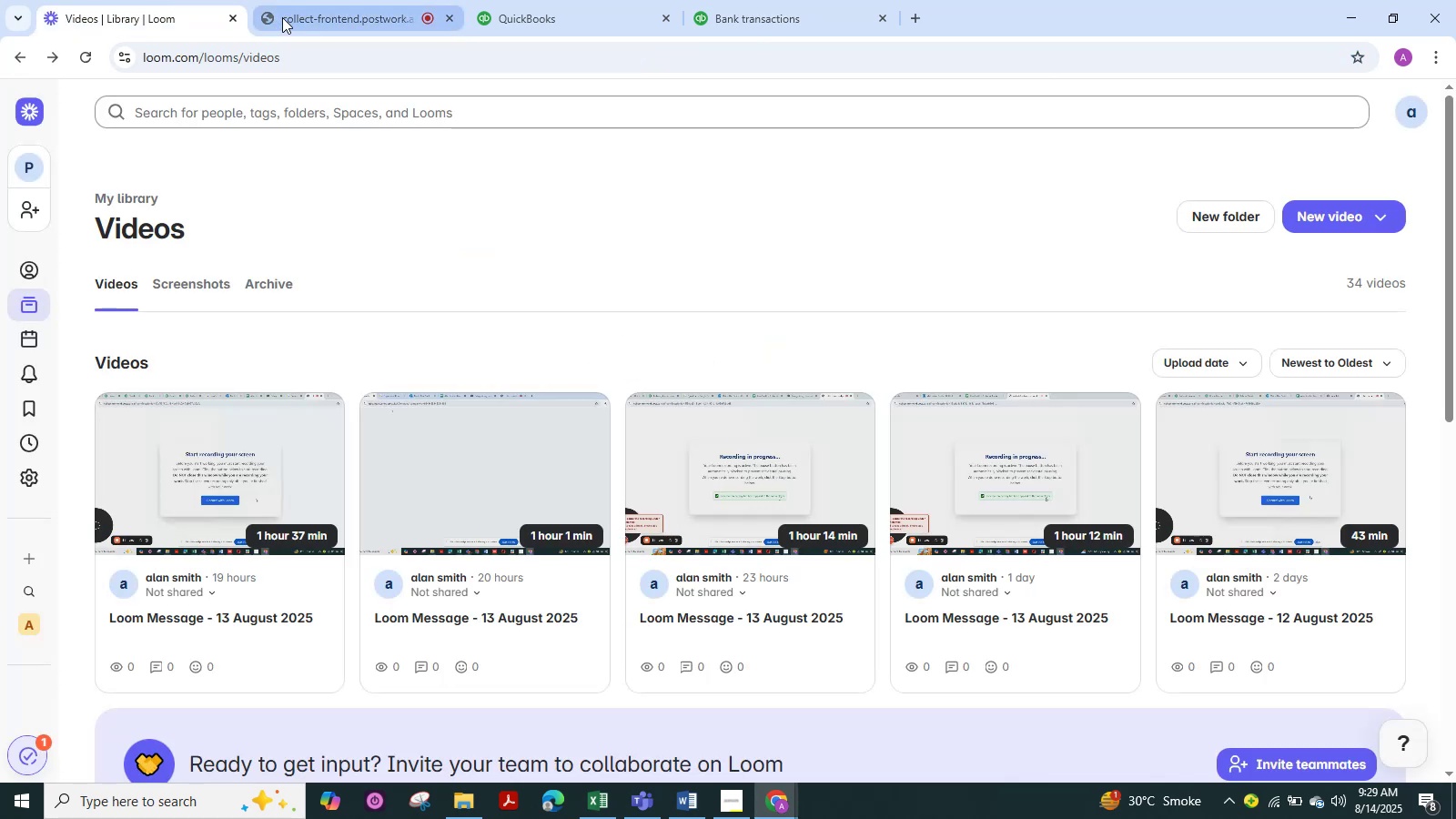 
left_click([282, 17])
 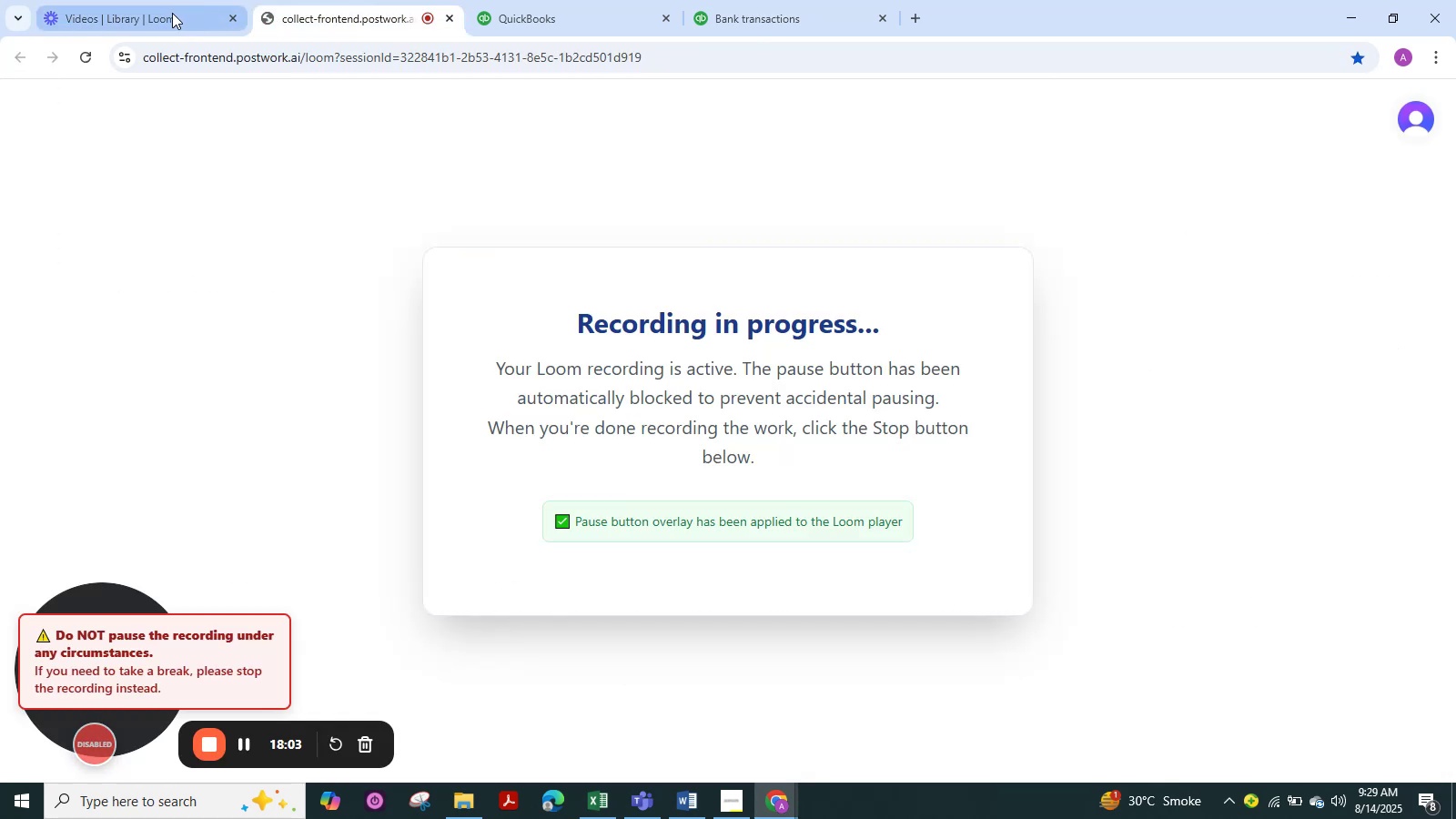 
left_click([171, 13])
 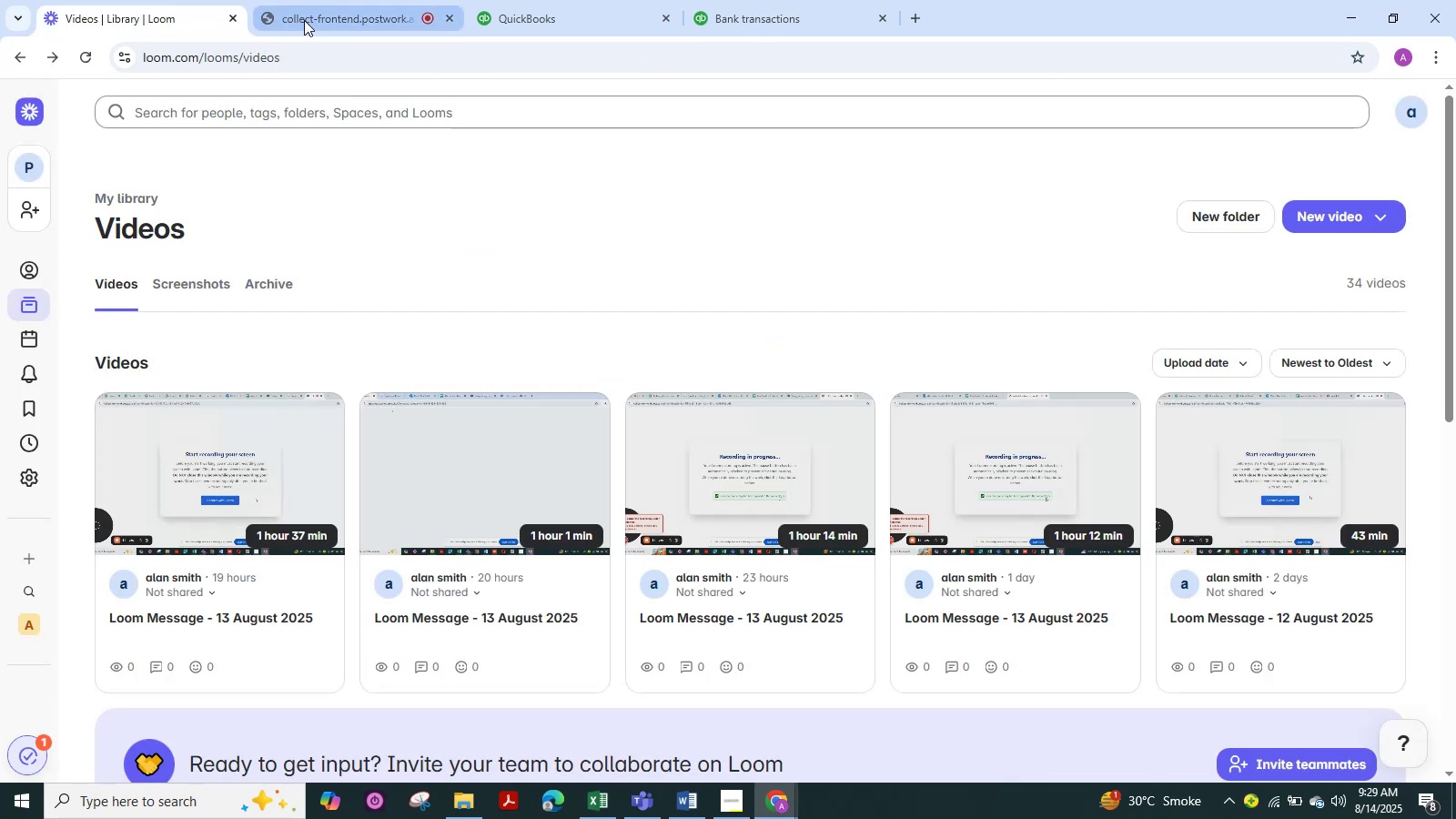 
left_click([304, 20])
 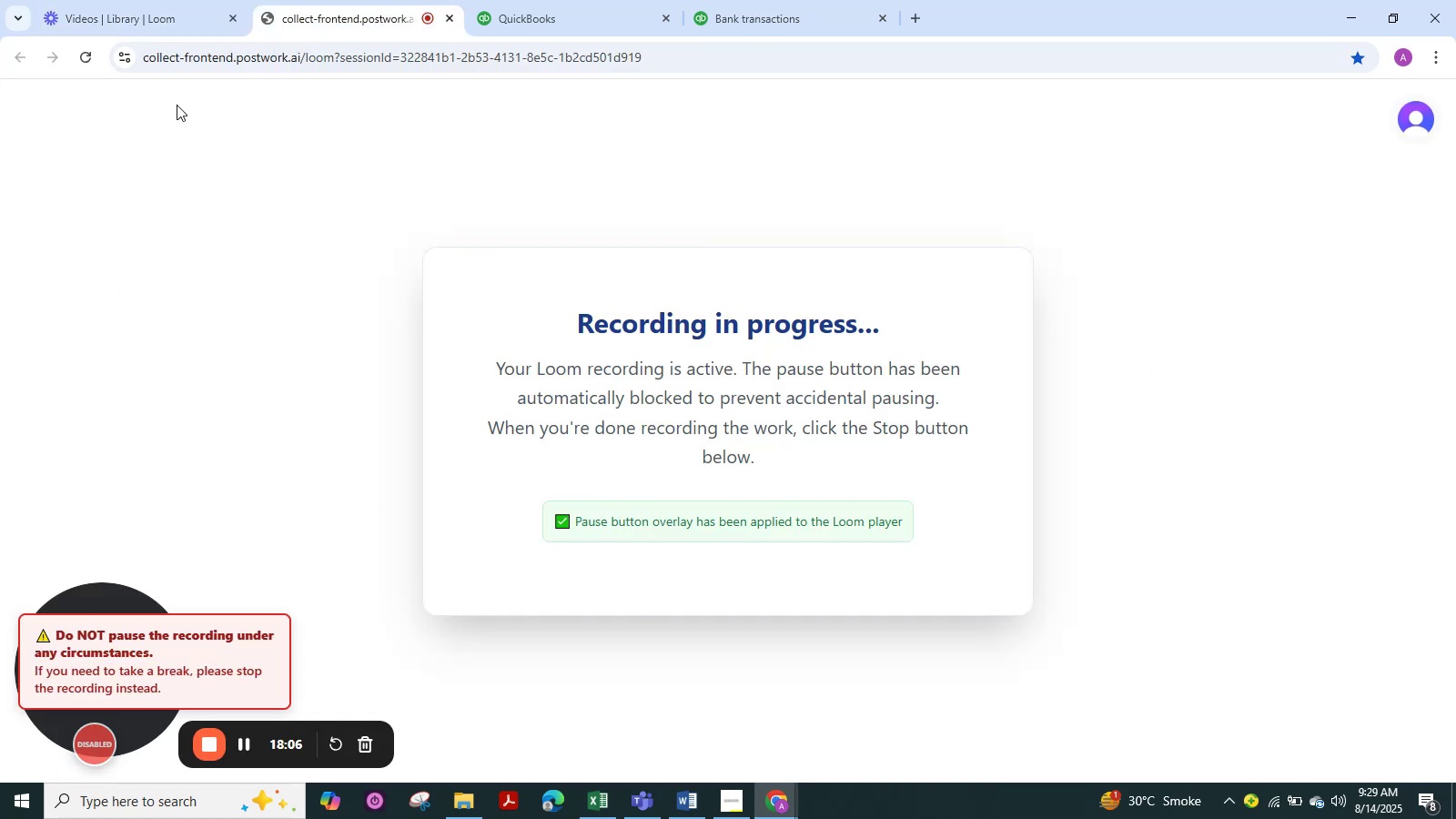 
left_click([147, 17])
 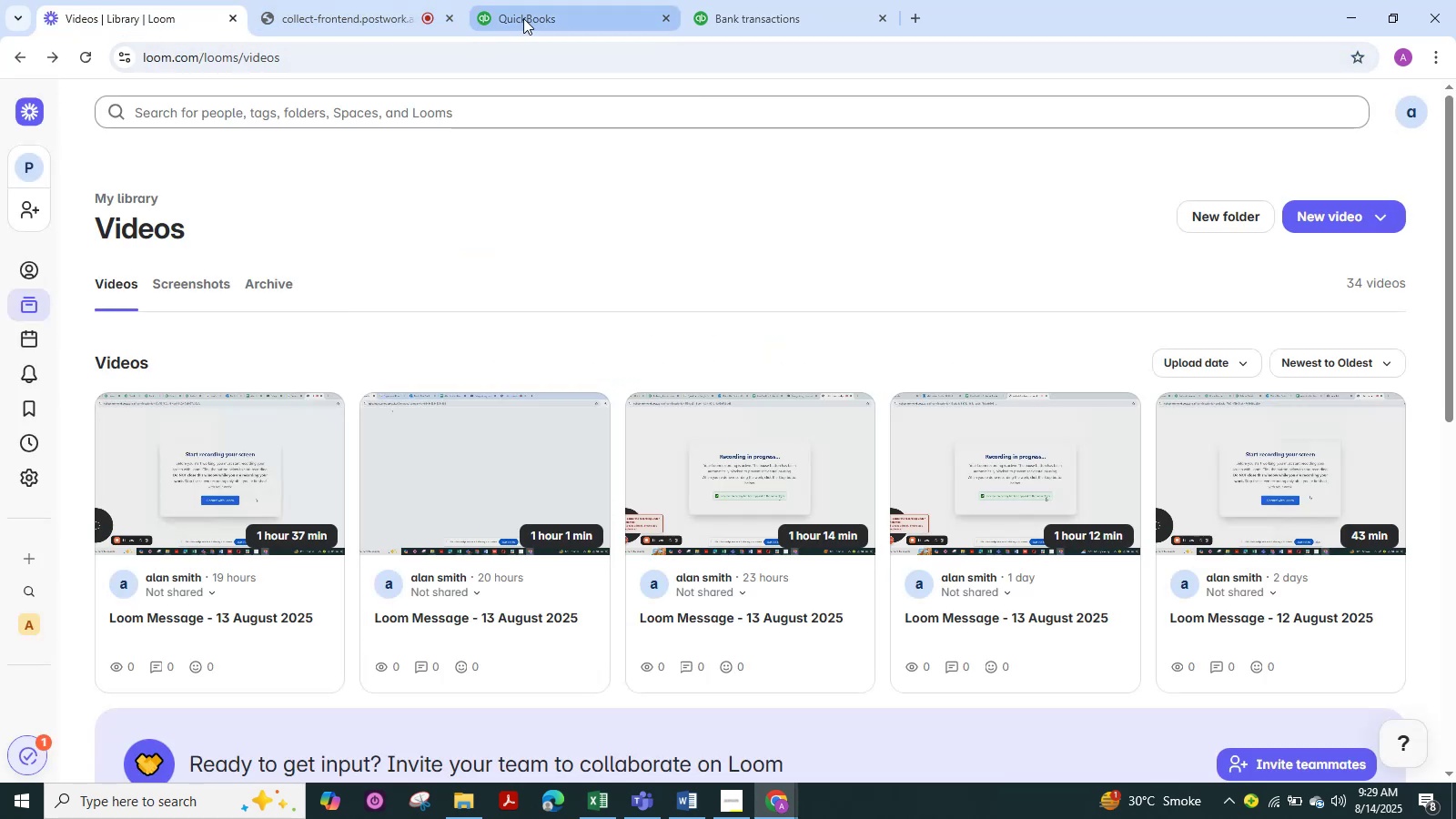 
left_click([537, 15])
 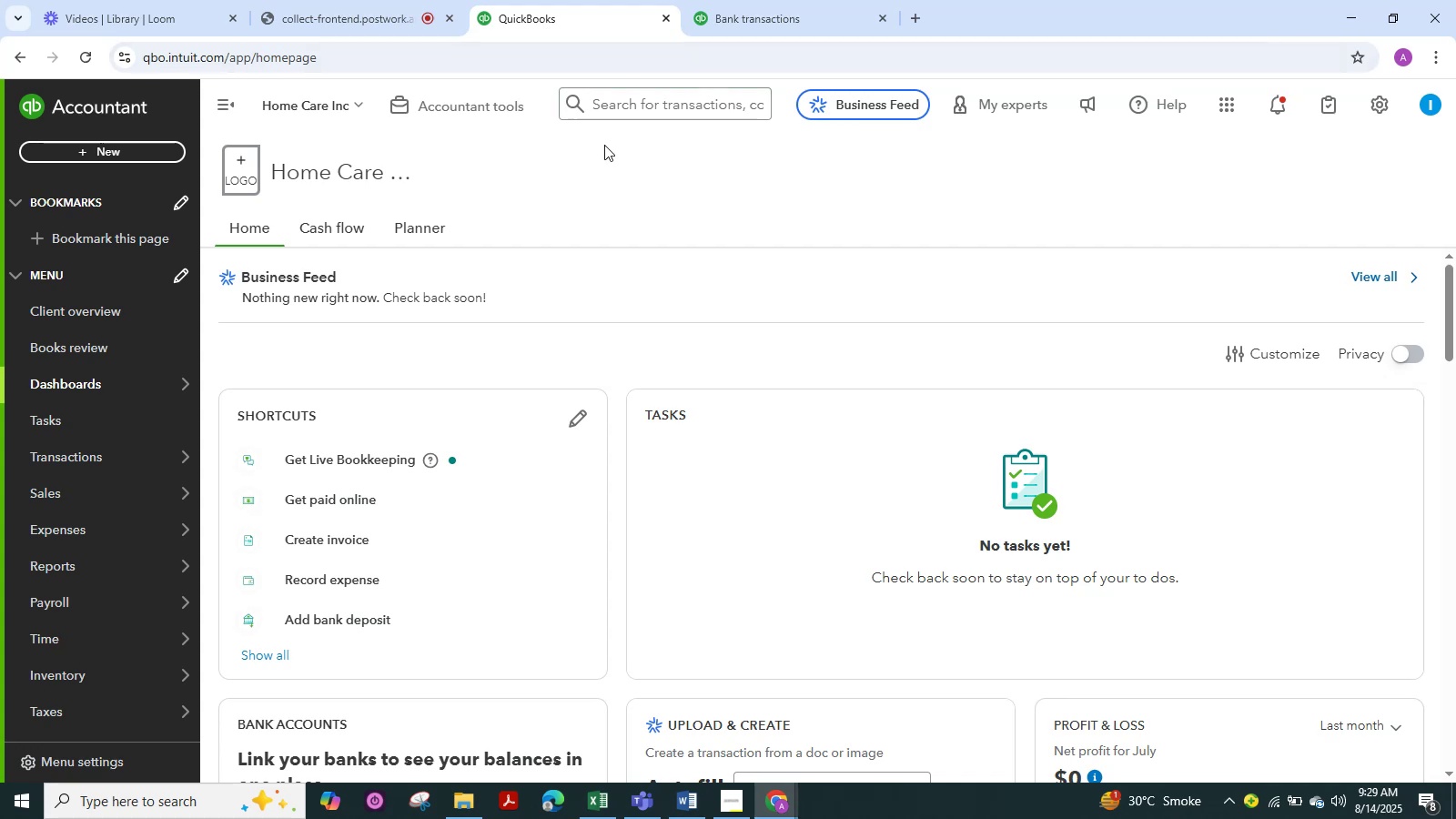 
scroll: coordinate [696, 269], scroll_direction: down, amount: 2.0
 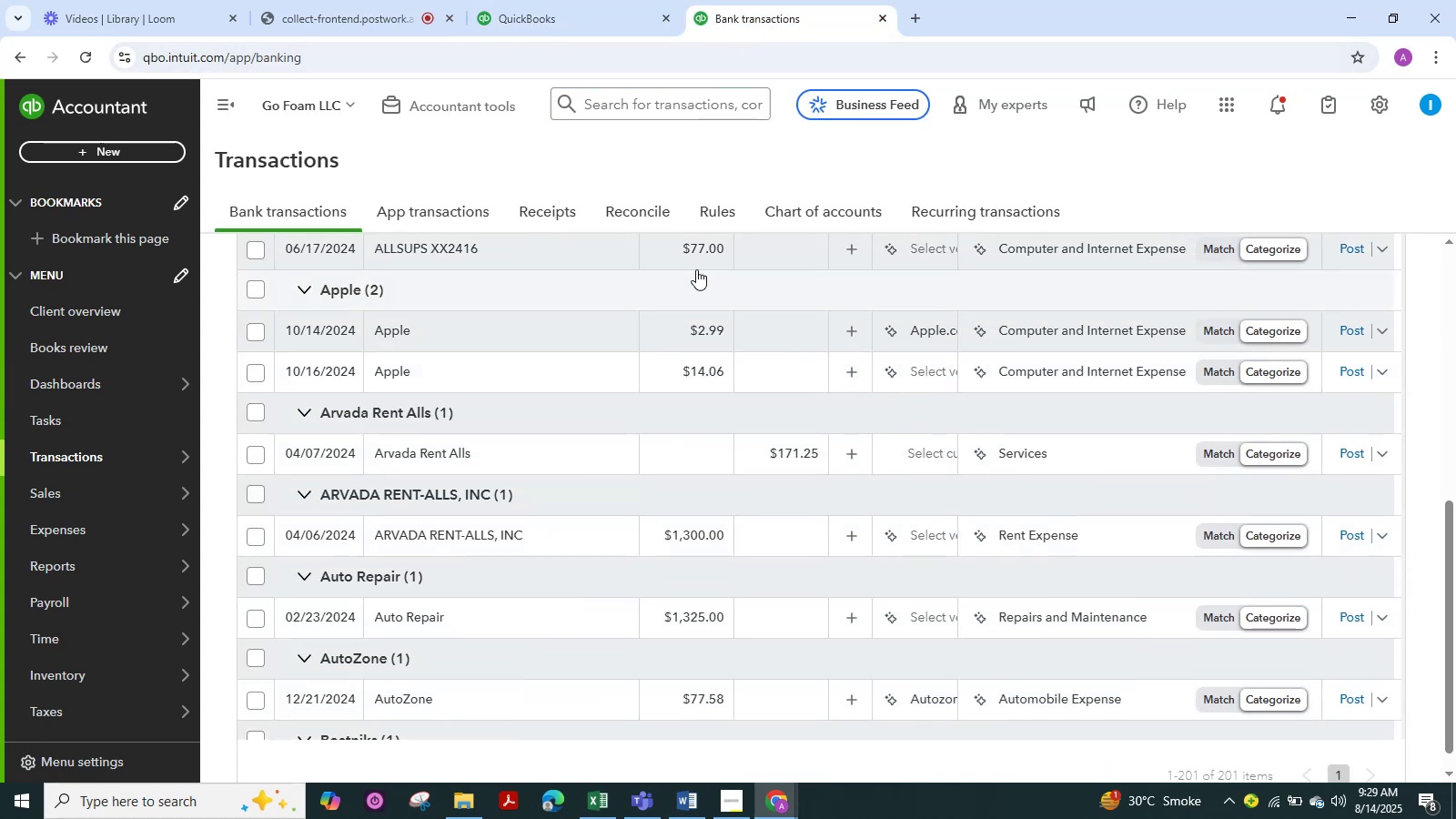 
wait(6.67)
 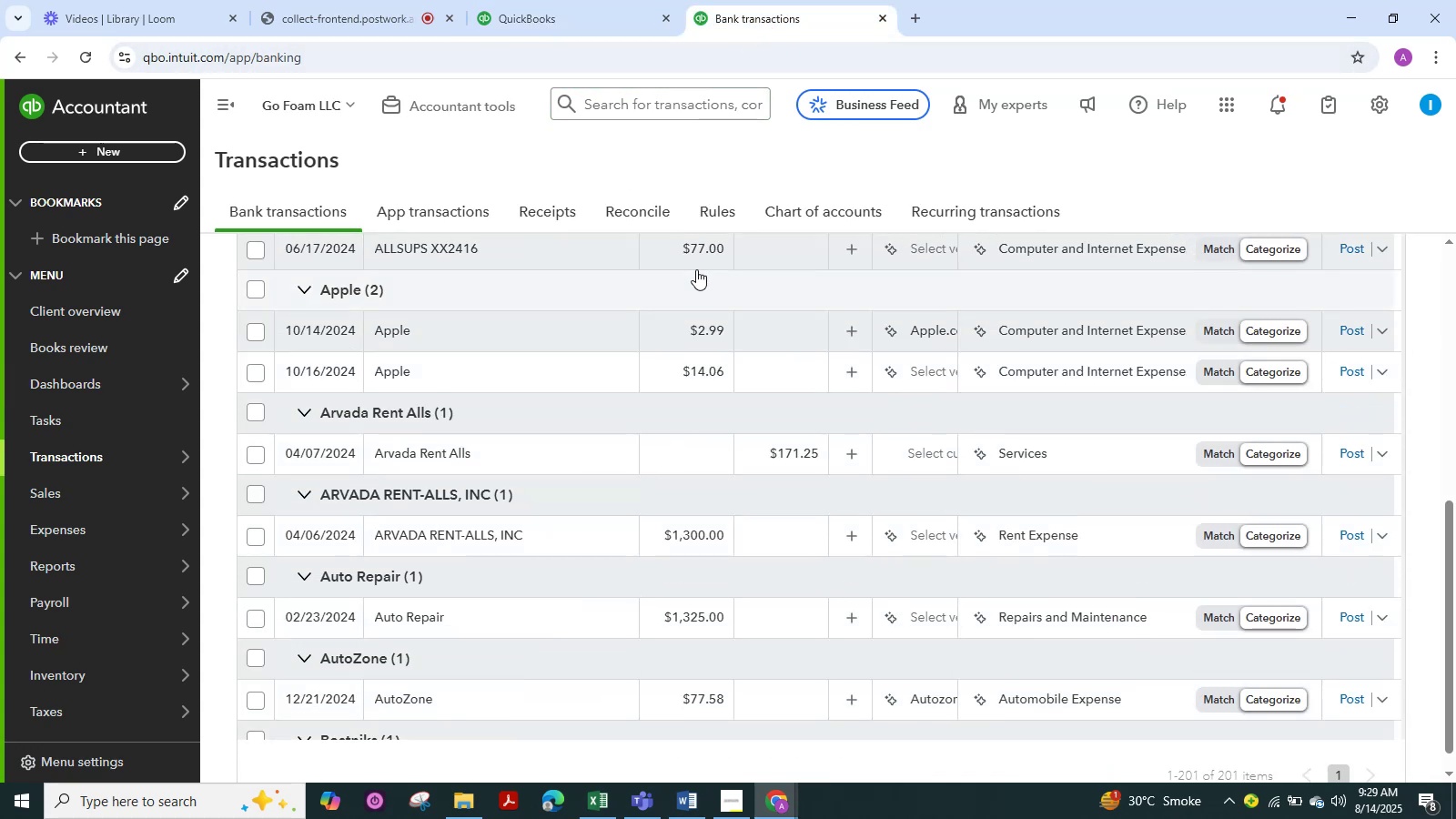 
scroll: coordinate [622, 312], scroll_direction: down, amount: 10.0
 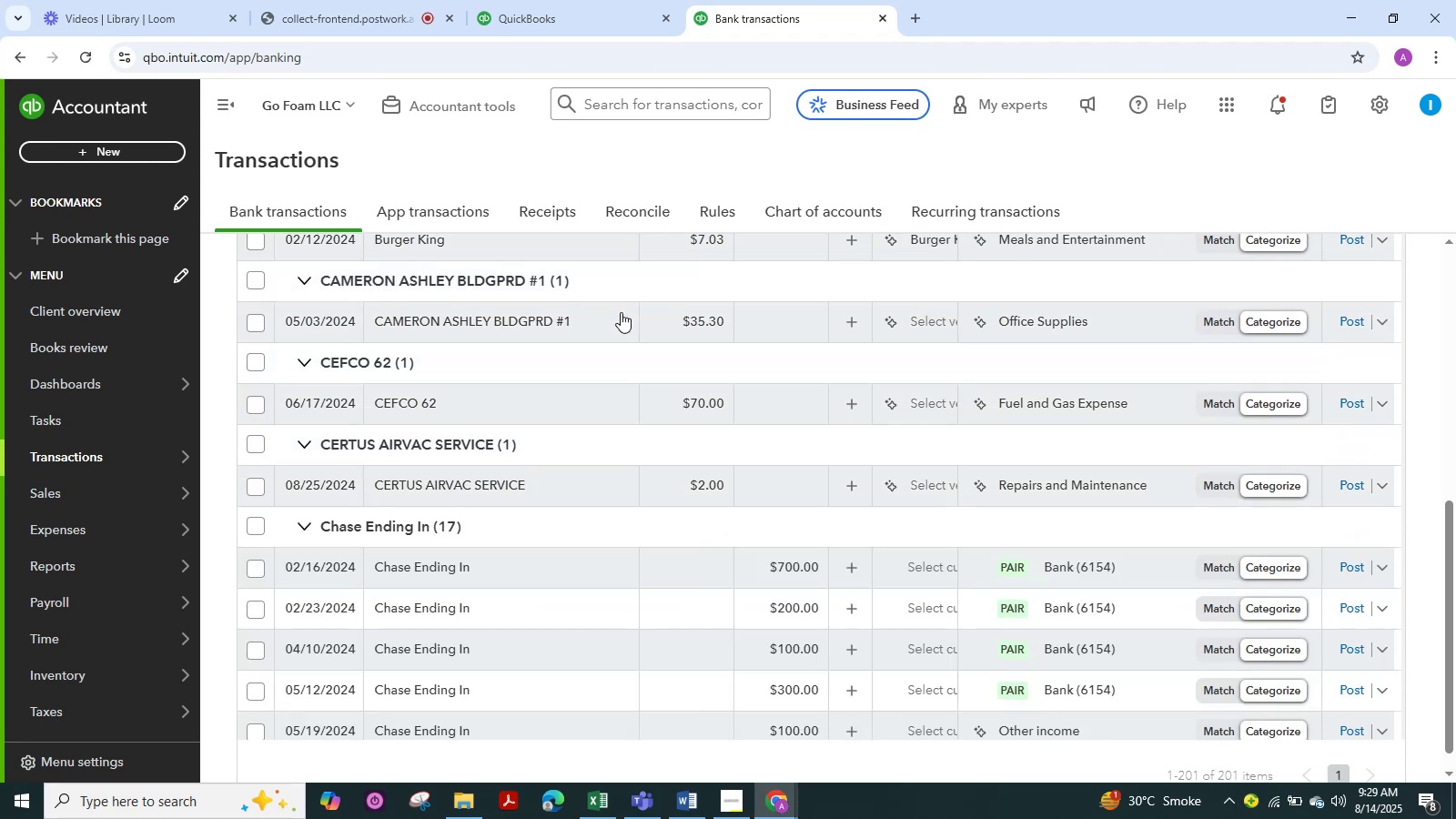 
left_click([621, 312])
 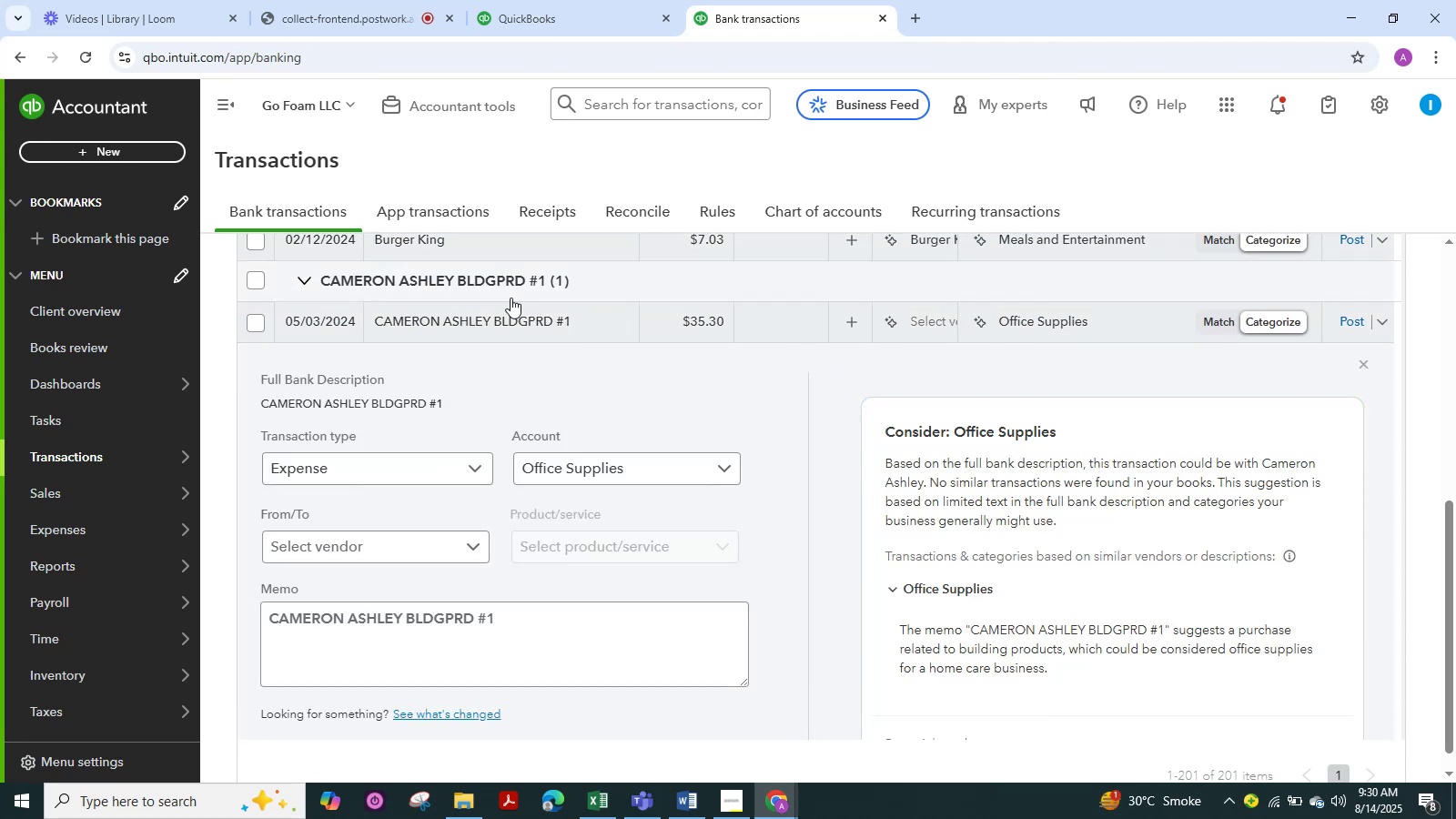 
wait(12.22)
 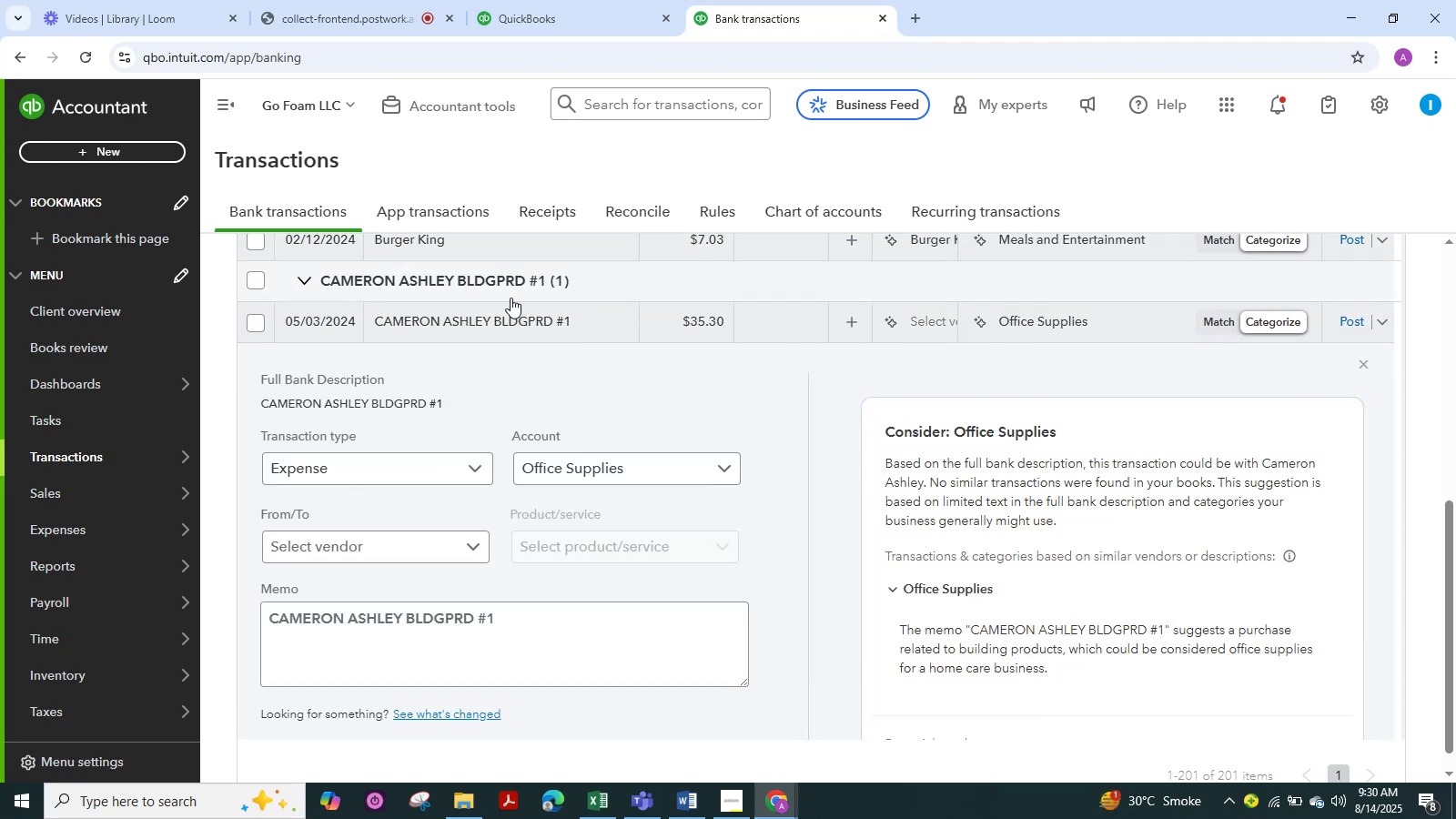 
scroll: coordinate [531, 431], scroll_direction: down, amount: 3.0
 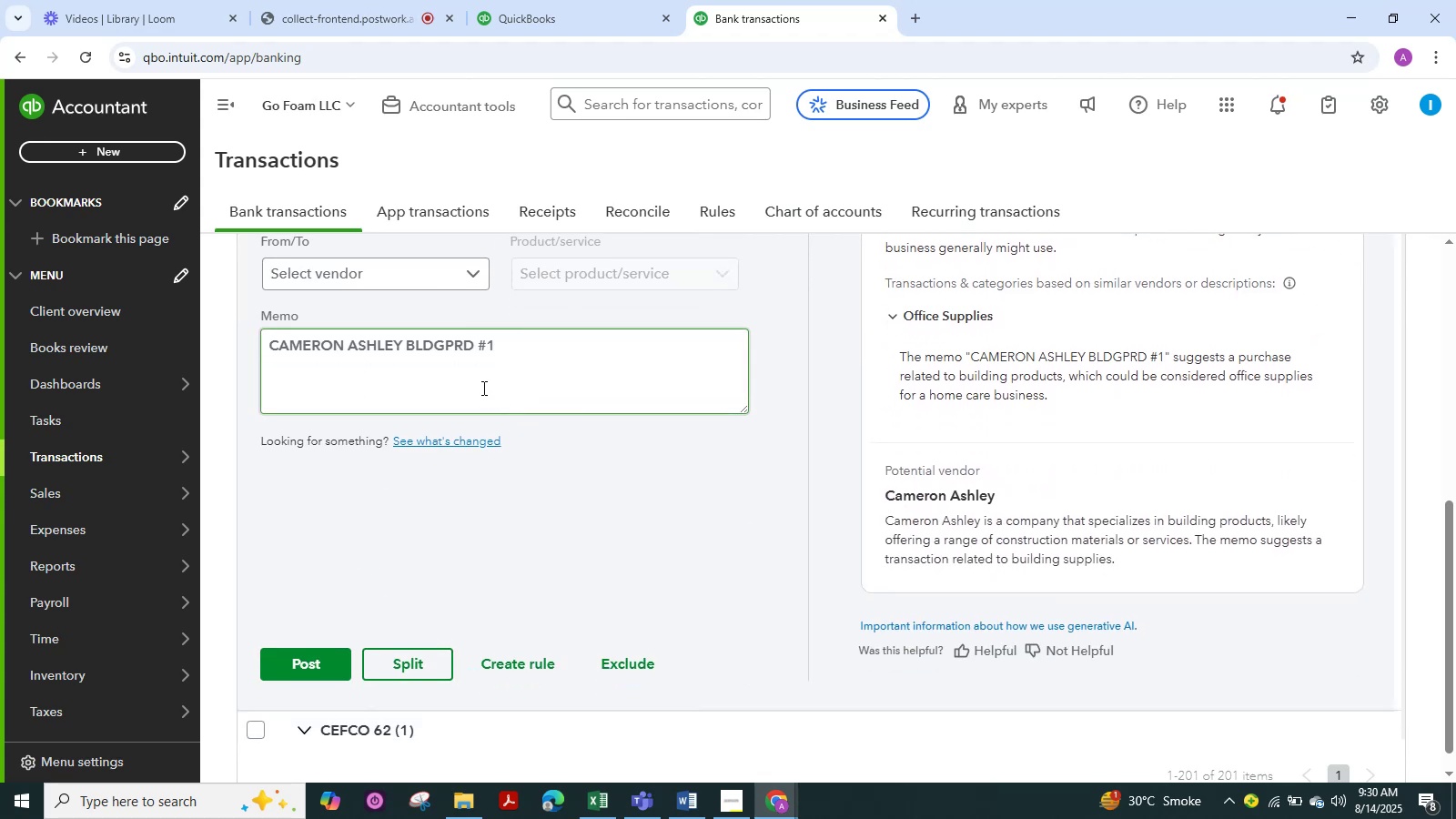 
scroll: coordinate [466, 388], scroll_direction: up, amount: 2.0
 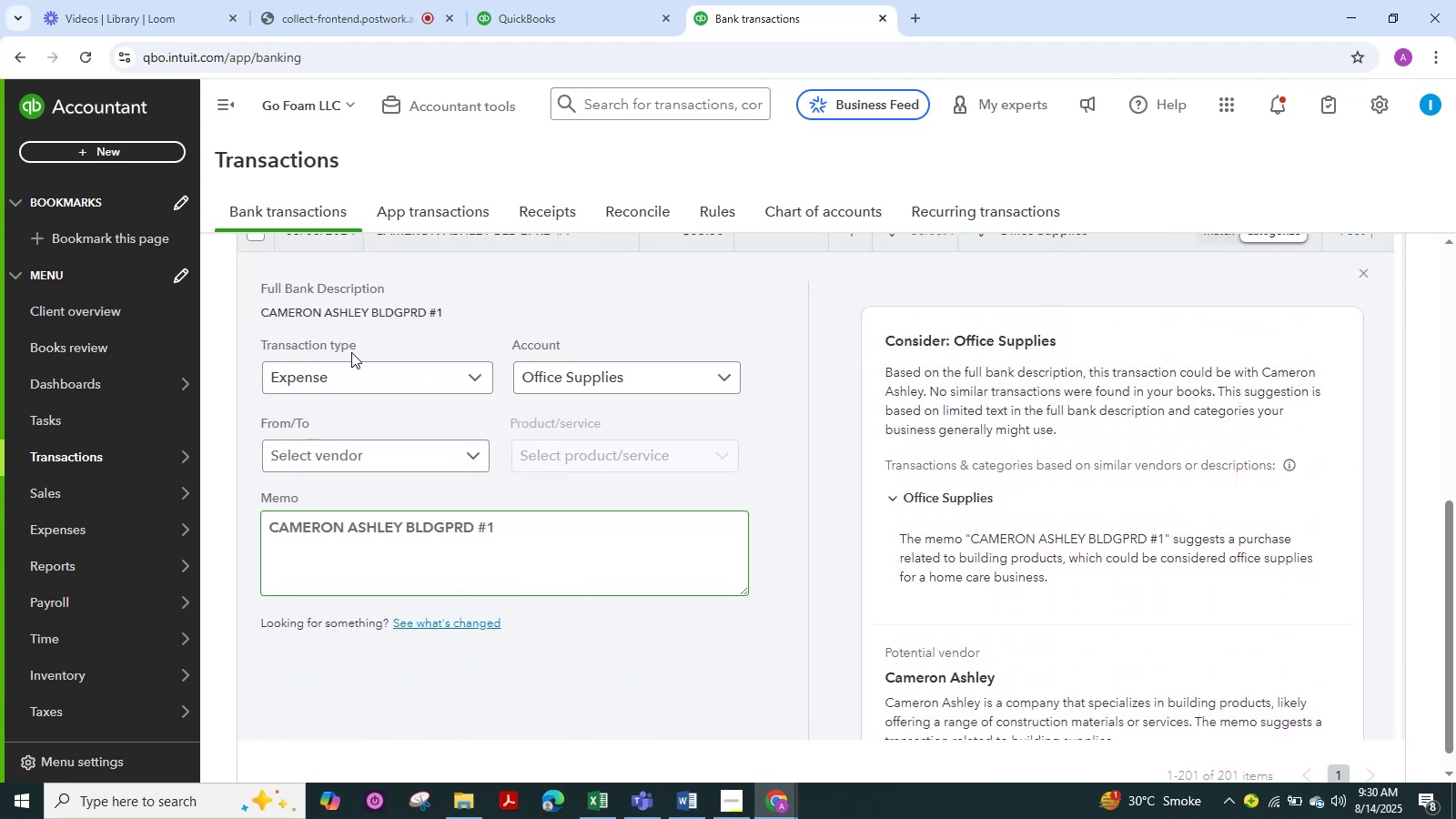 
left_click_drag(start_coordinate=[371, 379], to_coordinate=[368, 436])
 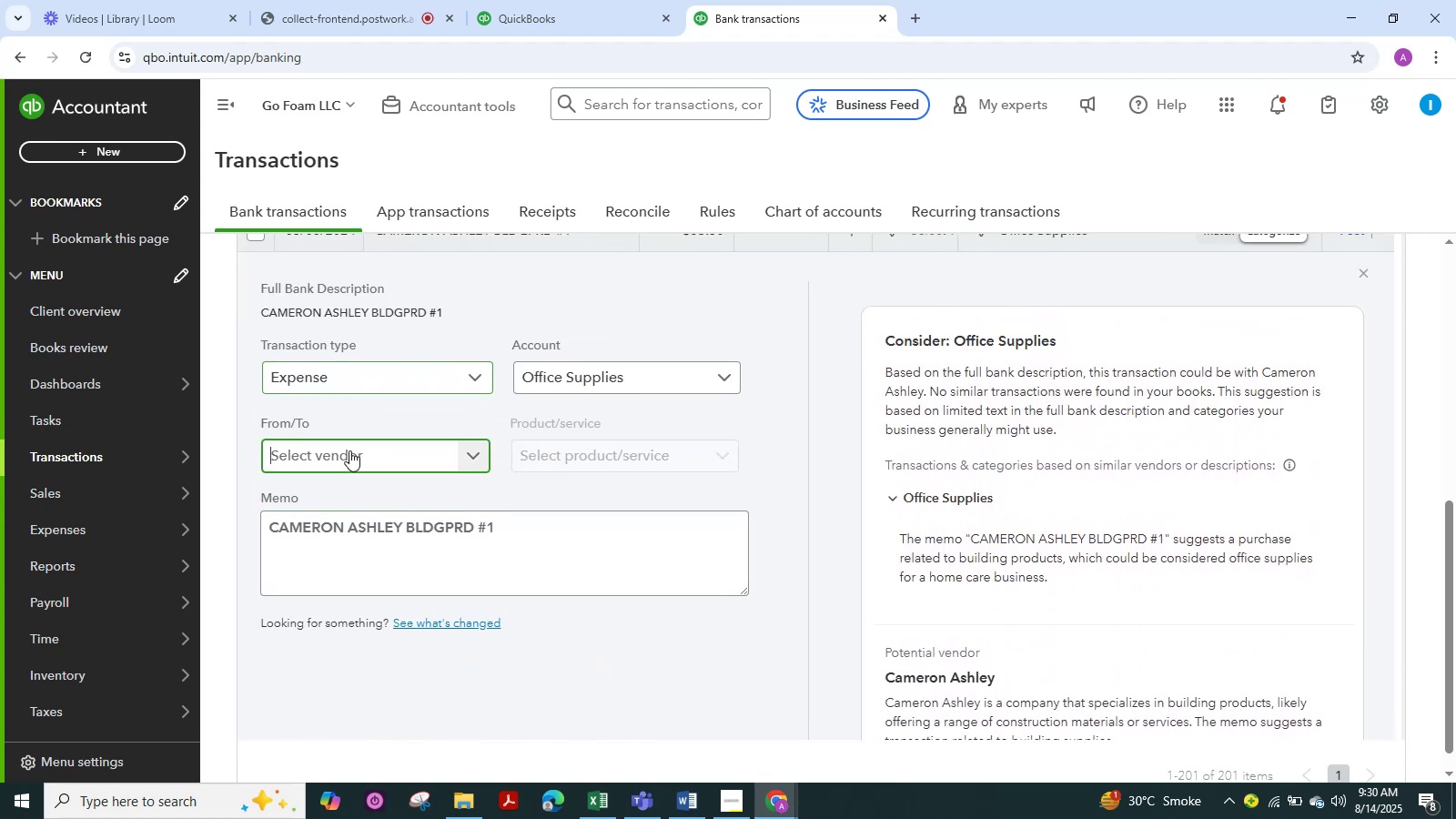 
left_click([349, 450])
 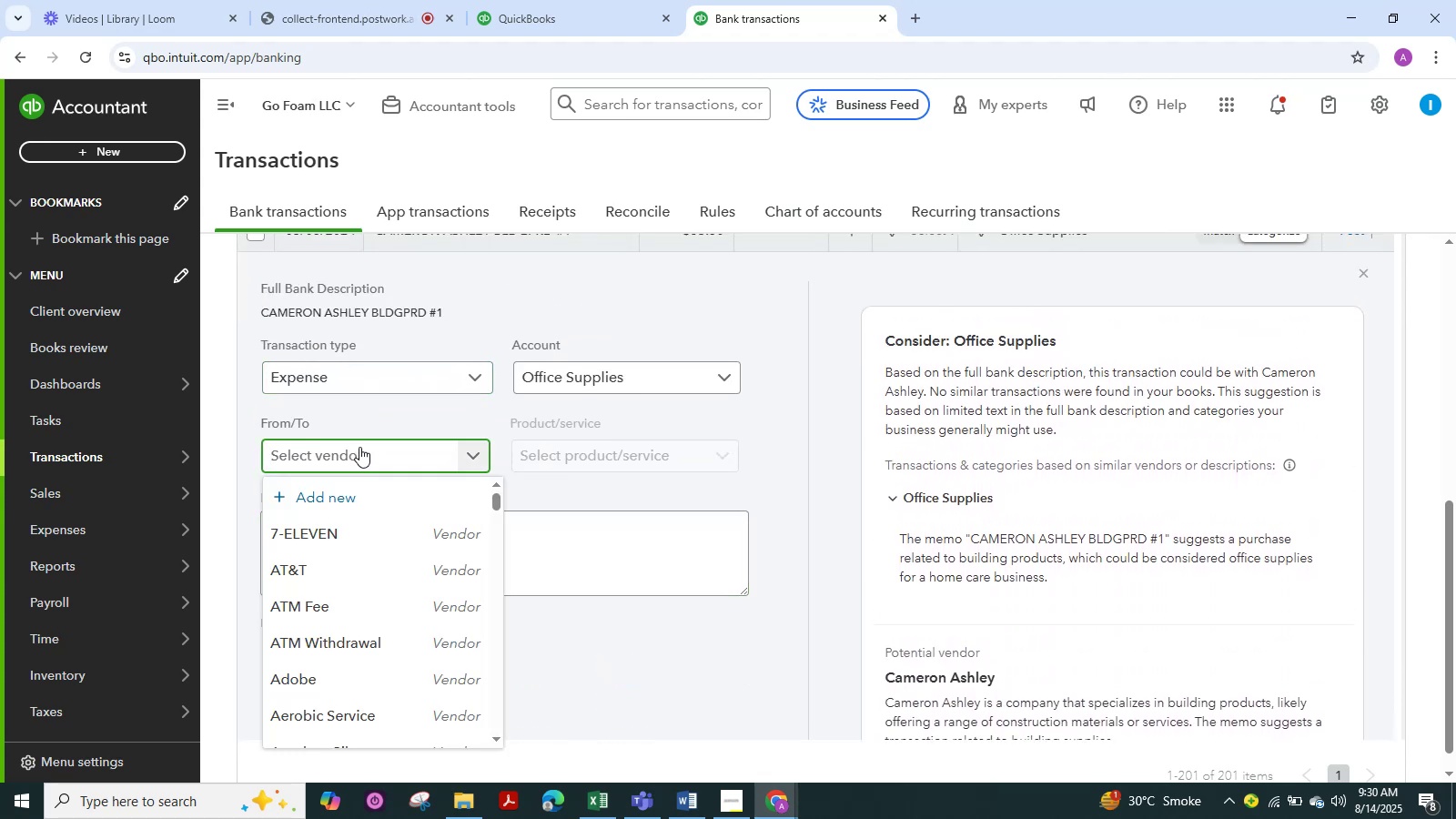 
type(camer)
 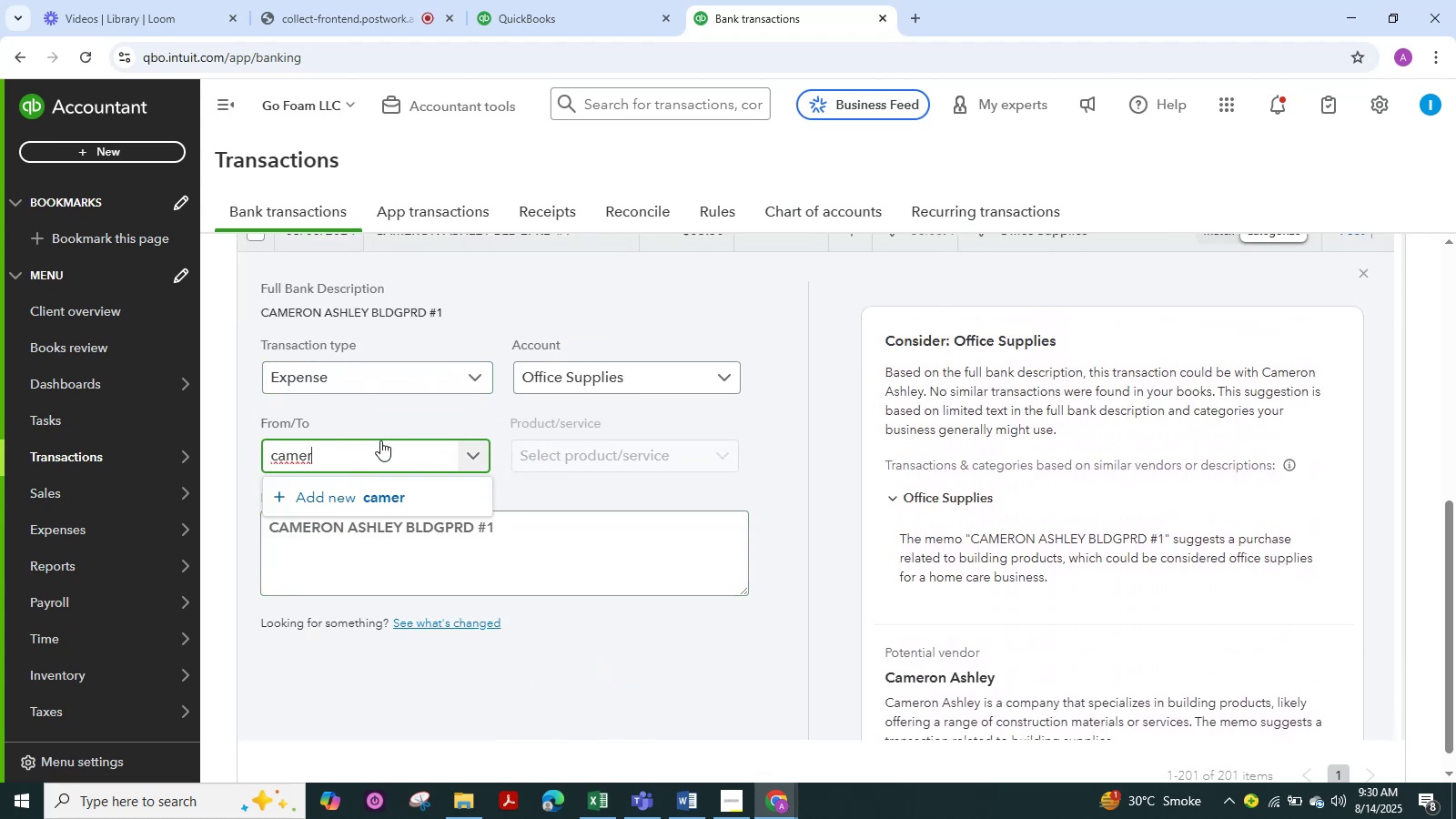 
left_click_drag(start_coordinate=[379, 441], to_coordinate=[239, 448])
 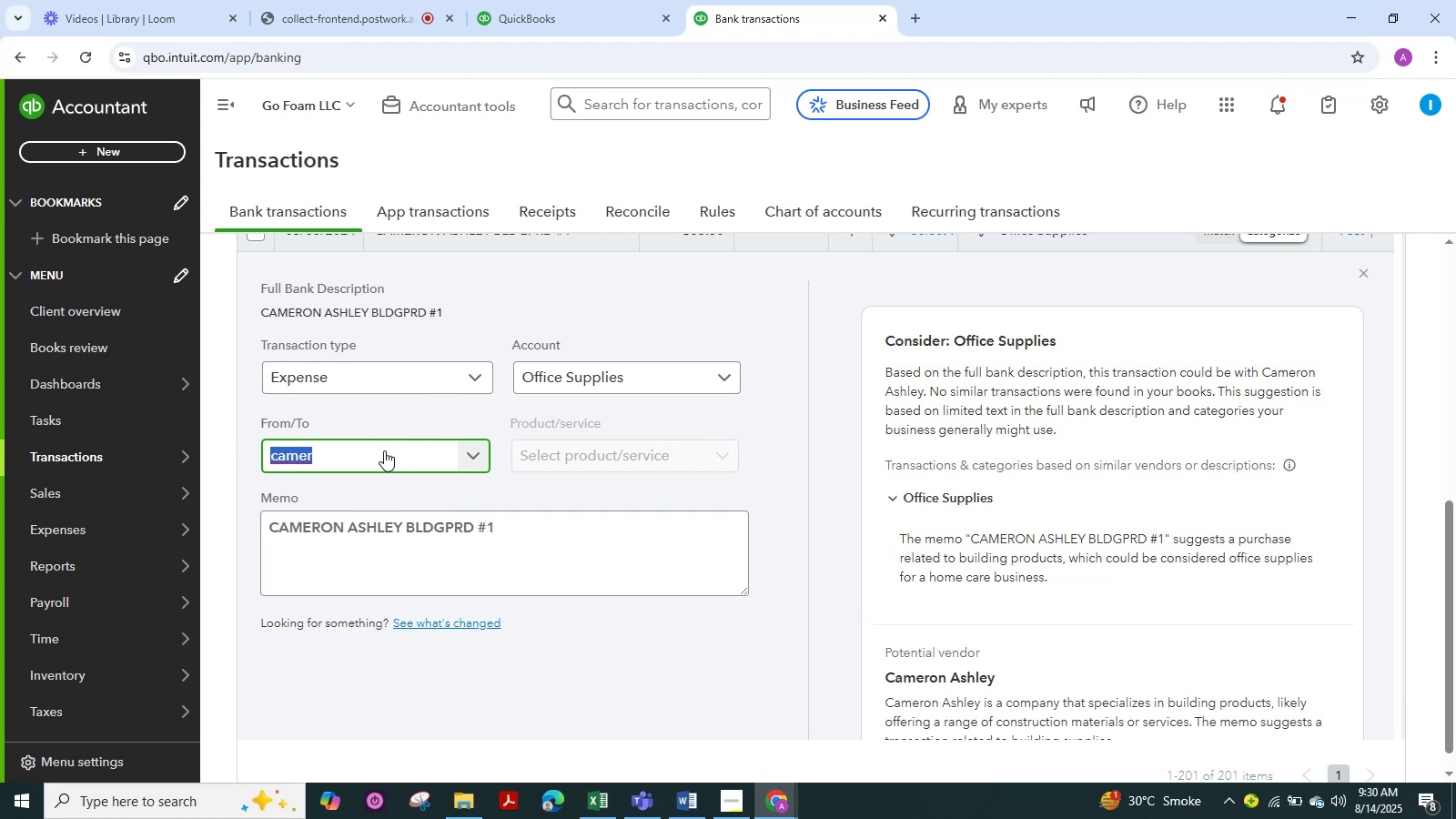 
key(Backspace)
 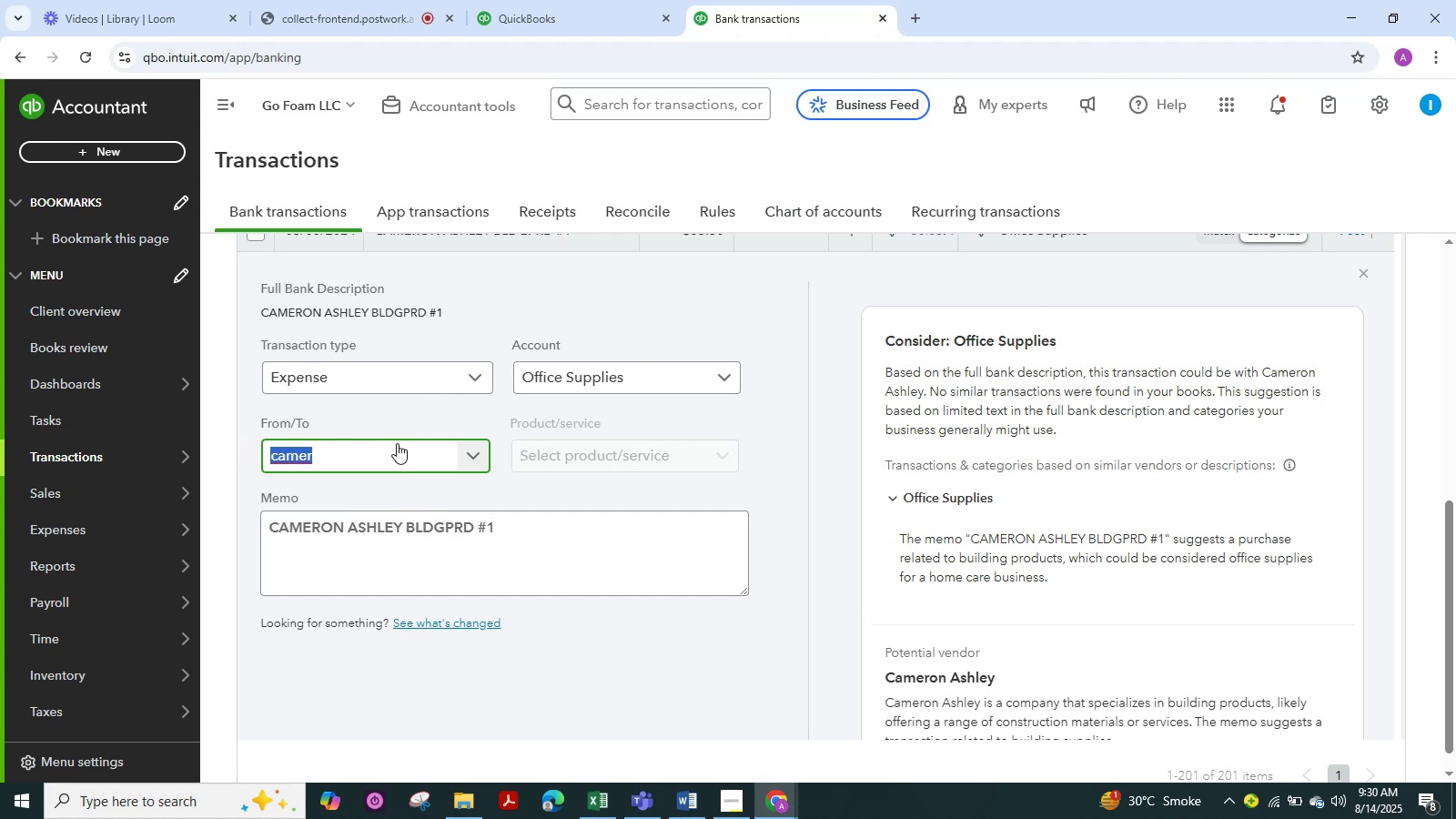 
key(Backspace)
 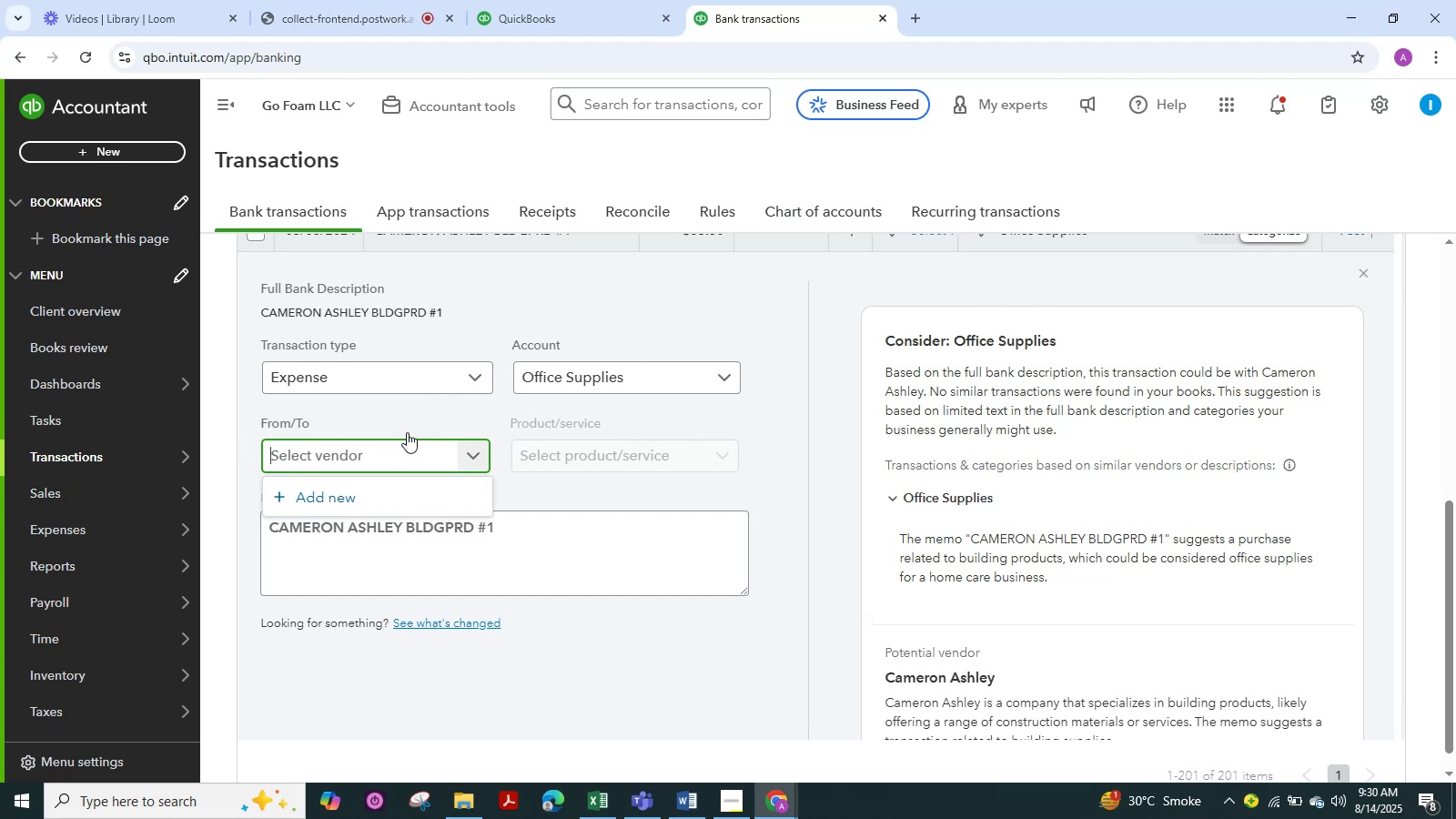 
key(Backspace)
 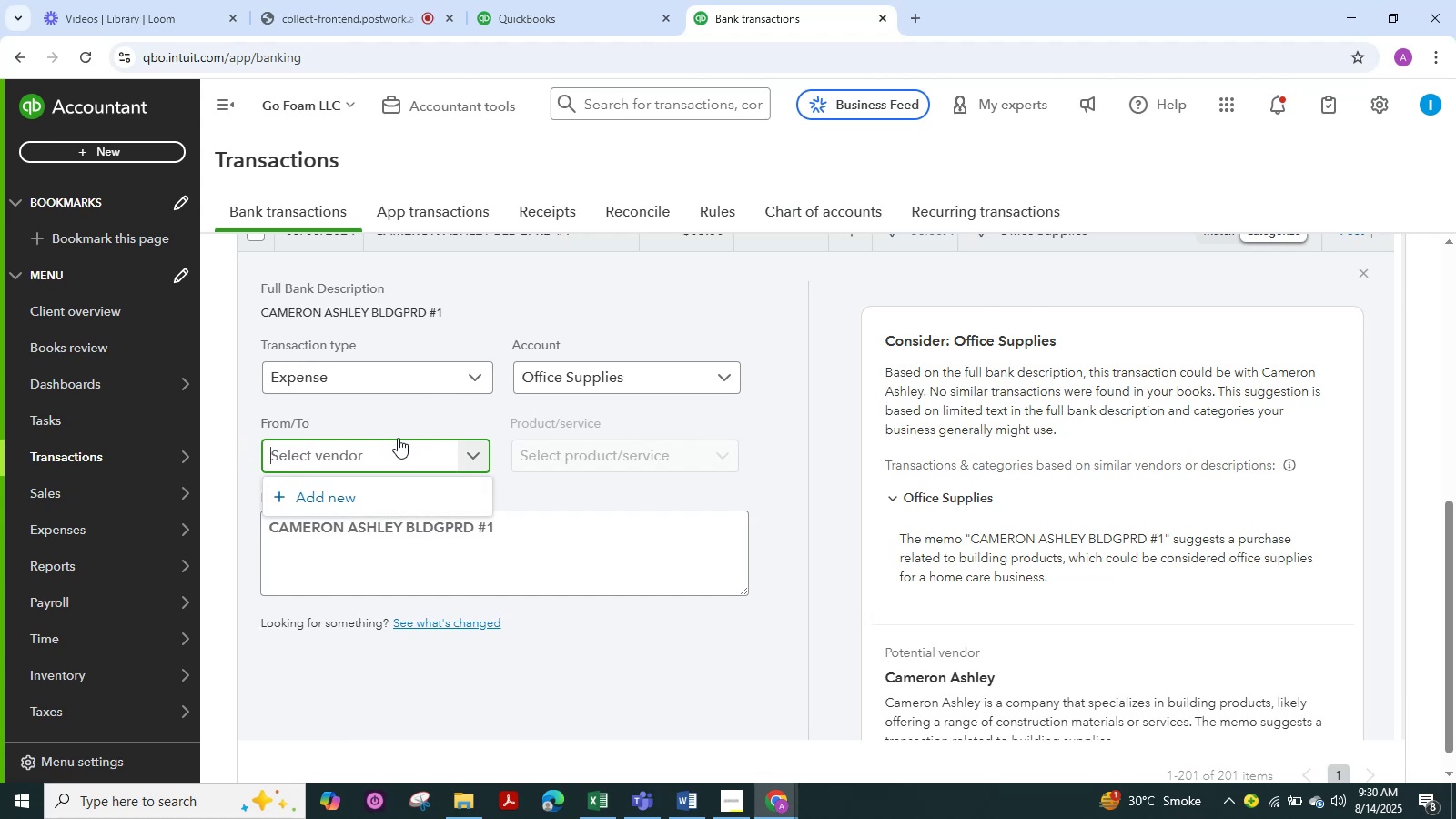 
key(Backspace)
 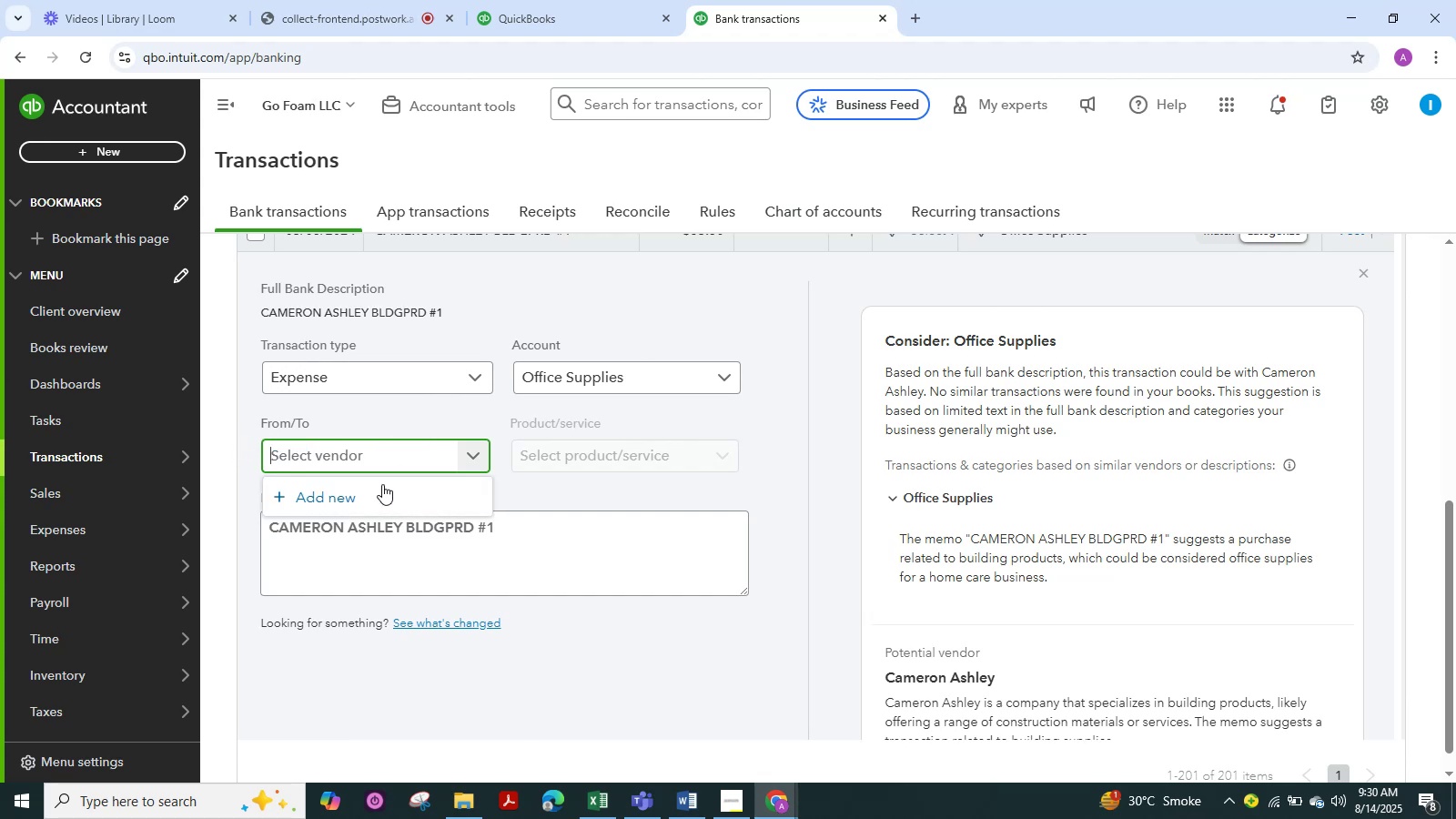 
key(Backspace)
 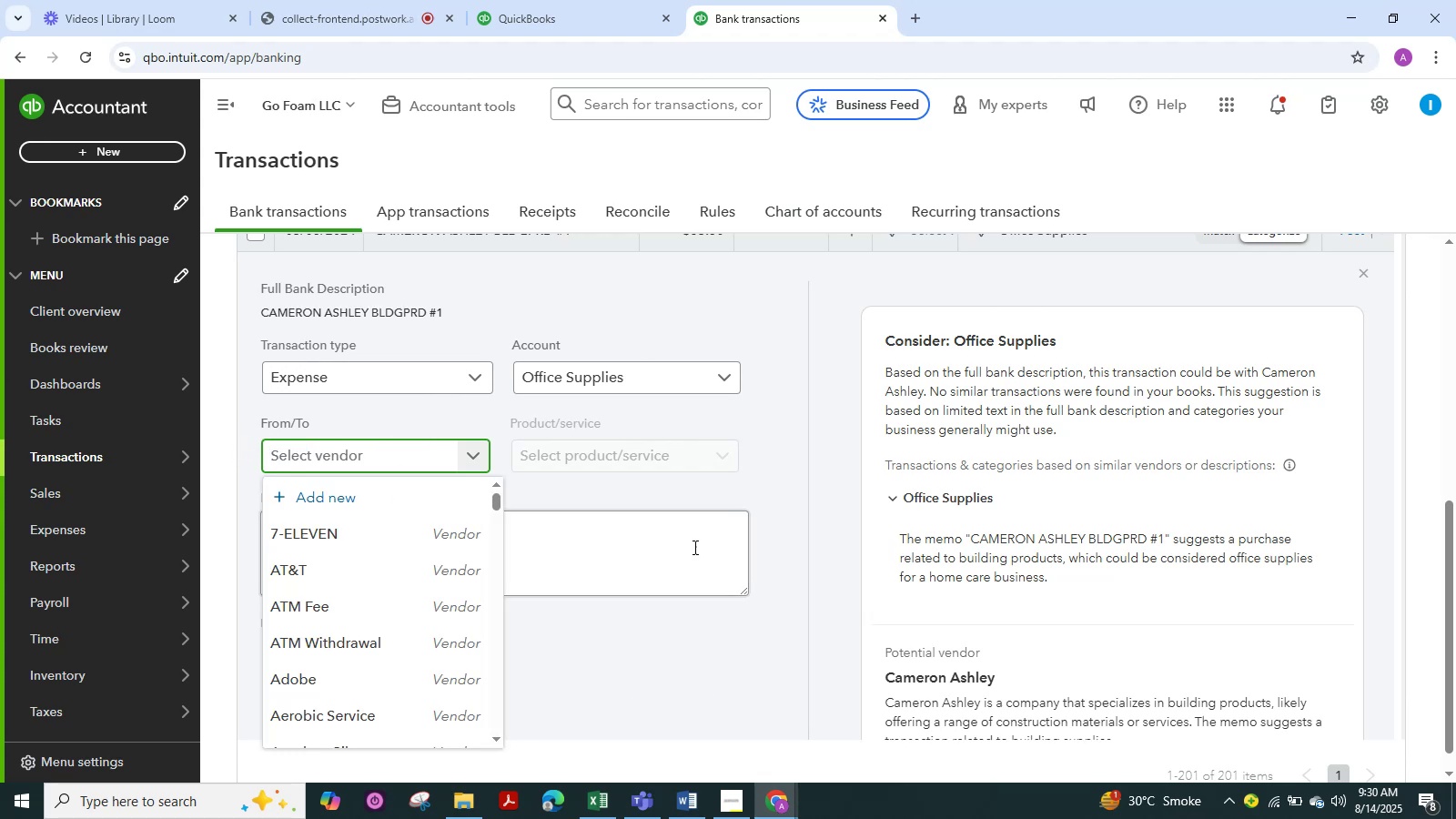 
scroll: coordinate [652, 518], scroll_direction: up, amount: 12.0
 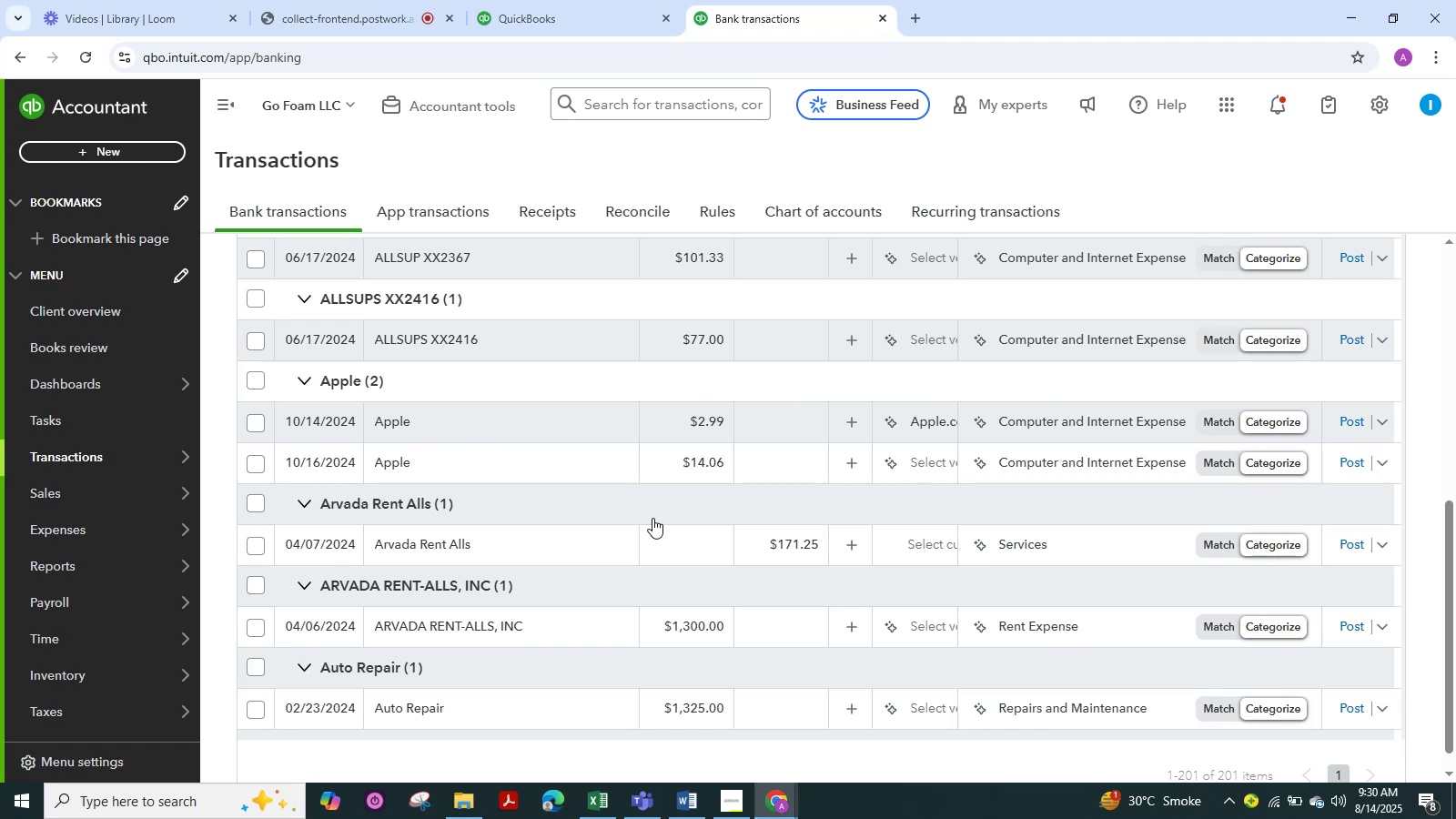 
wait(11.49)
 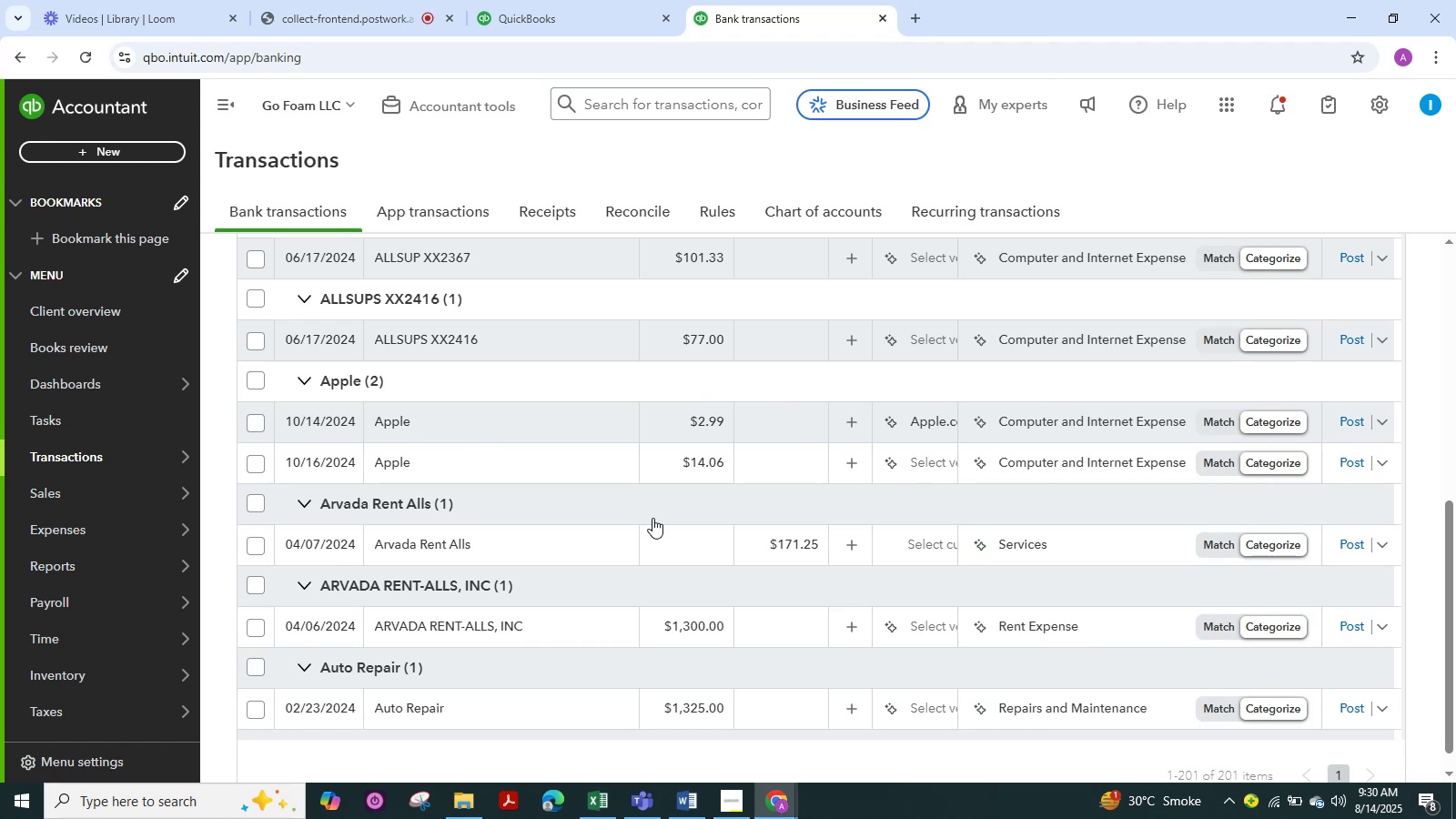 
scroll: coordinate [652, 518], scroll_direction: up, amount: 7.0
 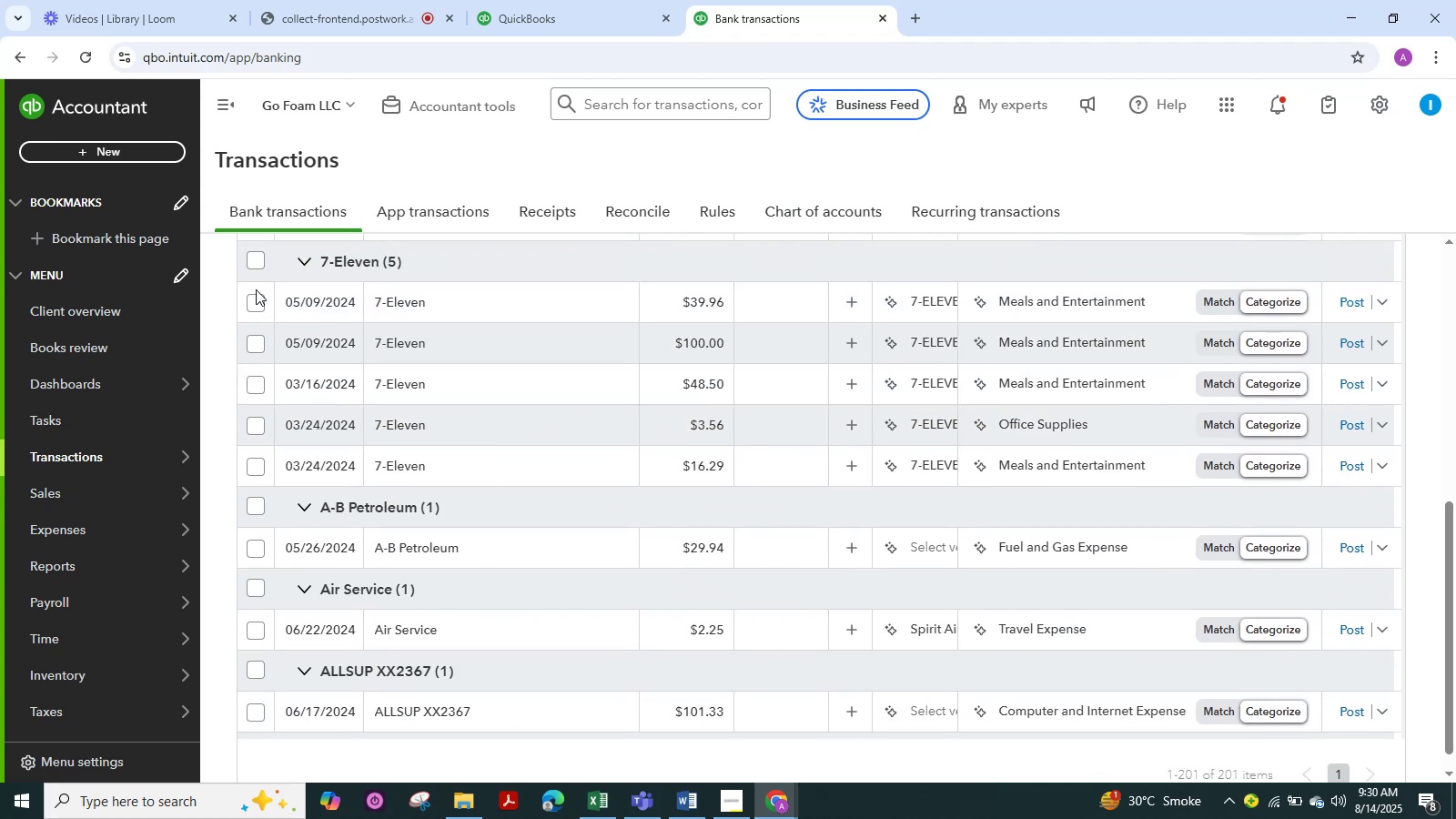 
left_click([255, 262])
 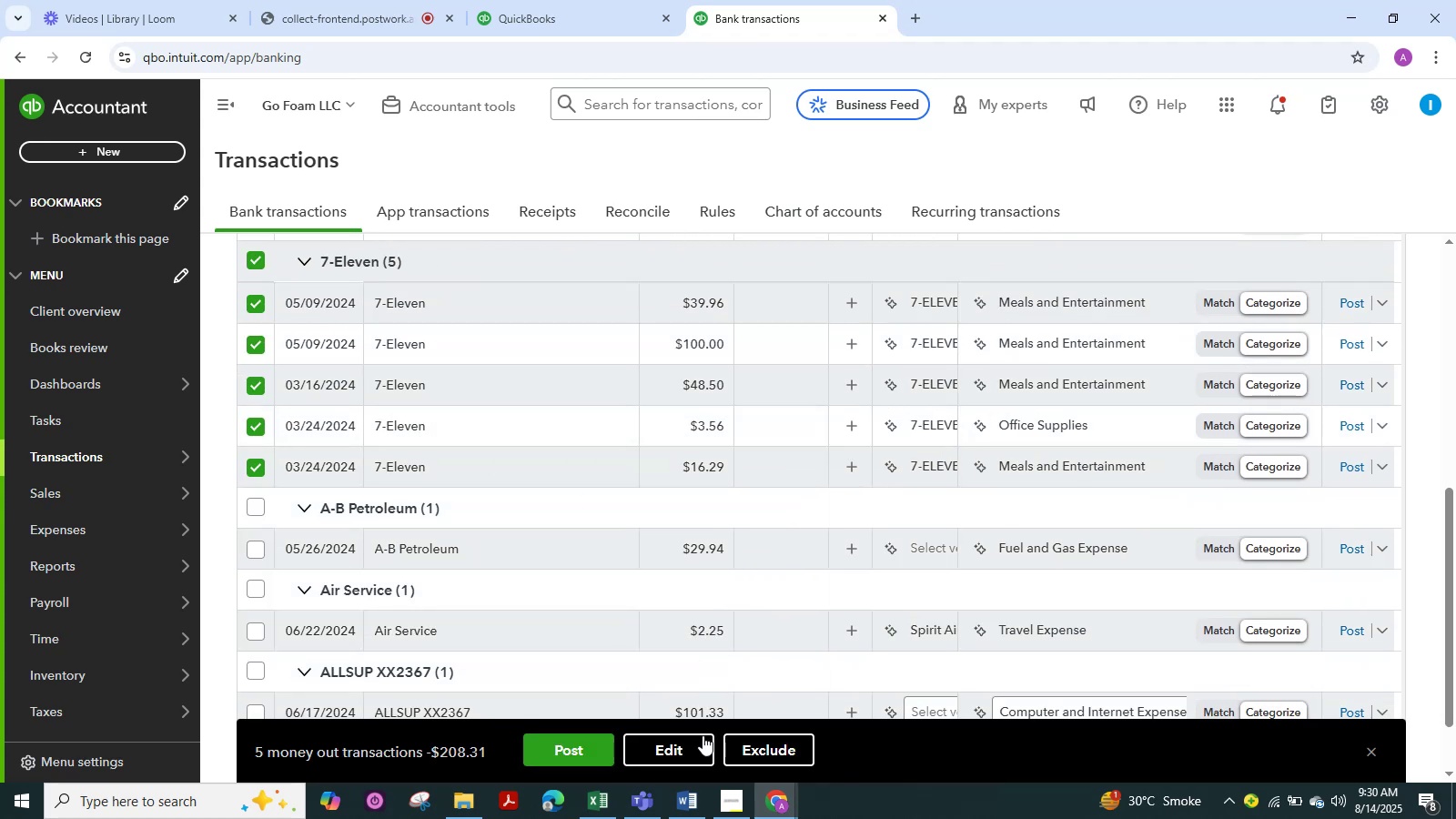 
left_click([685, 753])
 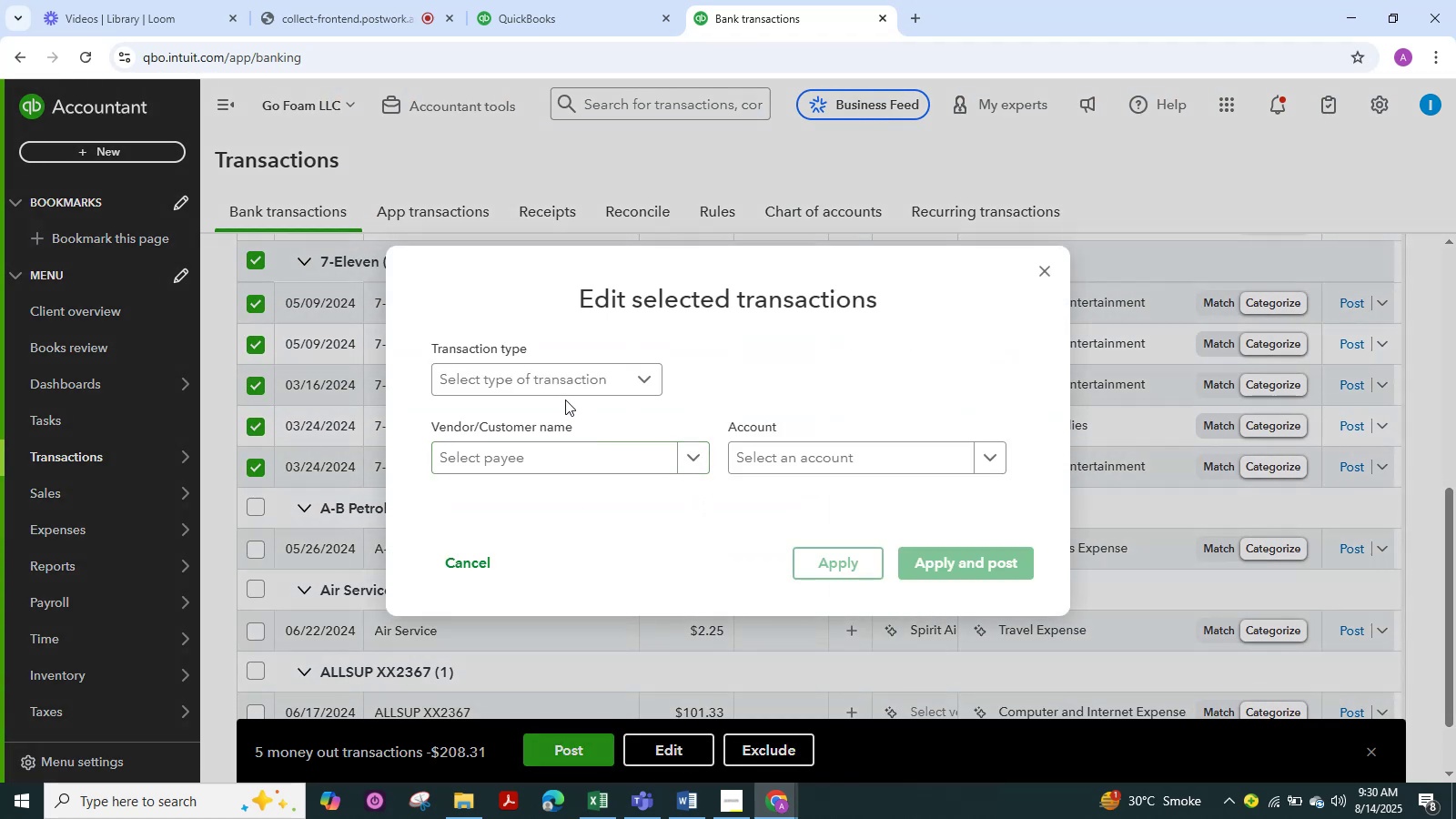 
left_click([558, 380])
 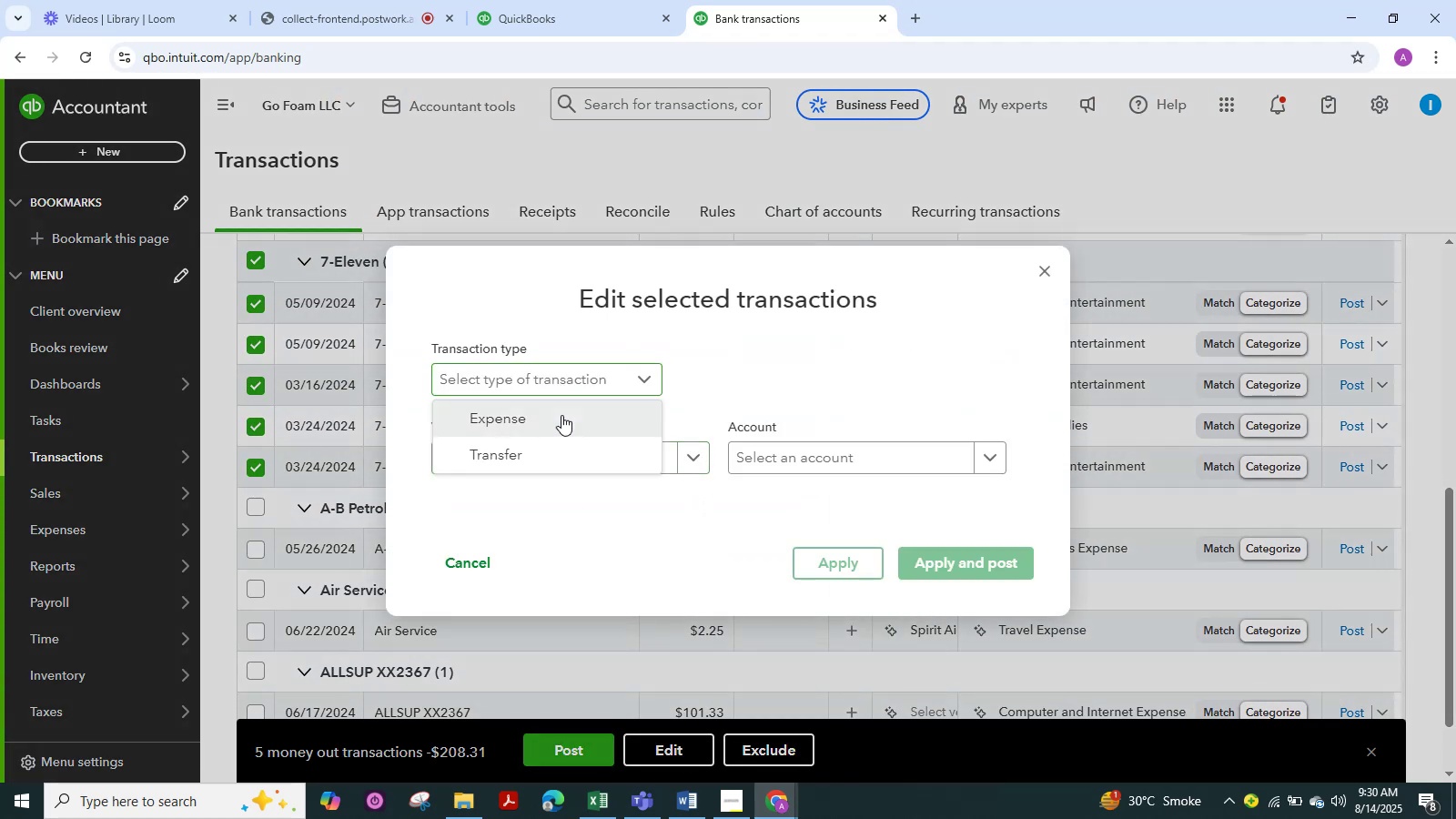 
left_click([561, 415])
 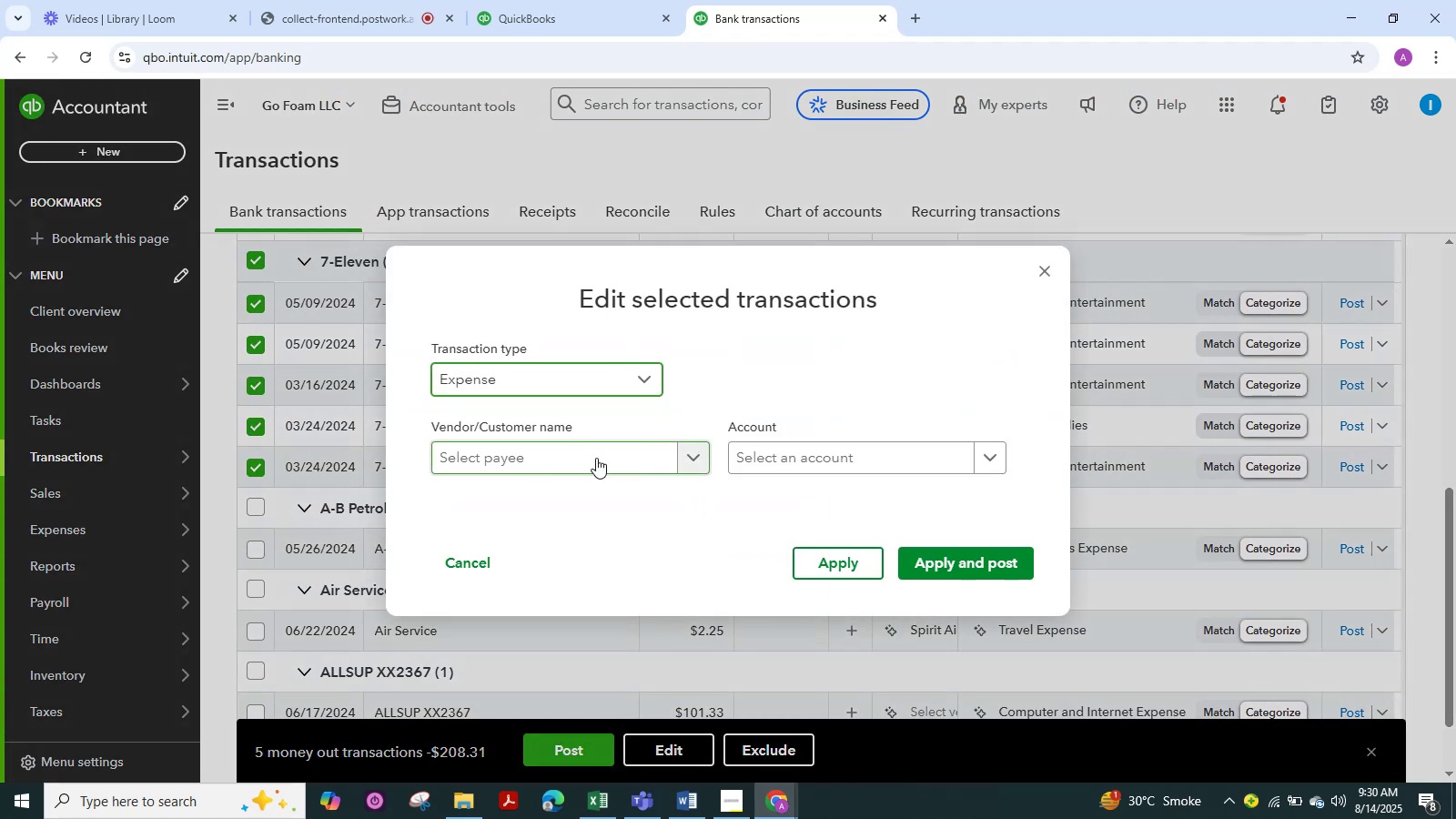 
left_click([589, 458])
 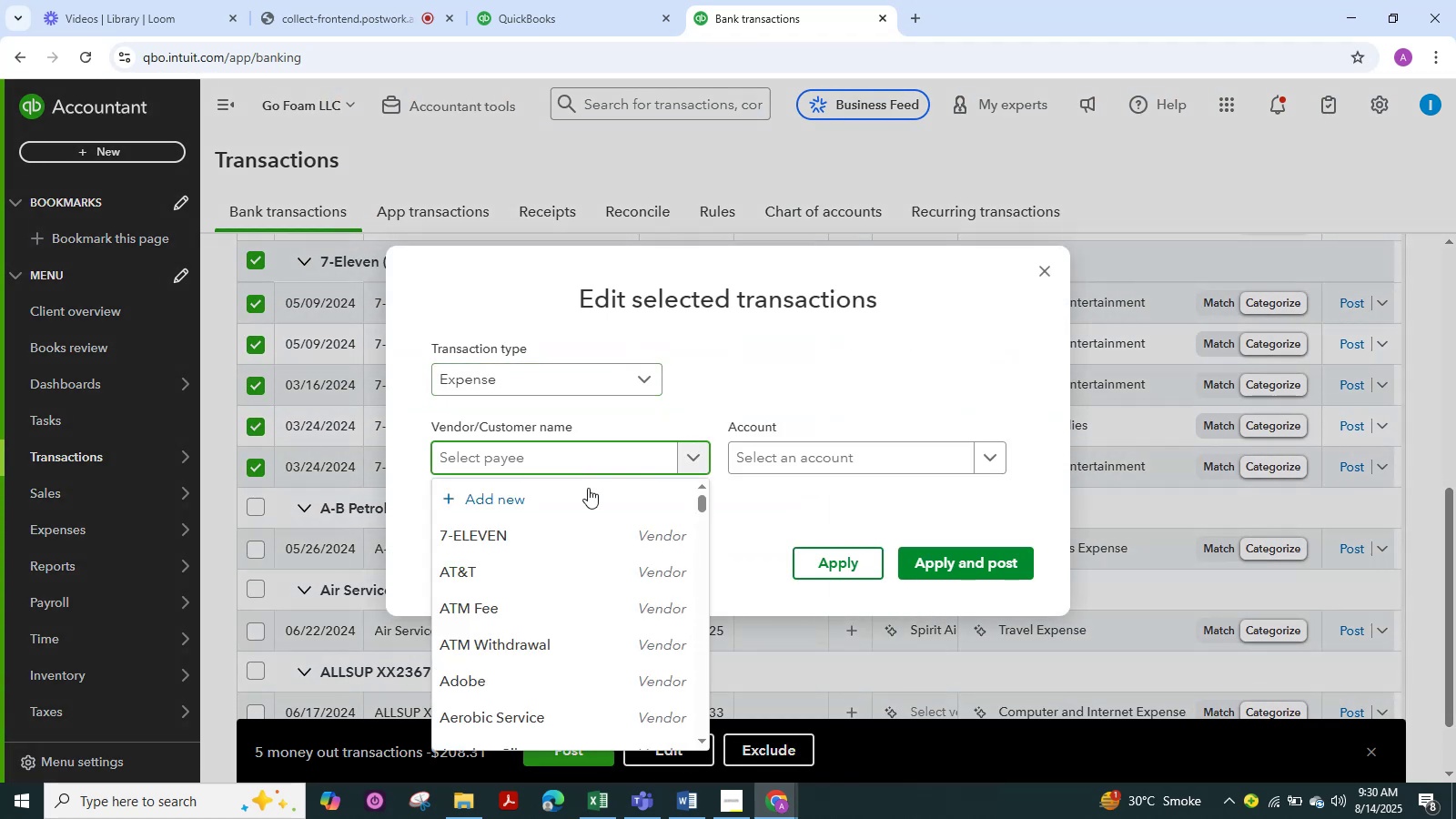 
left_click([578, 527])
 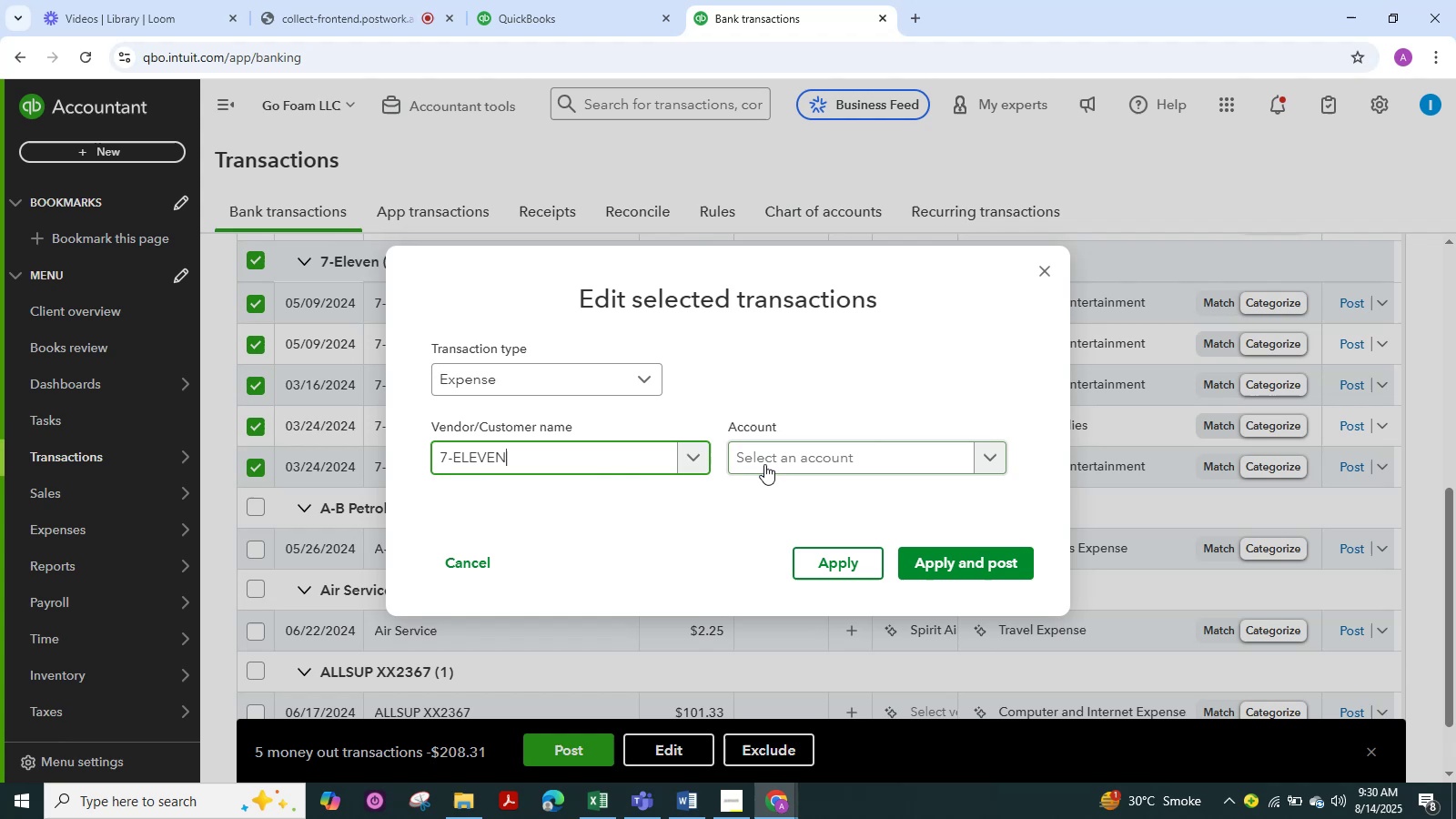 
left_click([764, 464])
 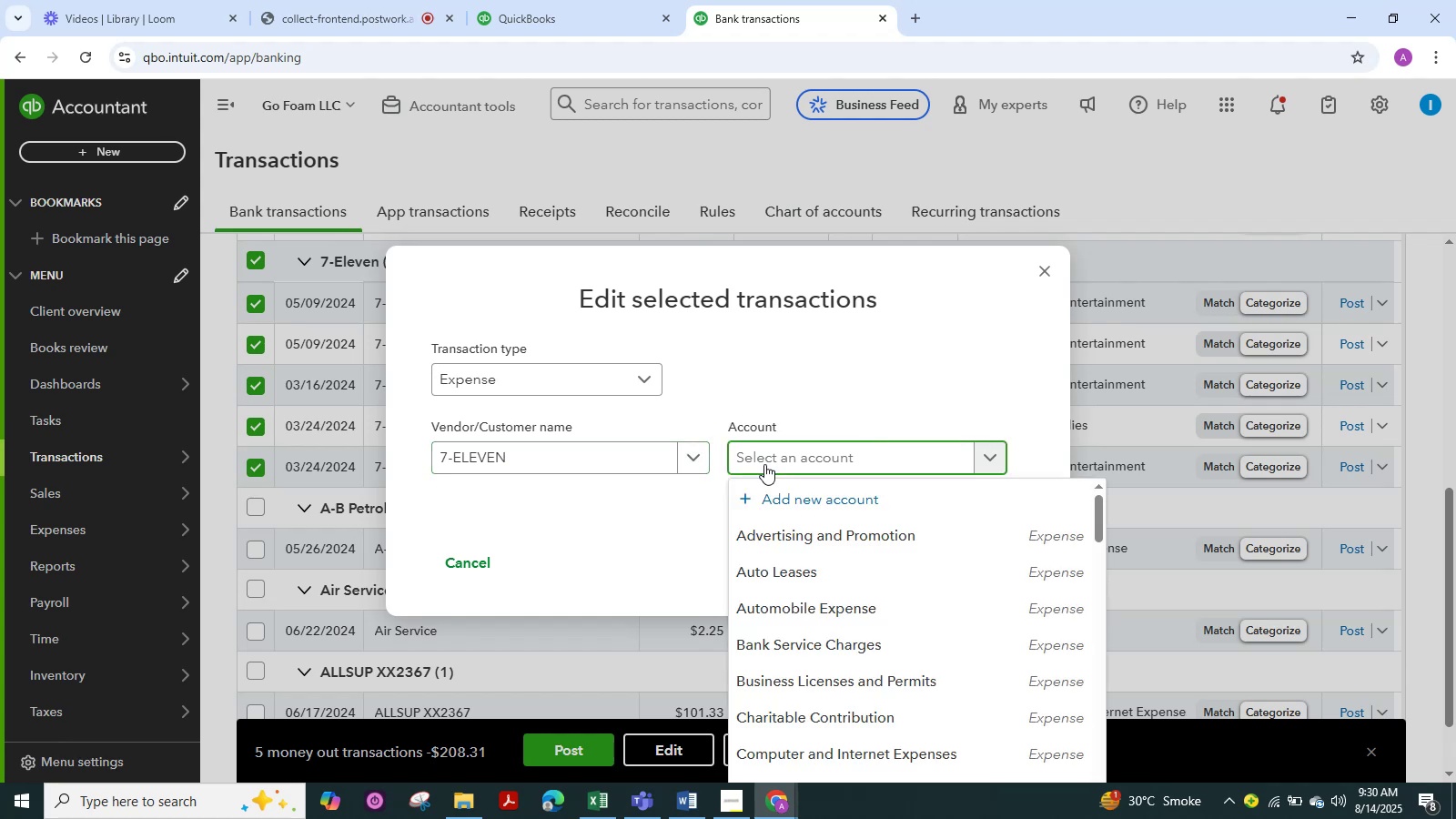 
type(auto)
 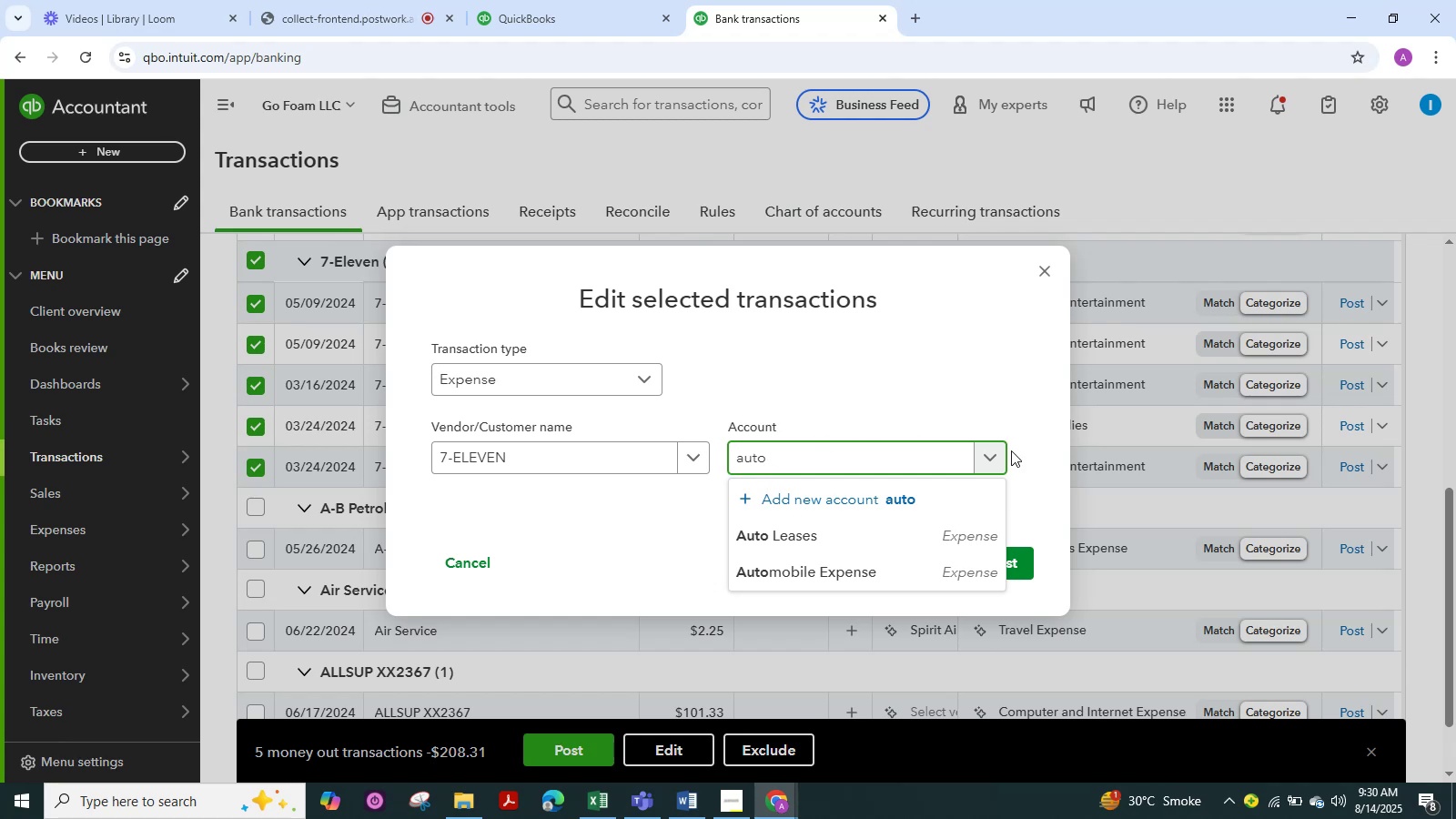 
wait(14.26)
 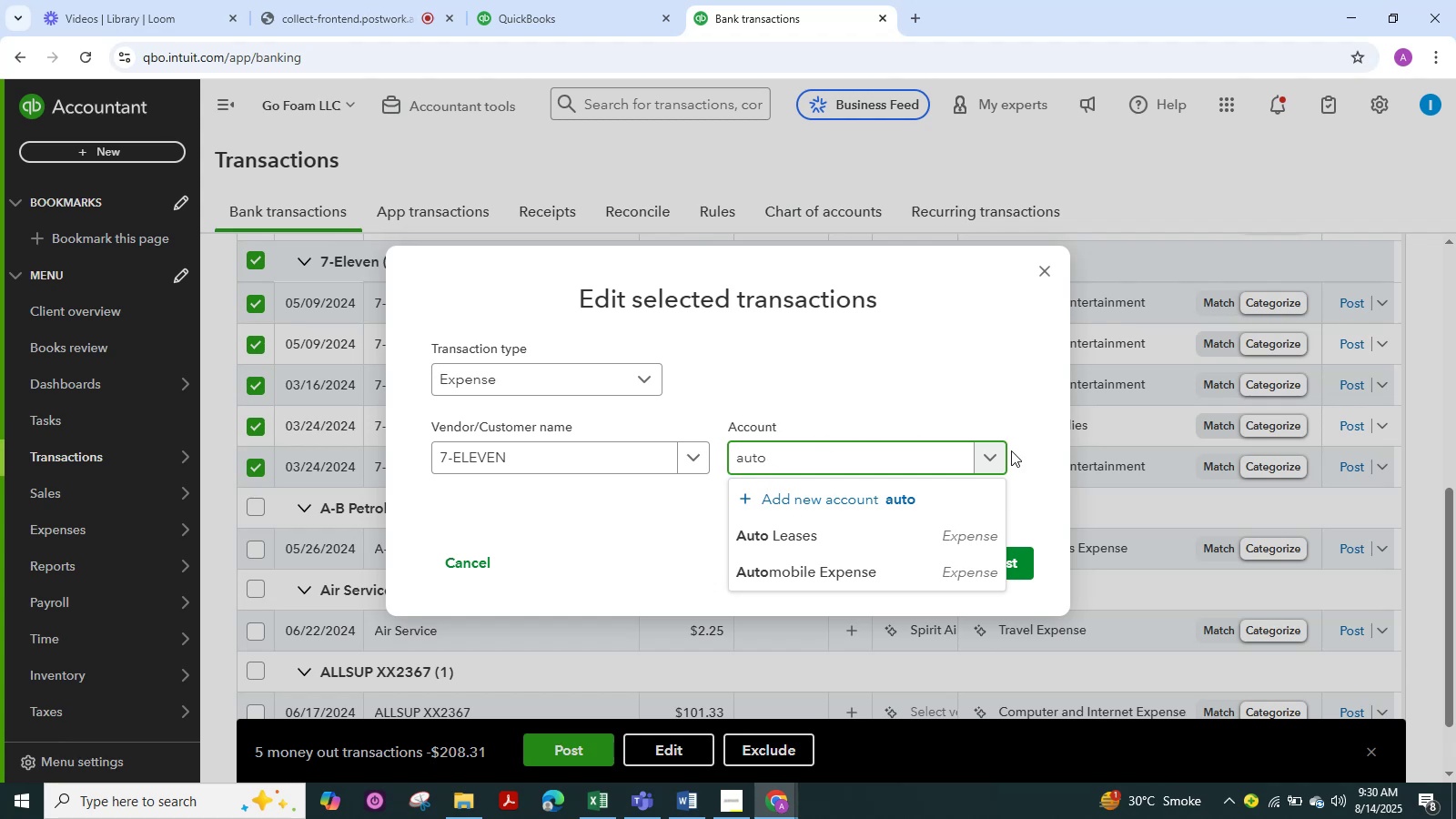 
left_click([778, 567])
 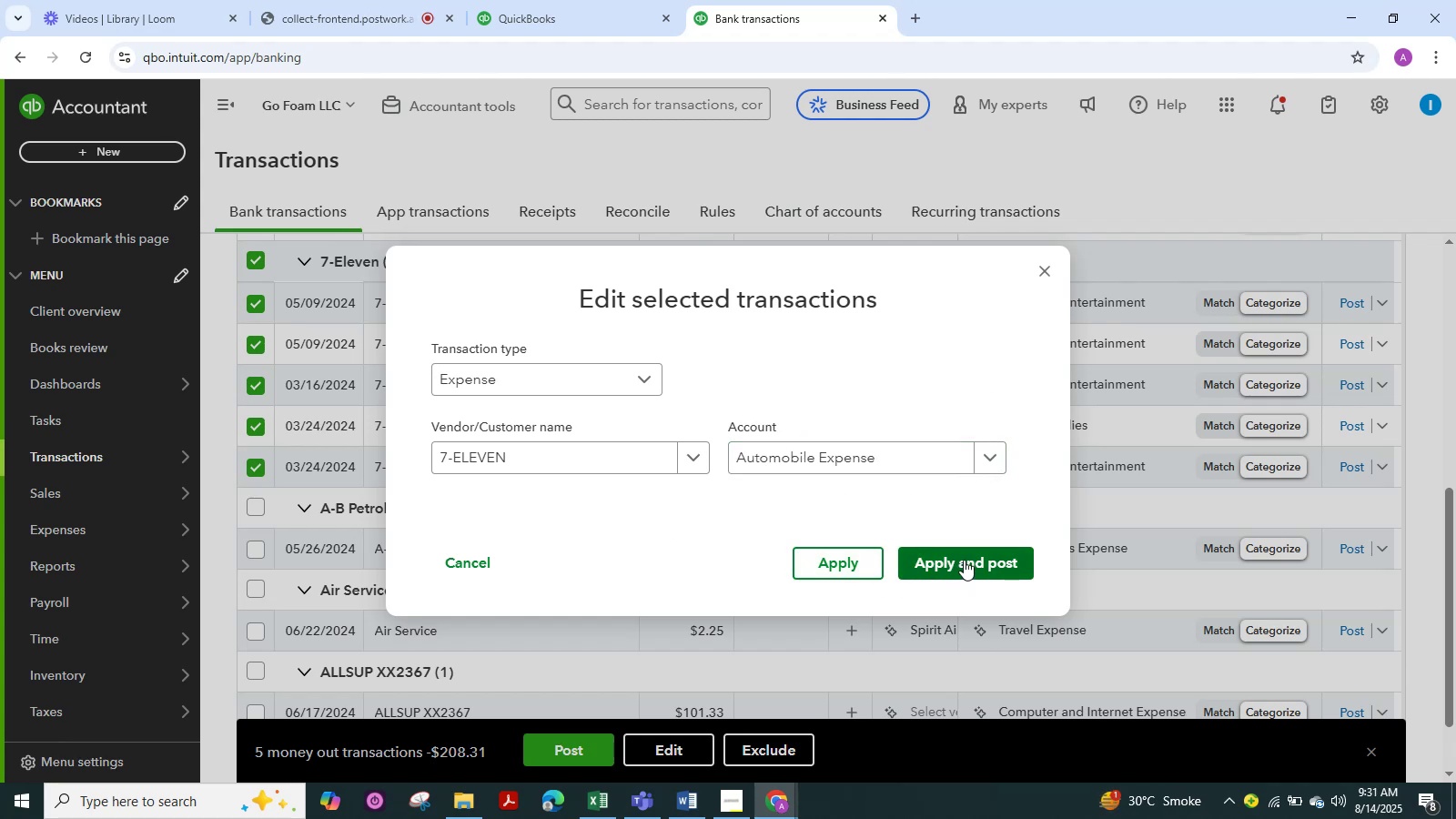 
left_click([964, 560])
 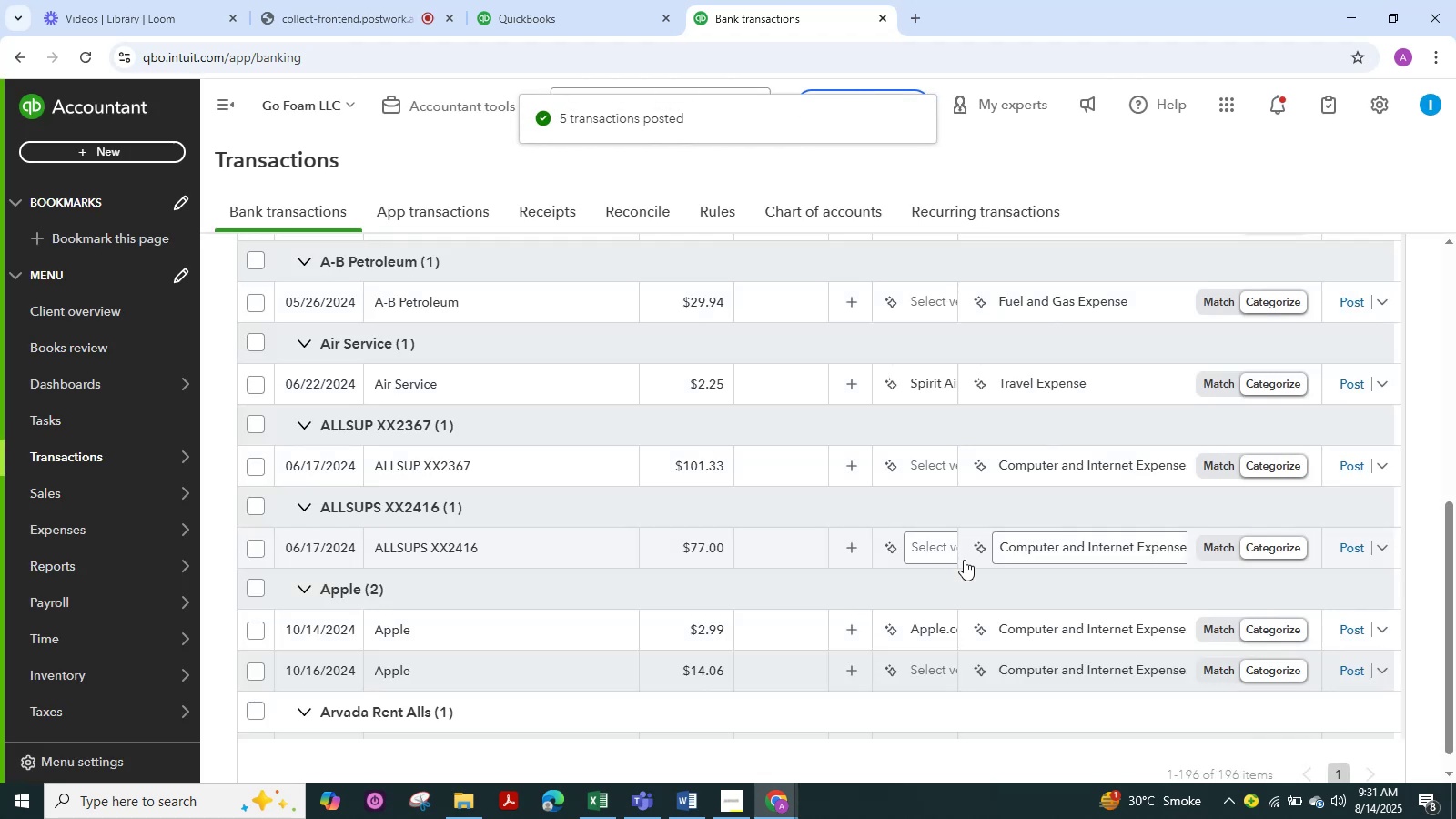 
wait(8.6)
 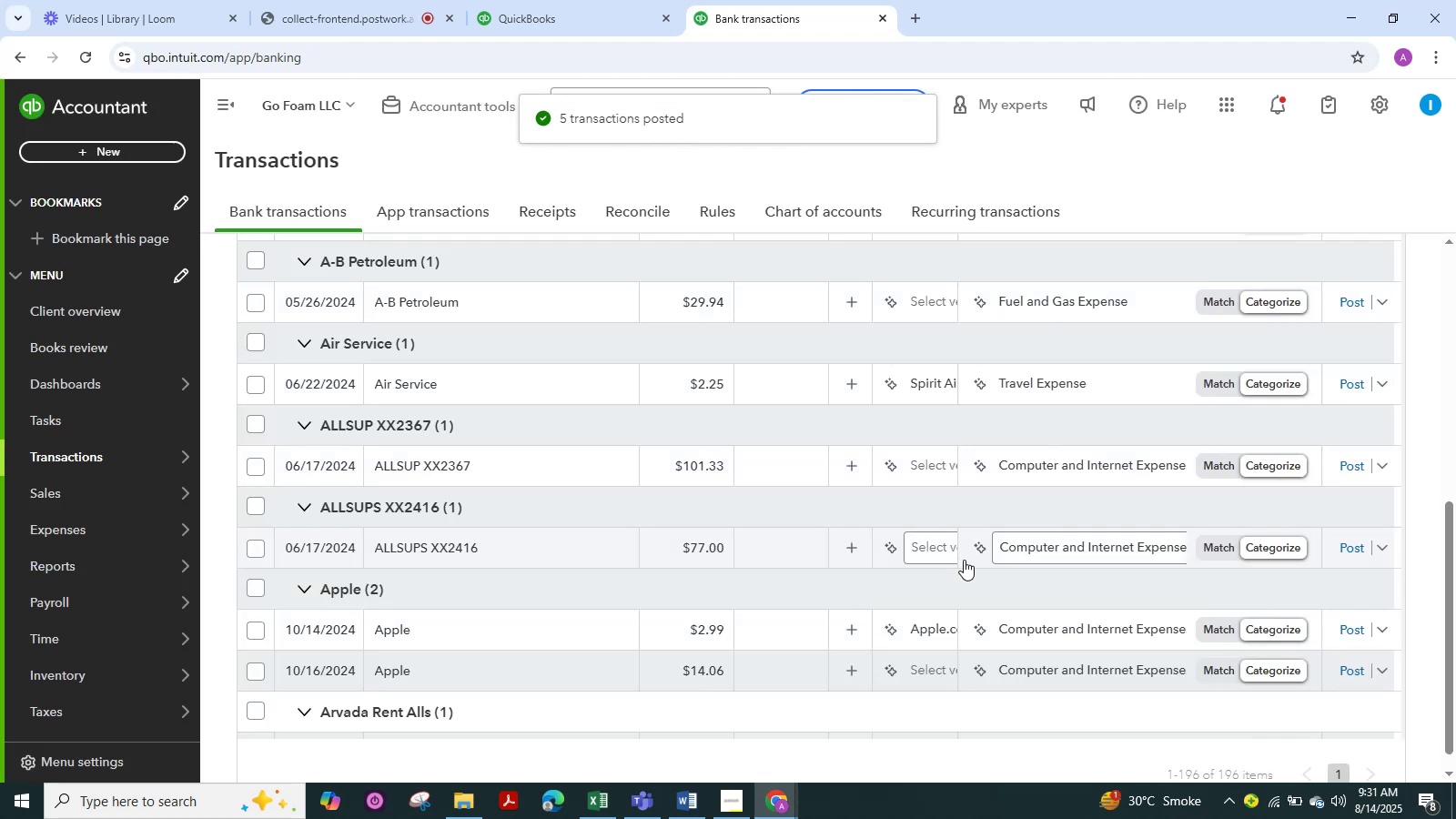 
scroll: coordinate [554, 443], scroll_direction: down, amount: 2.0
 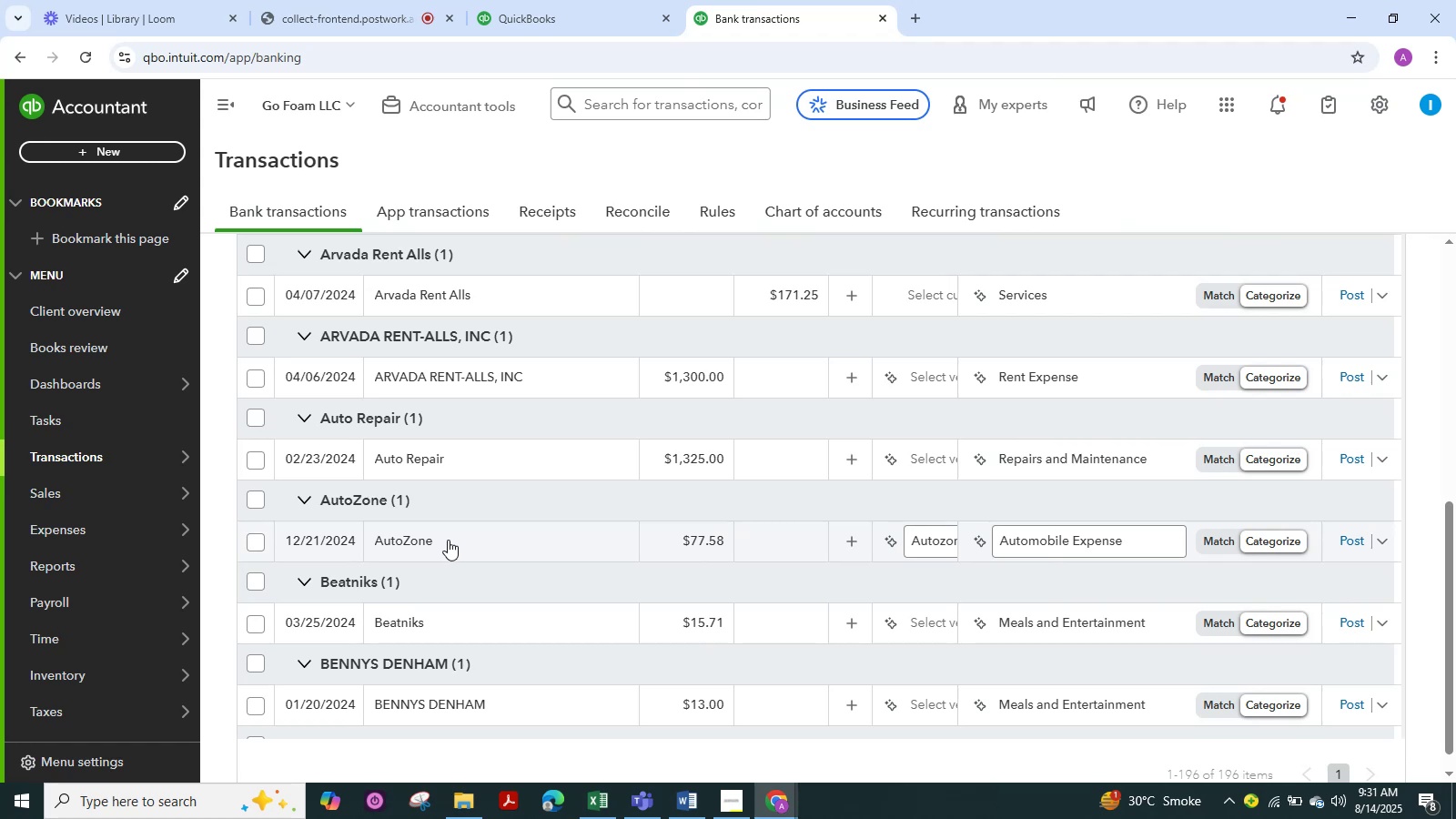 
left_click([447, 541])
 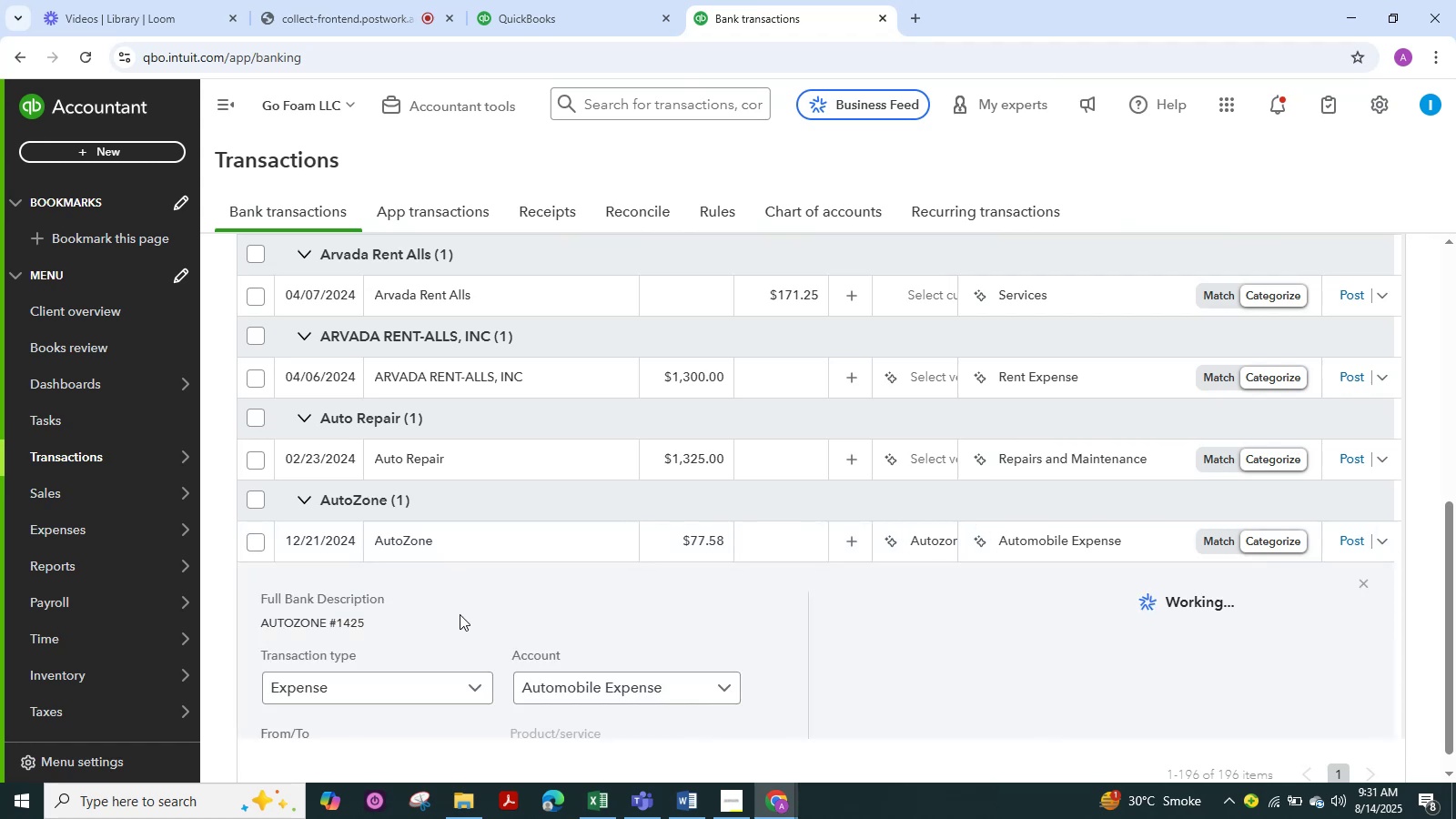 
scroll: coordinate [503, 604], scroll_direction: down, amount: 7.0
 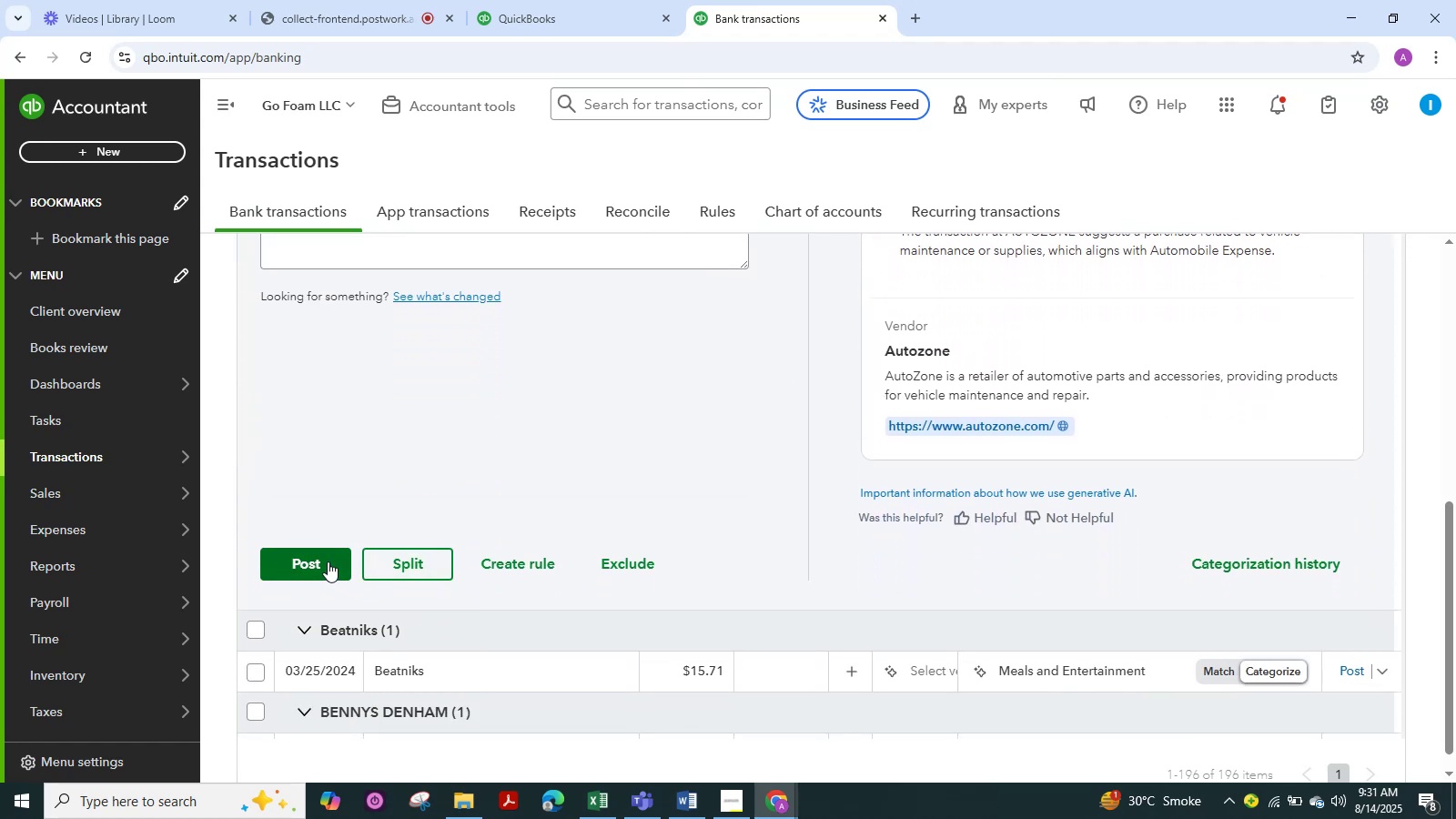 
left_click([328, 561])
 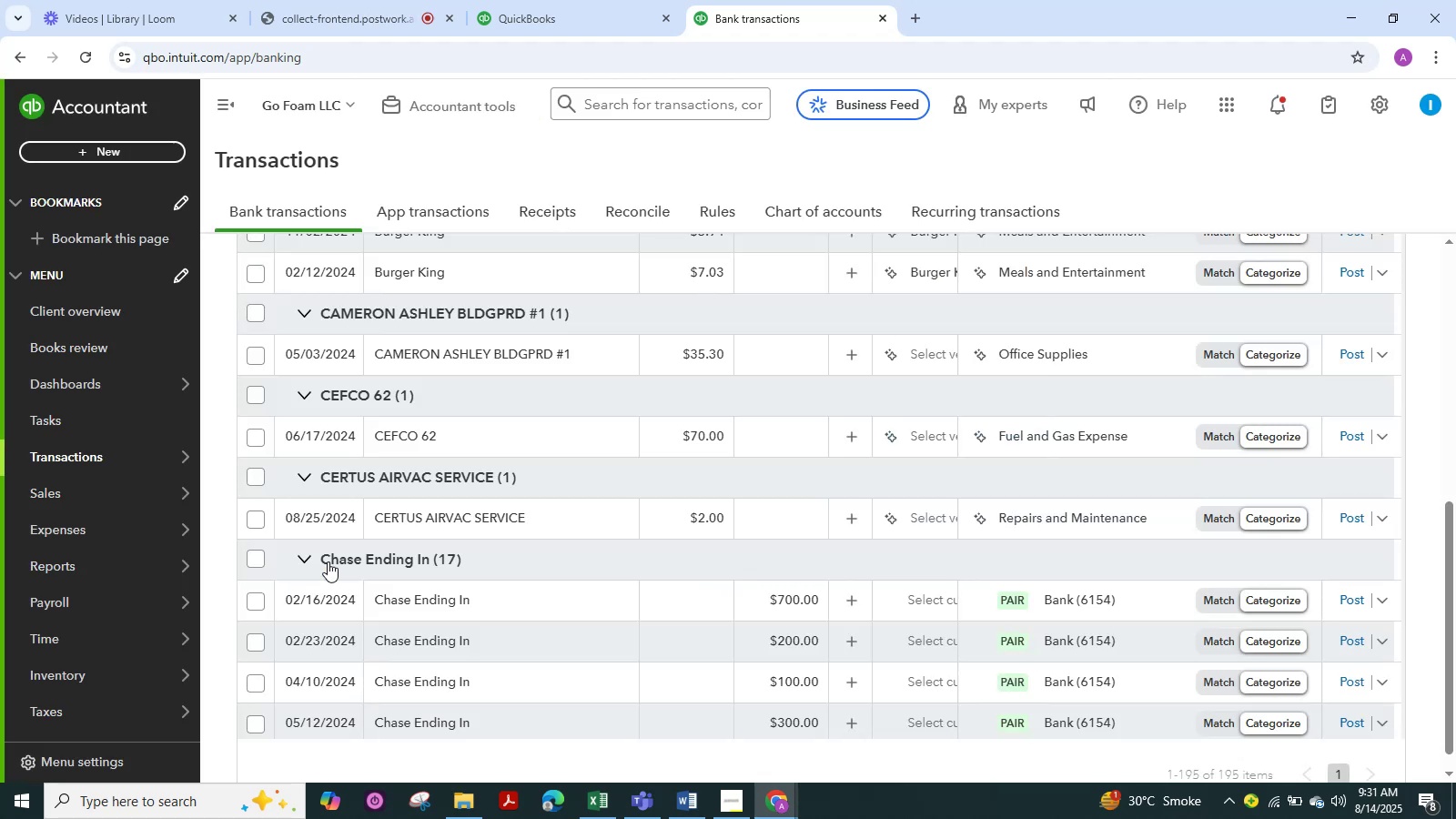 
wait(12.72)
 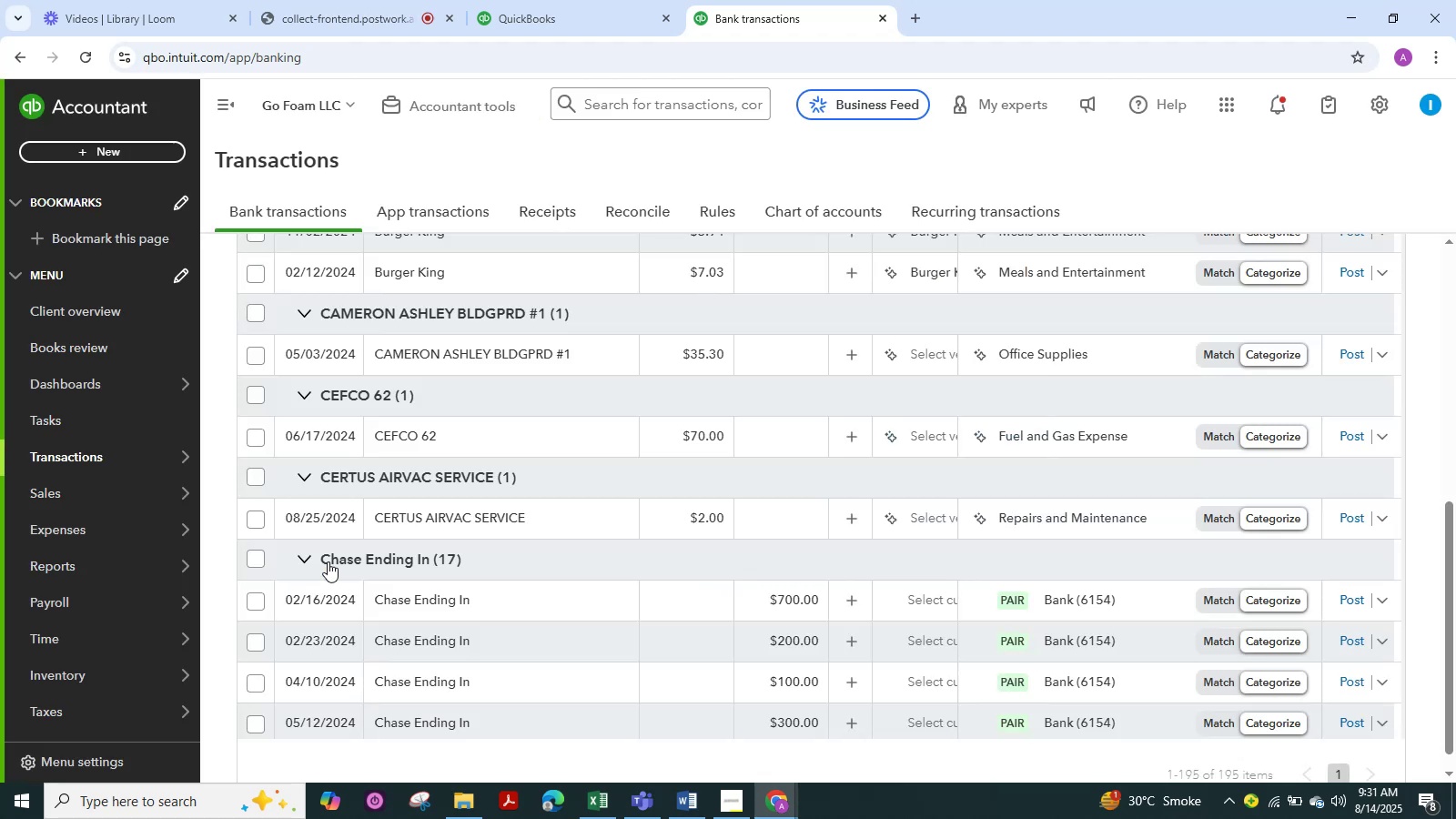 
scroll: coordinate [475, 453], scroll_direction: up, amount: 1.0
 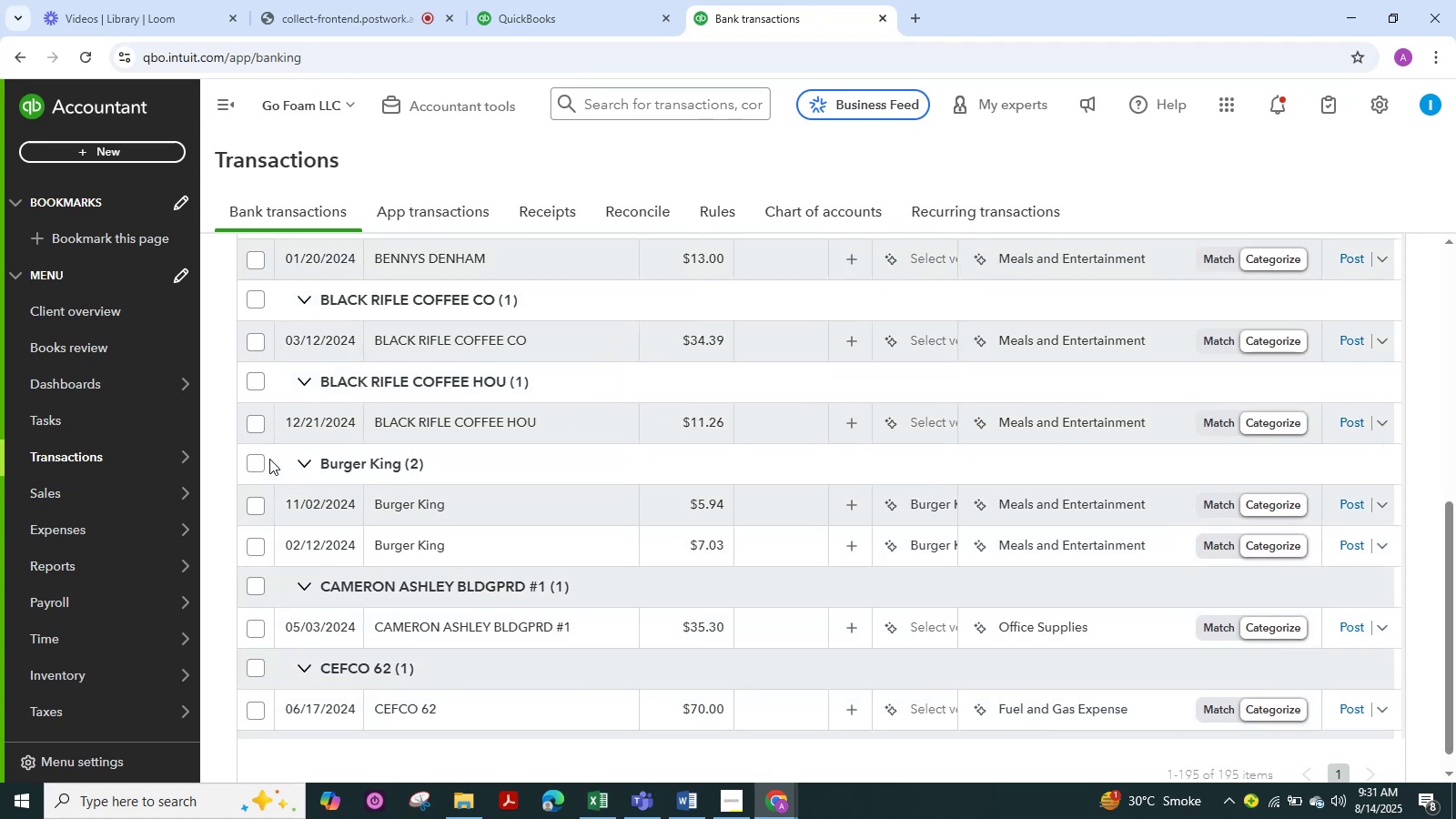 
left_click([256, 460])
 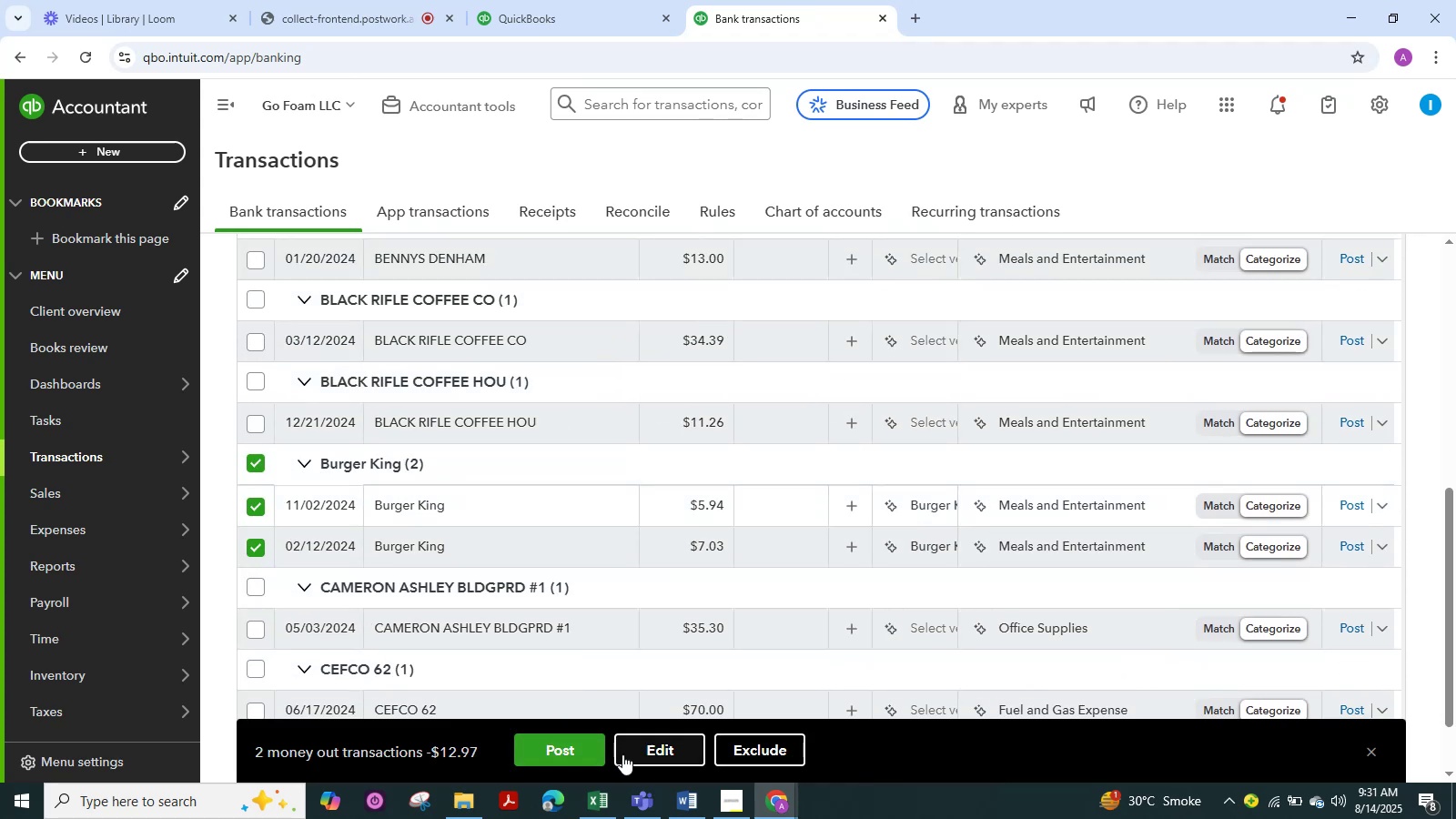 
left_click([632, 751])
 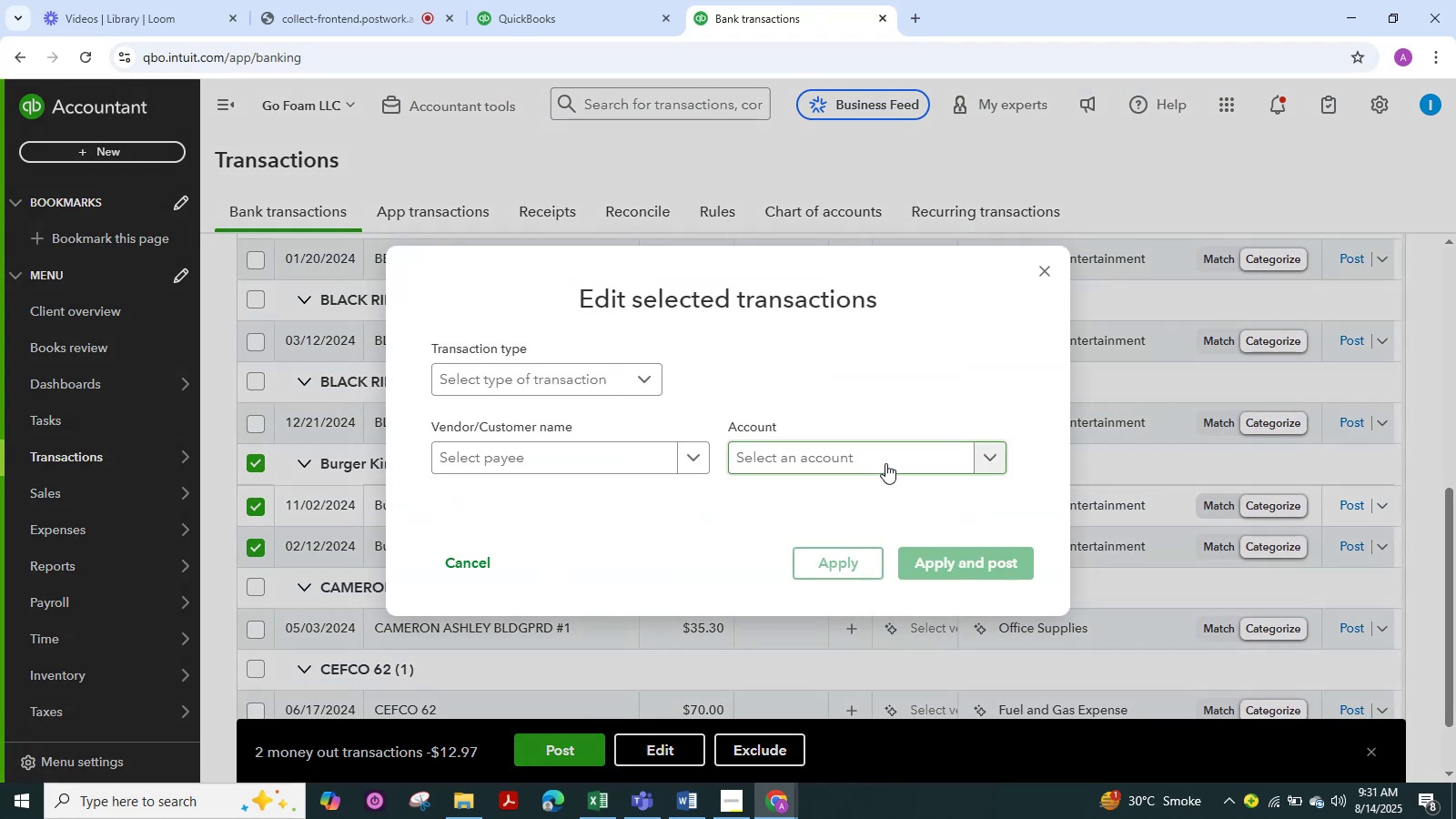 
left_click([885, 458])
 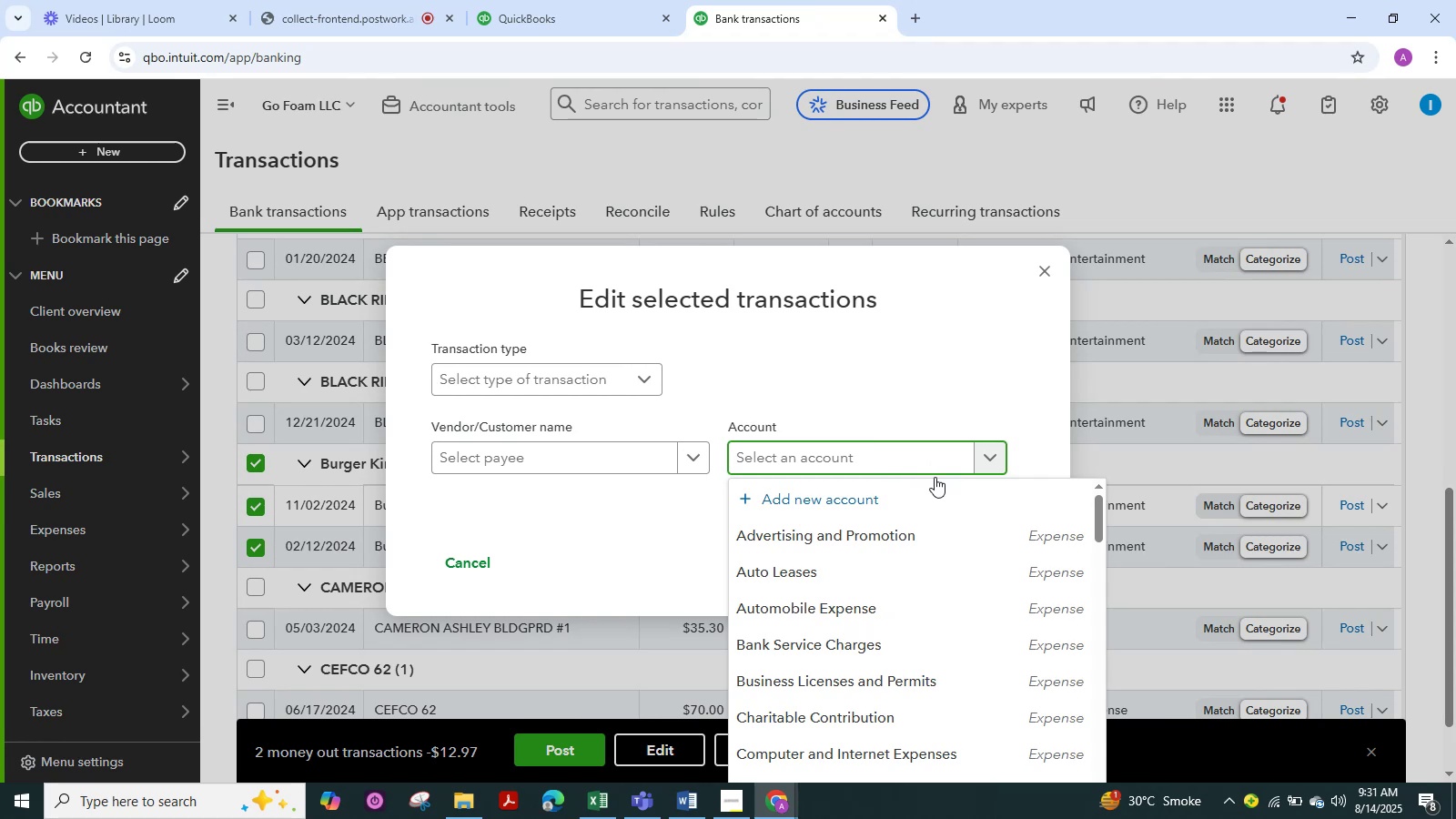 
scroll: coordinate [895, 555], scroll_direction: down, amount: 3.0
 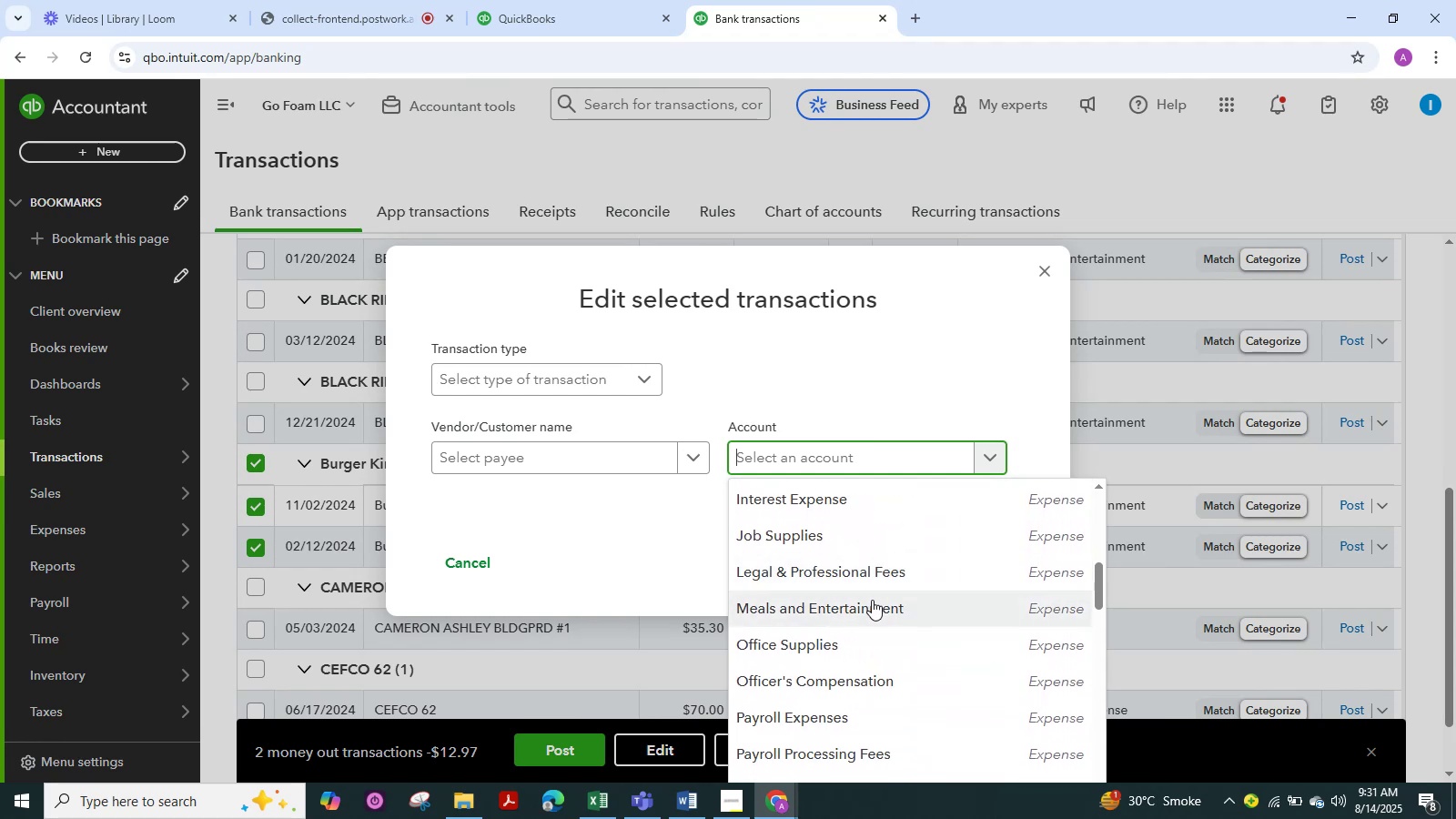 
left_click([871, 601])
 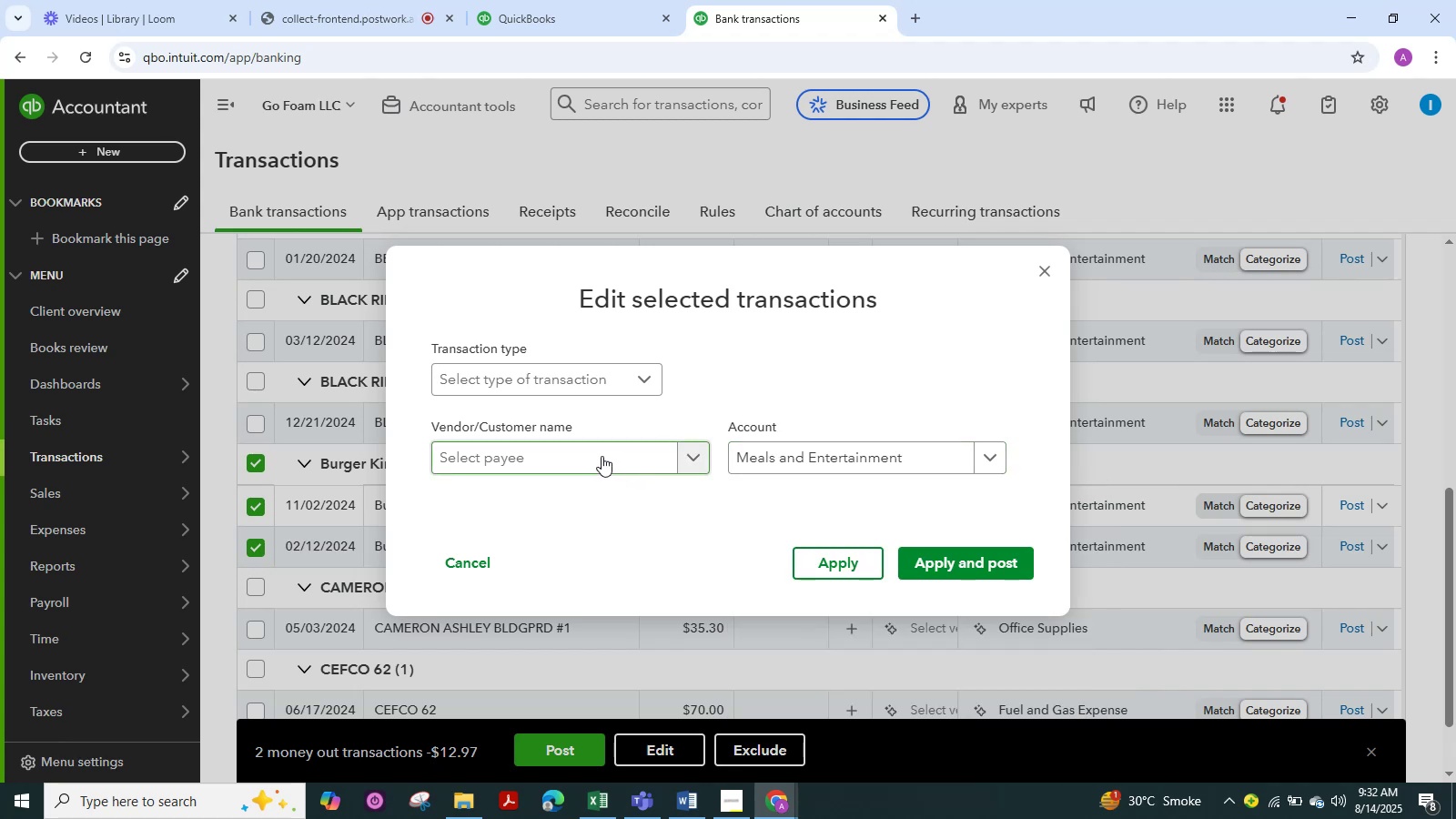 
left_click([602, 456])
 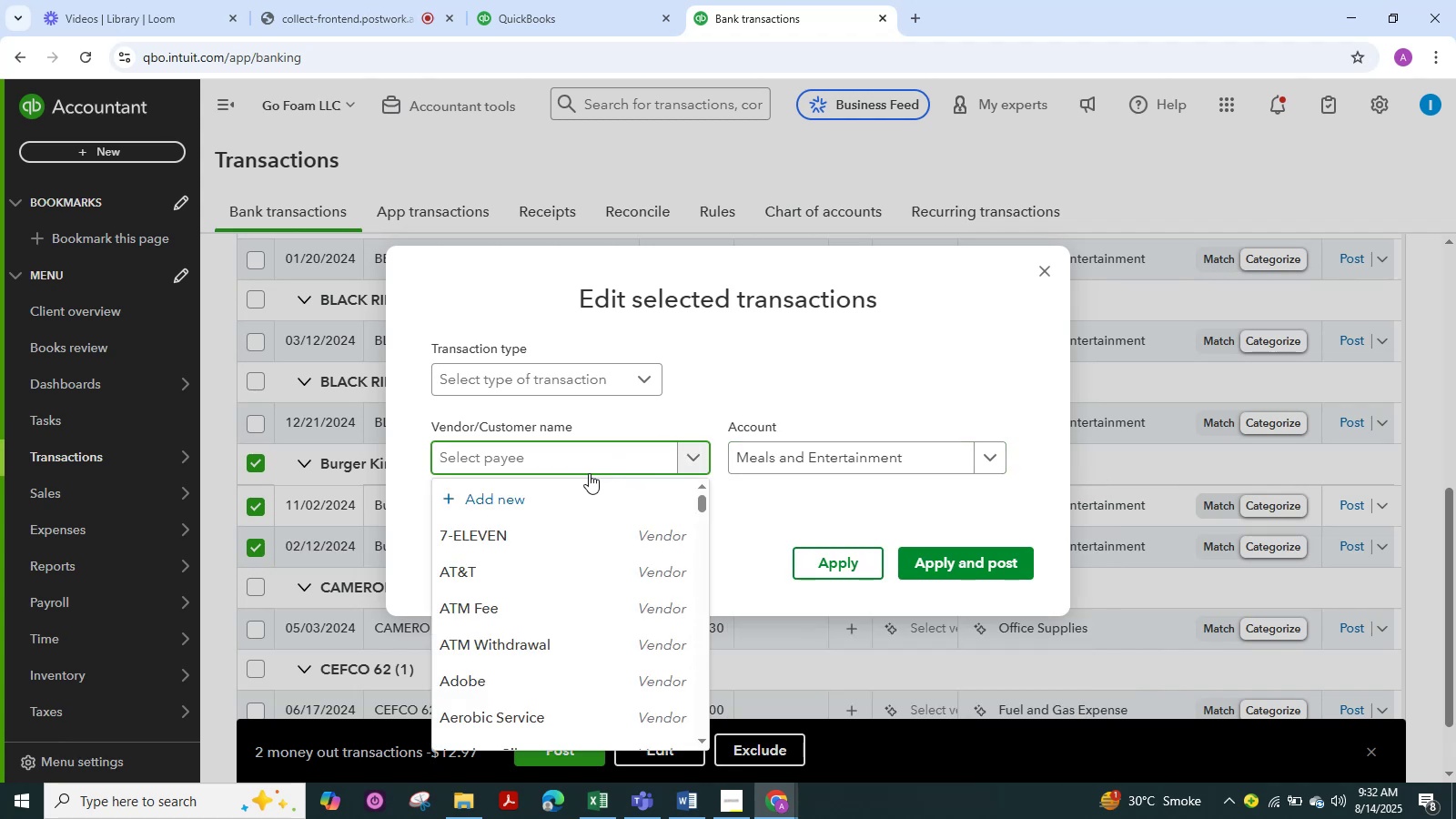 
scroll: coordinate [568, 540], scroll_direction: down, amount: 6.0
 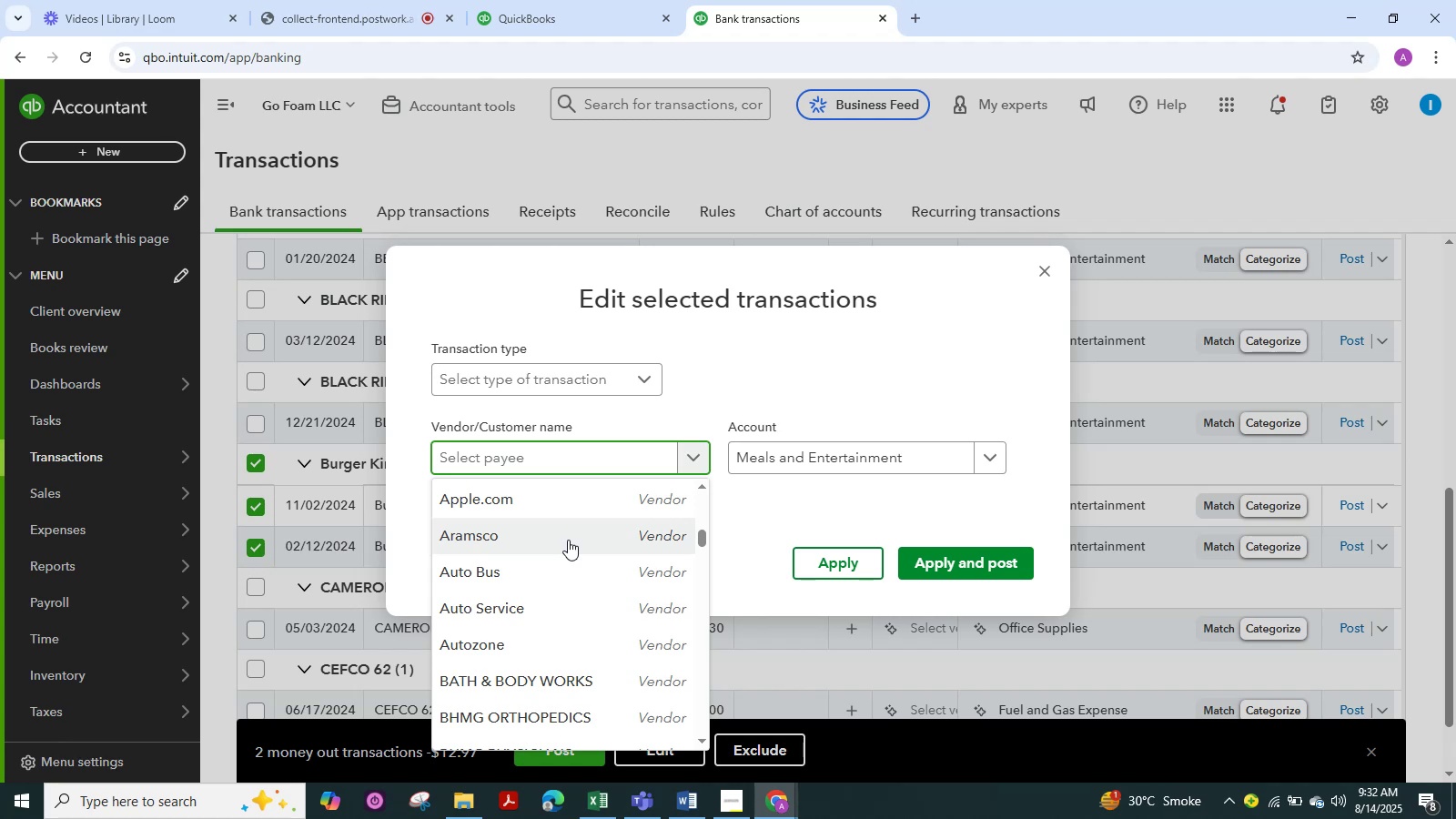 
wait(6.69)
 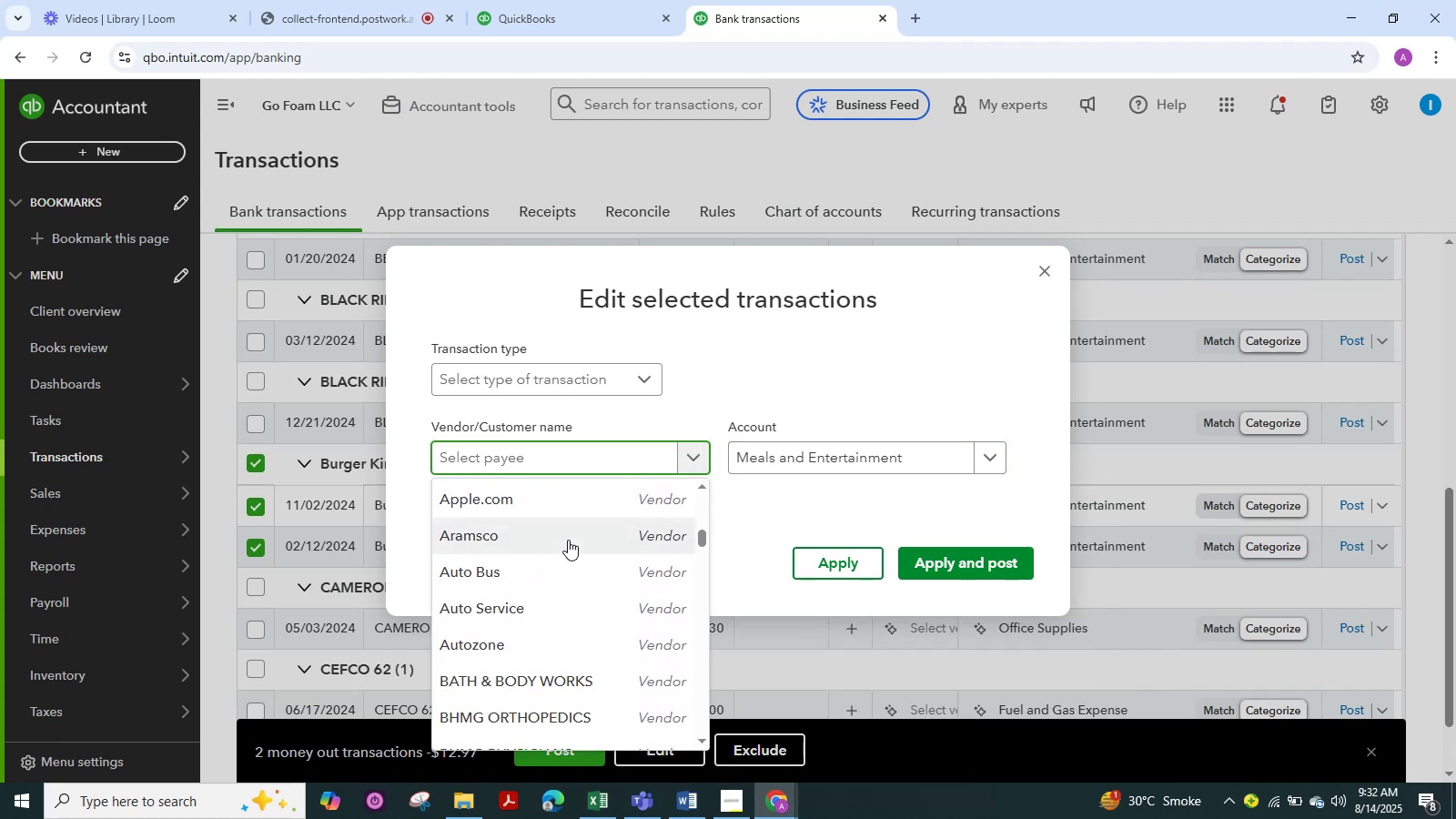 
scroll: coordinate [568, 540], scroll_direction: down, amount: 3.0
 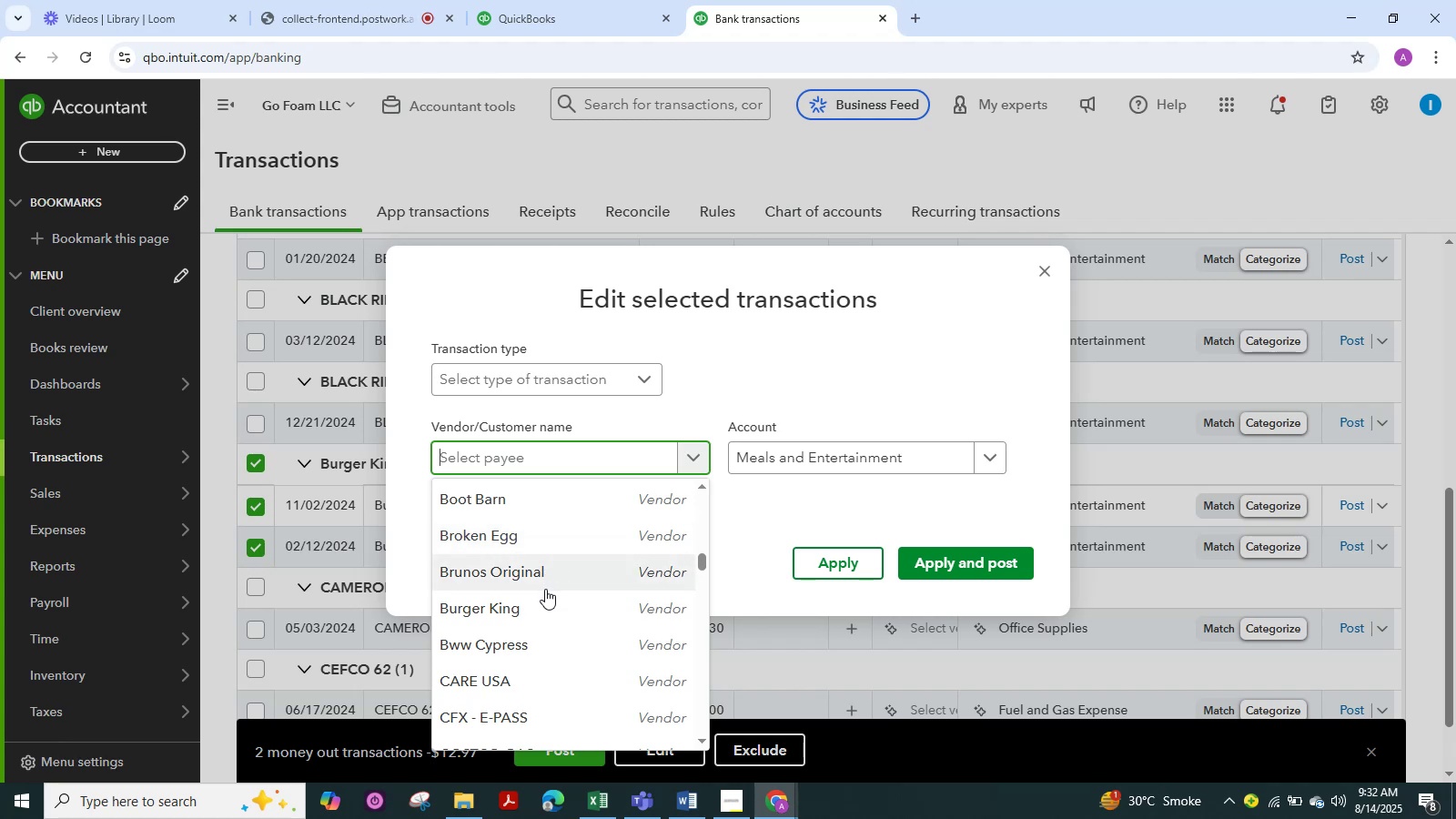 
wait(24.0)
 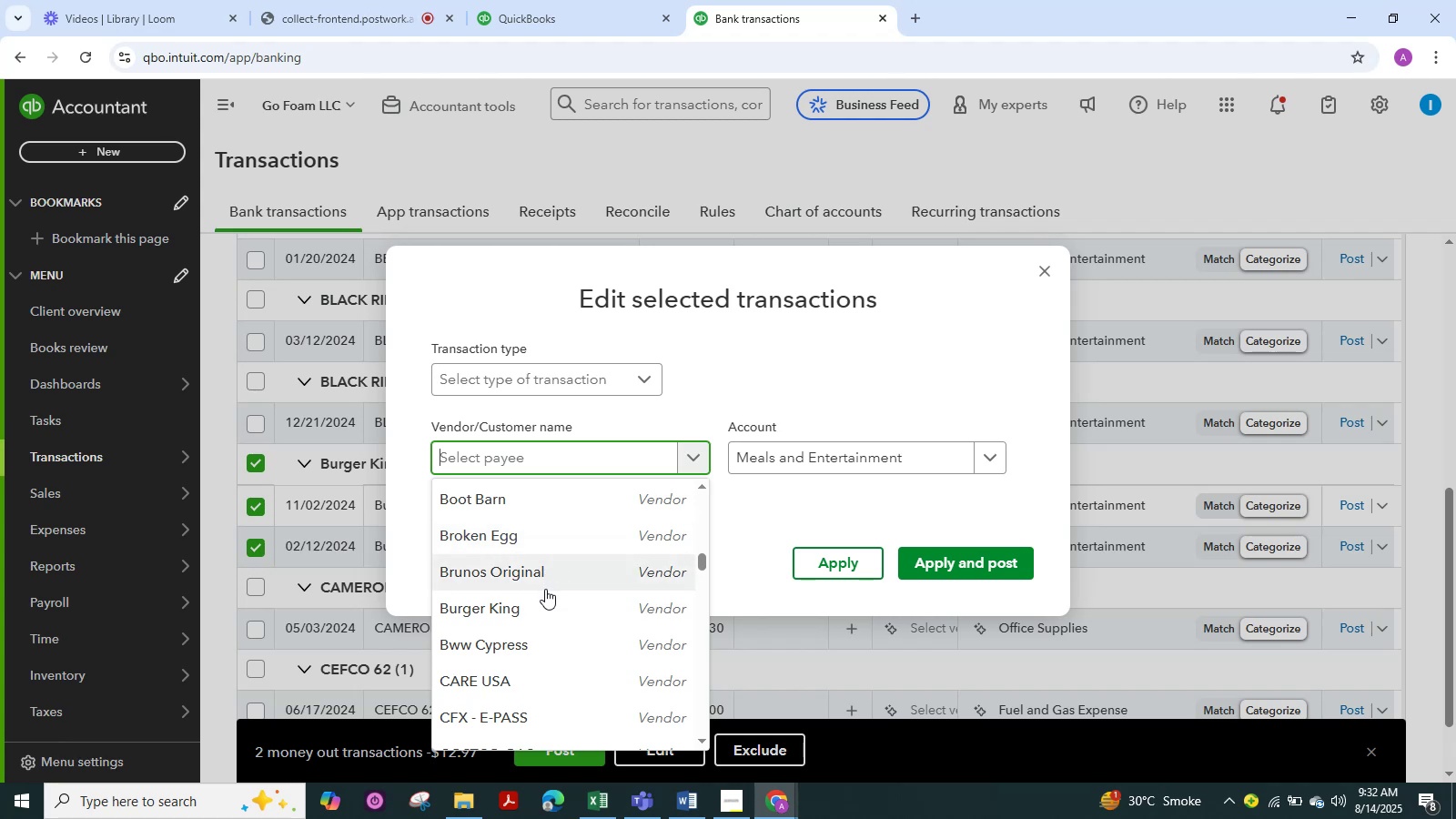 
left_click([556, 599])
 